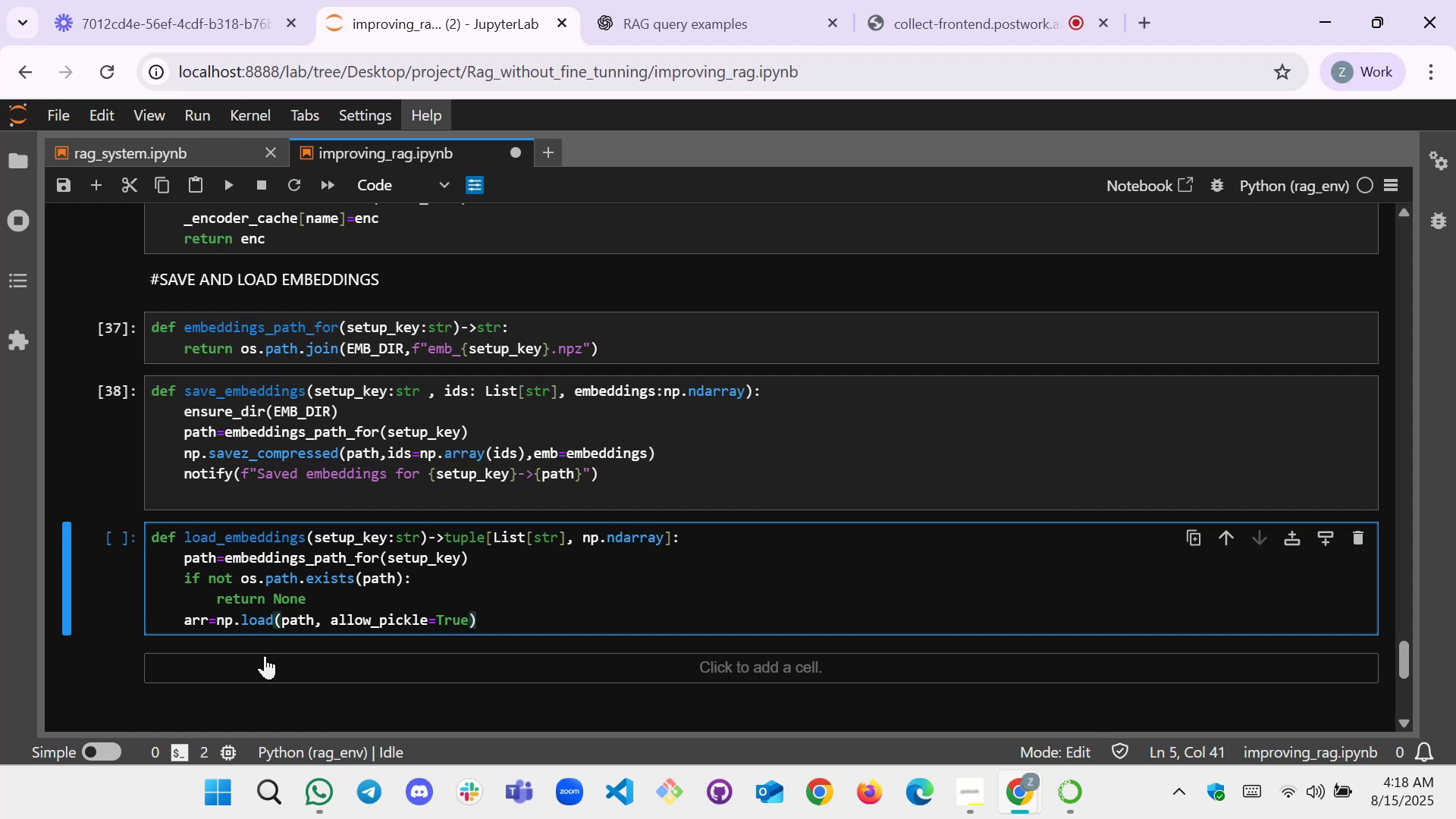 
wait(7.98)
 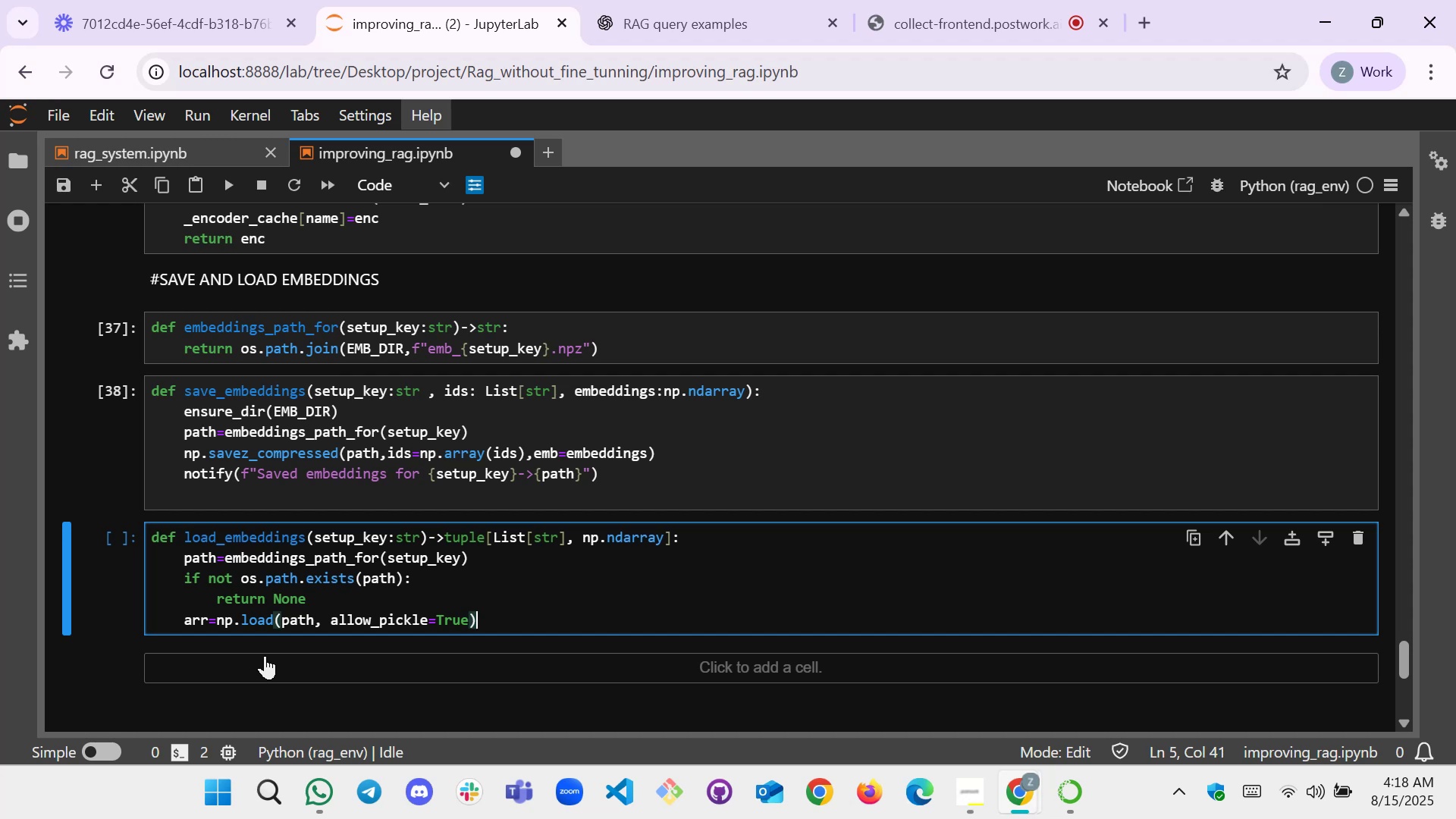 
key(Enter)
 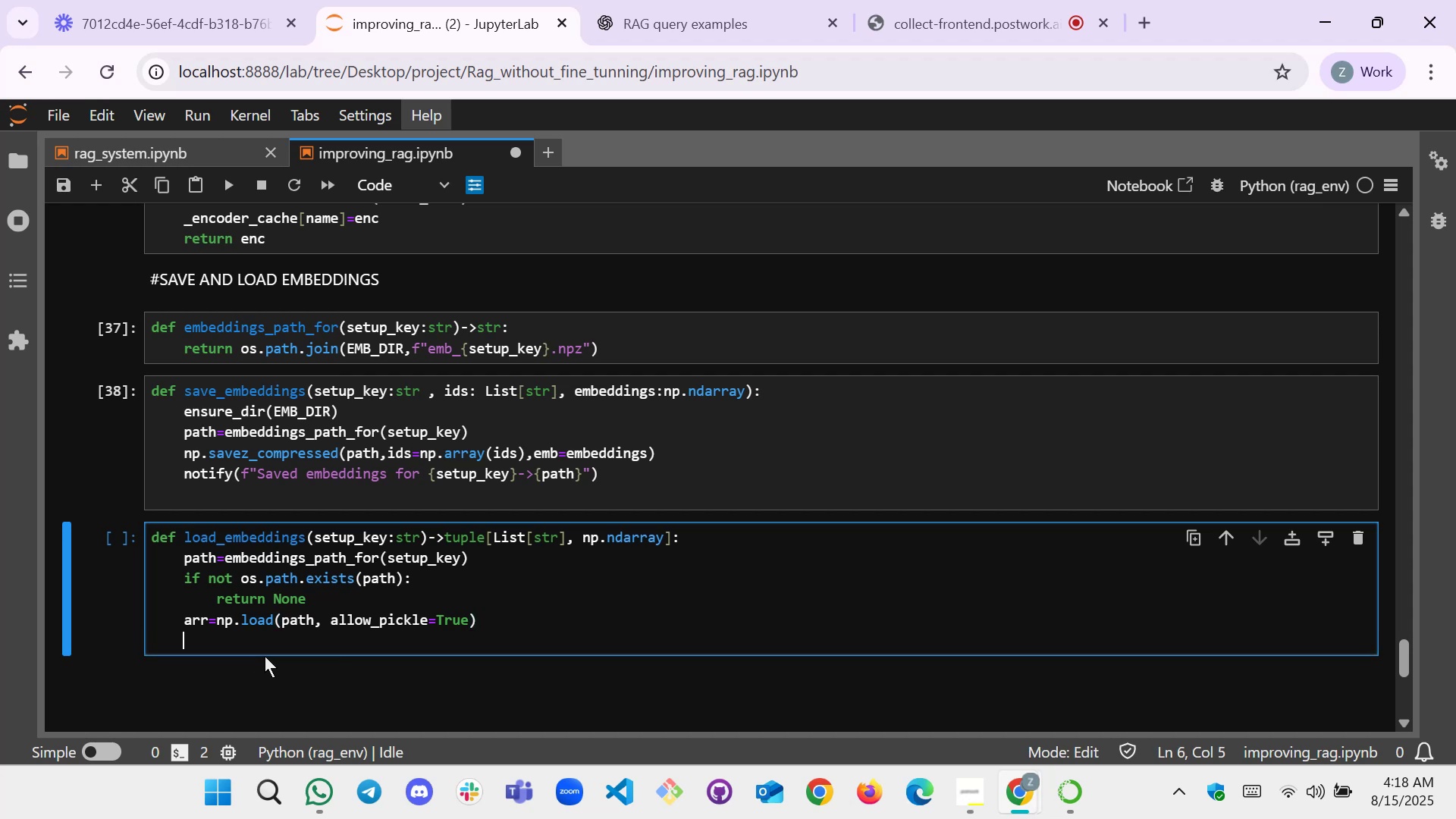 
type(ids=arr["ids"].tolist())
 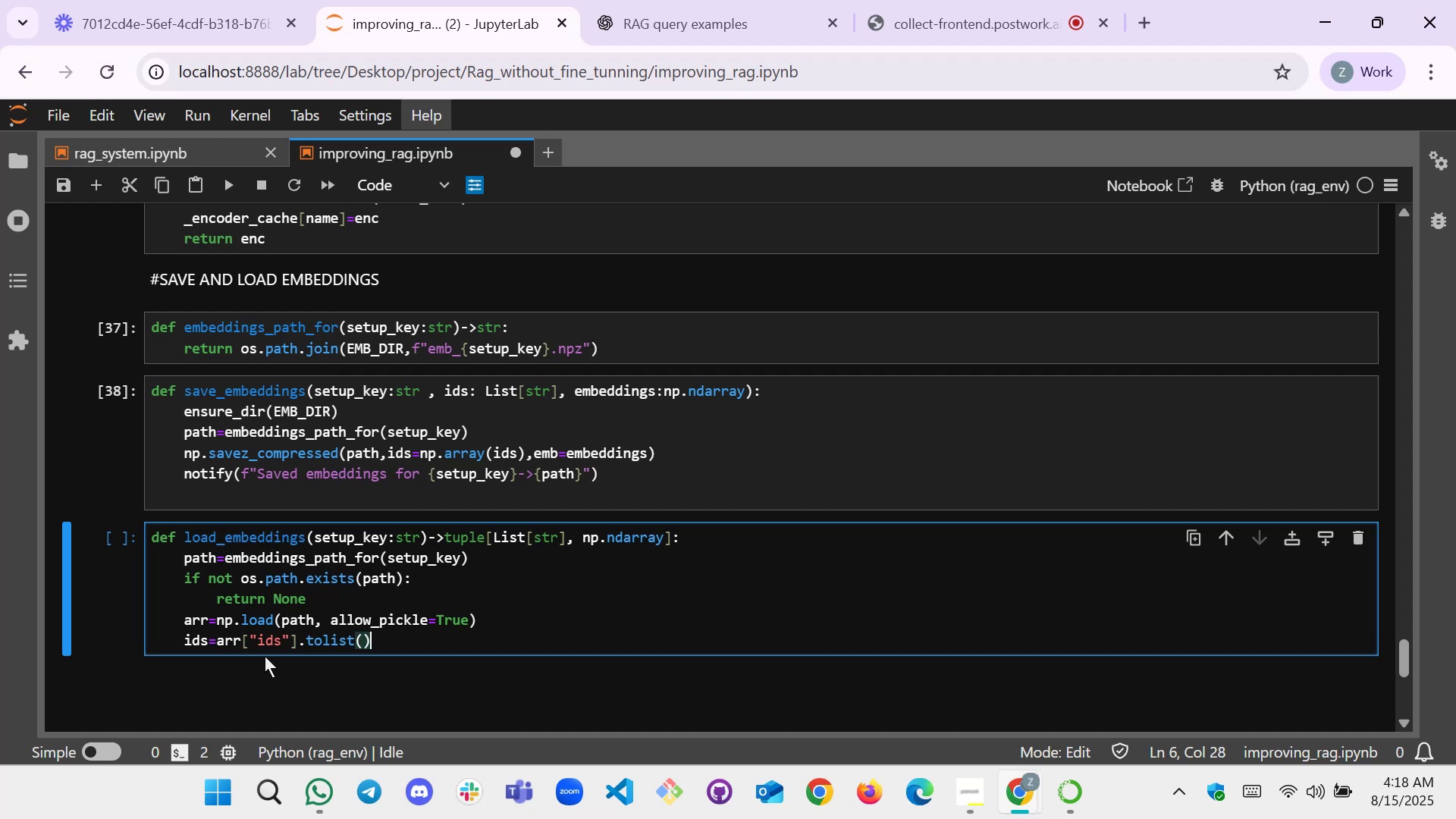 
key(Enter)
 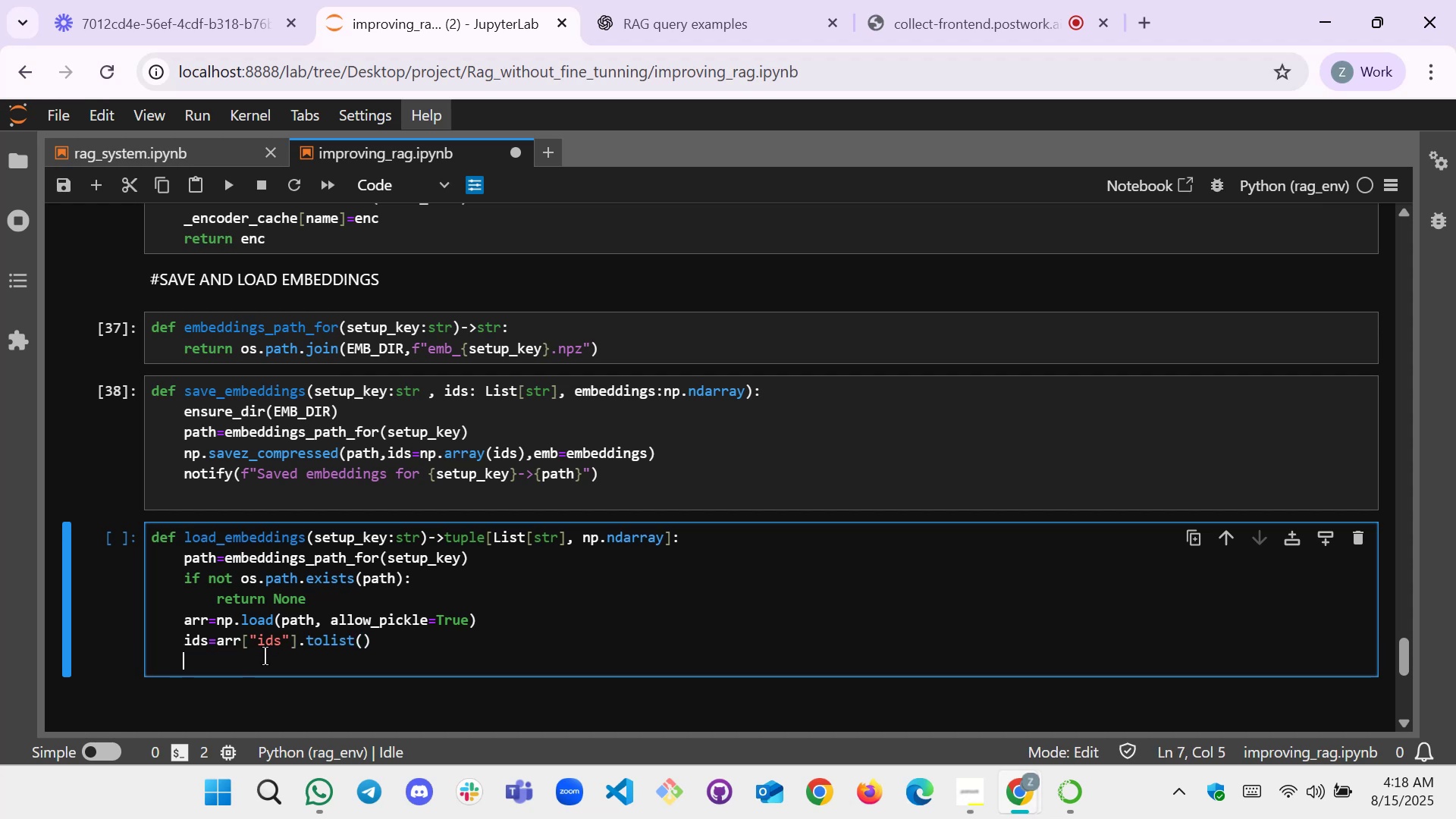 
type(emb=arr[)
key(Backspace)
type(['em)
key(Backspace)
key(Backspace)
key(Backspace)
type("emb)
 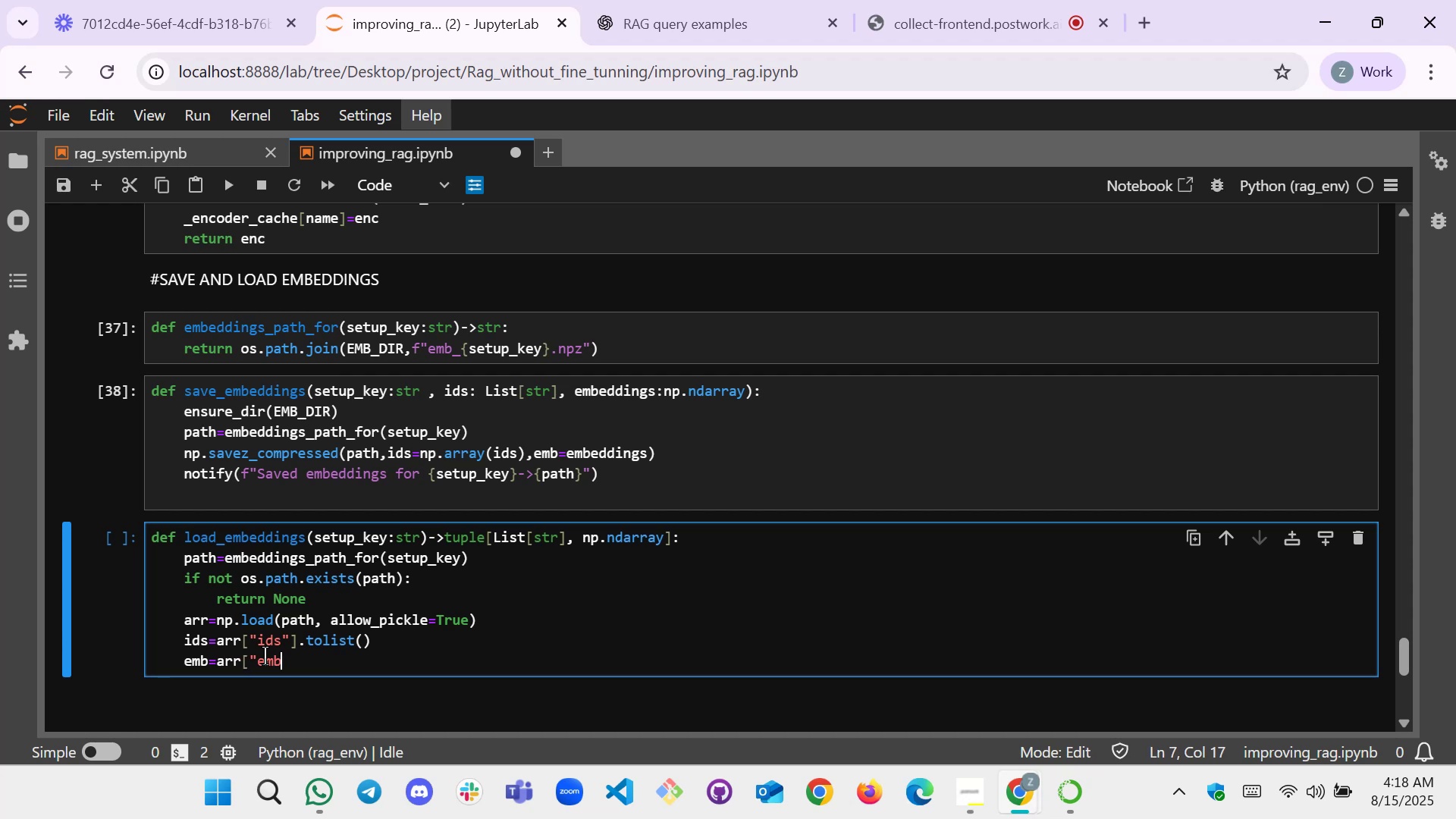 
scroll: coordinate [551, 495], scroll_direction: down, amount: 1.0
 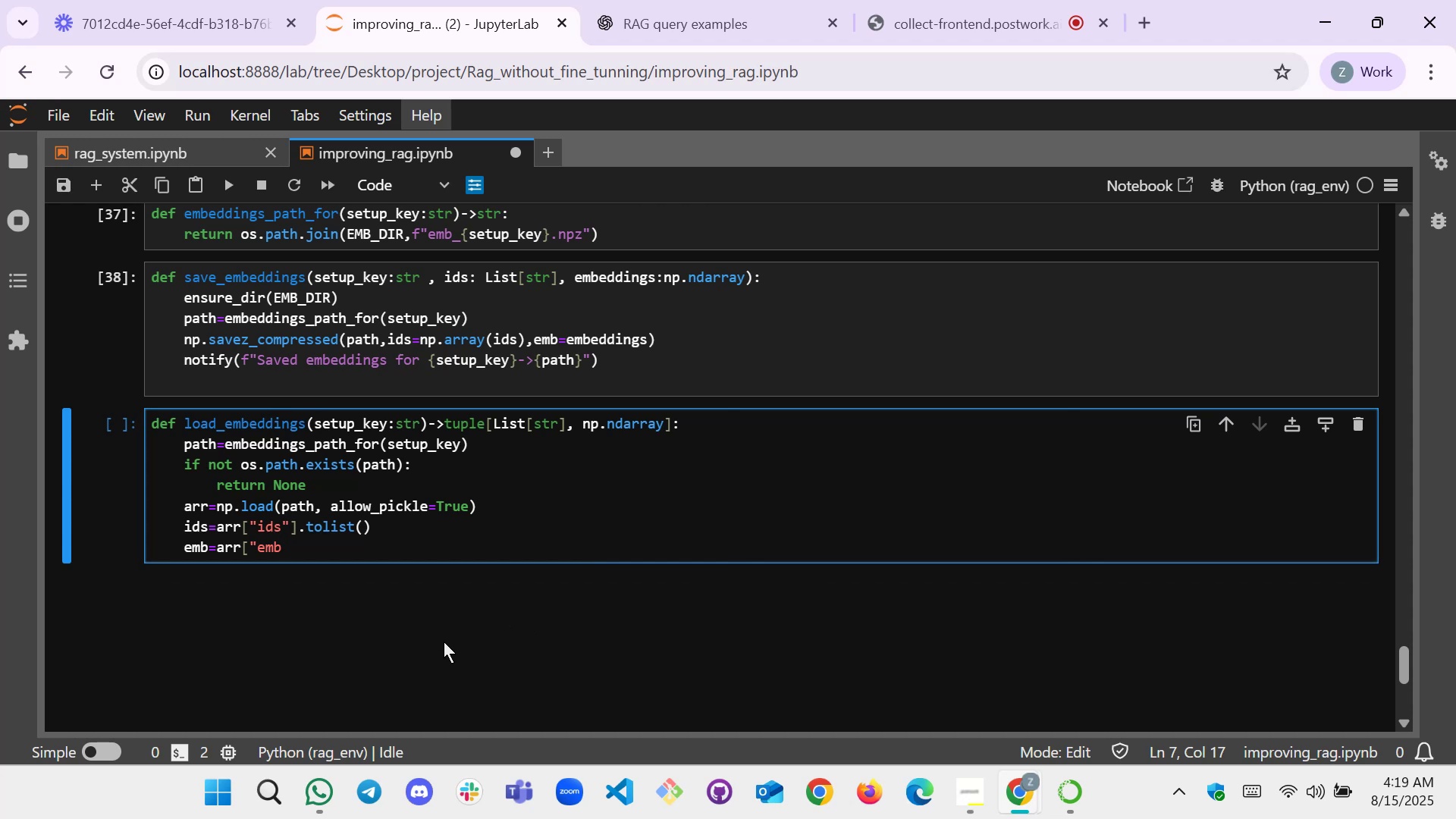 
wait(10.99)
 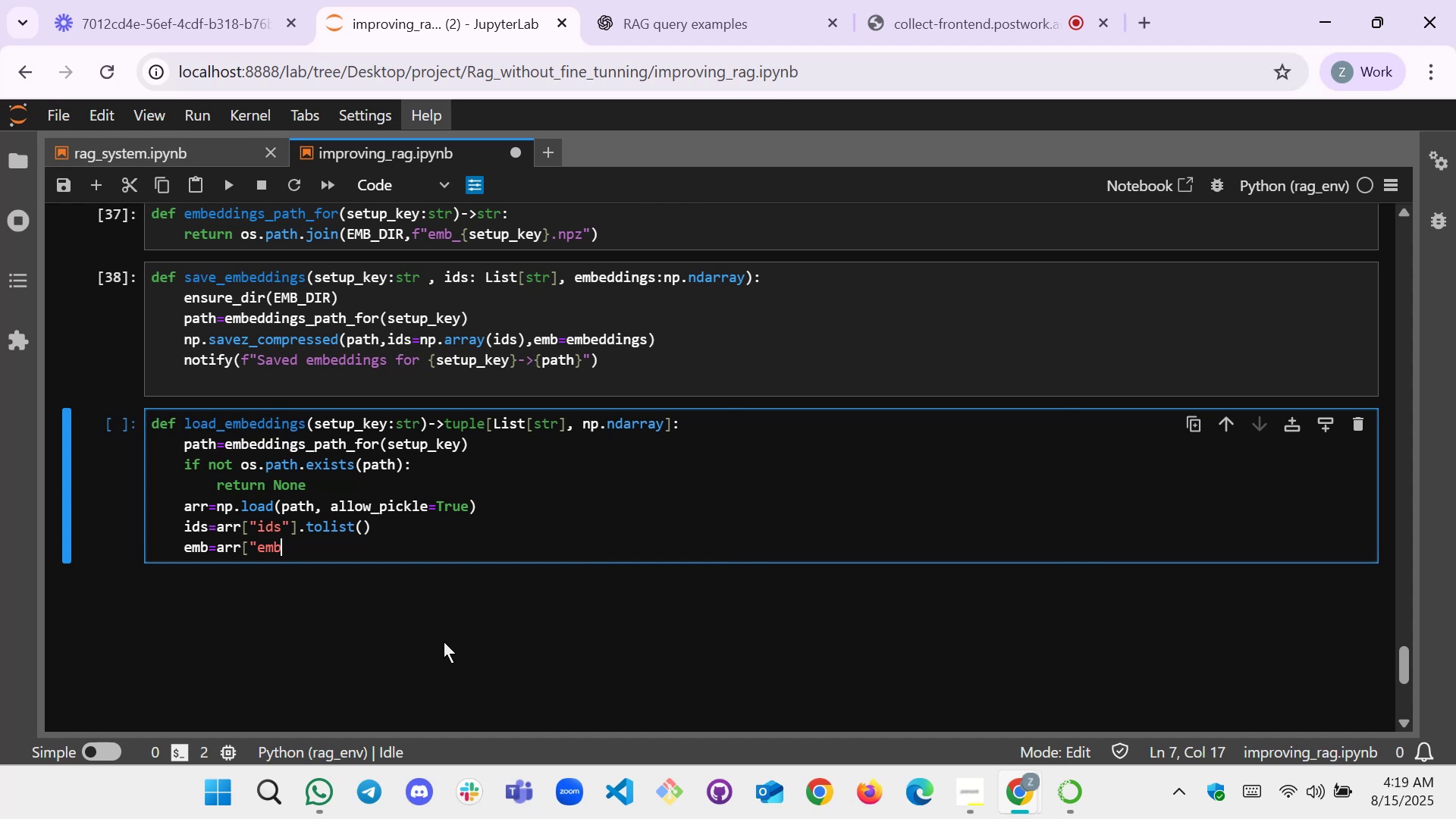 
key(Shift+Semicolon)
 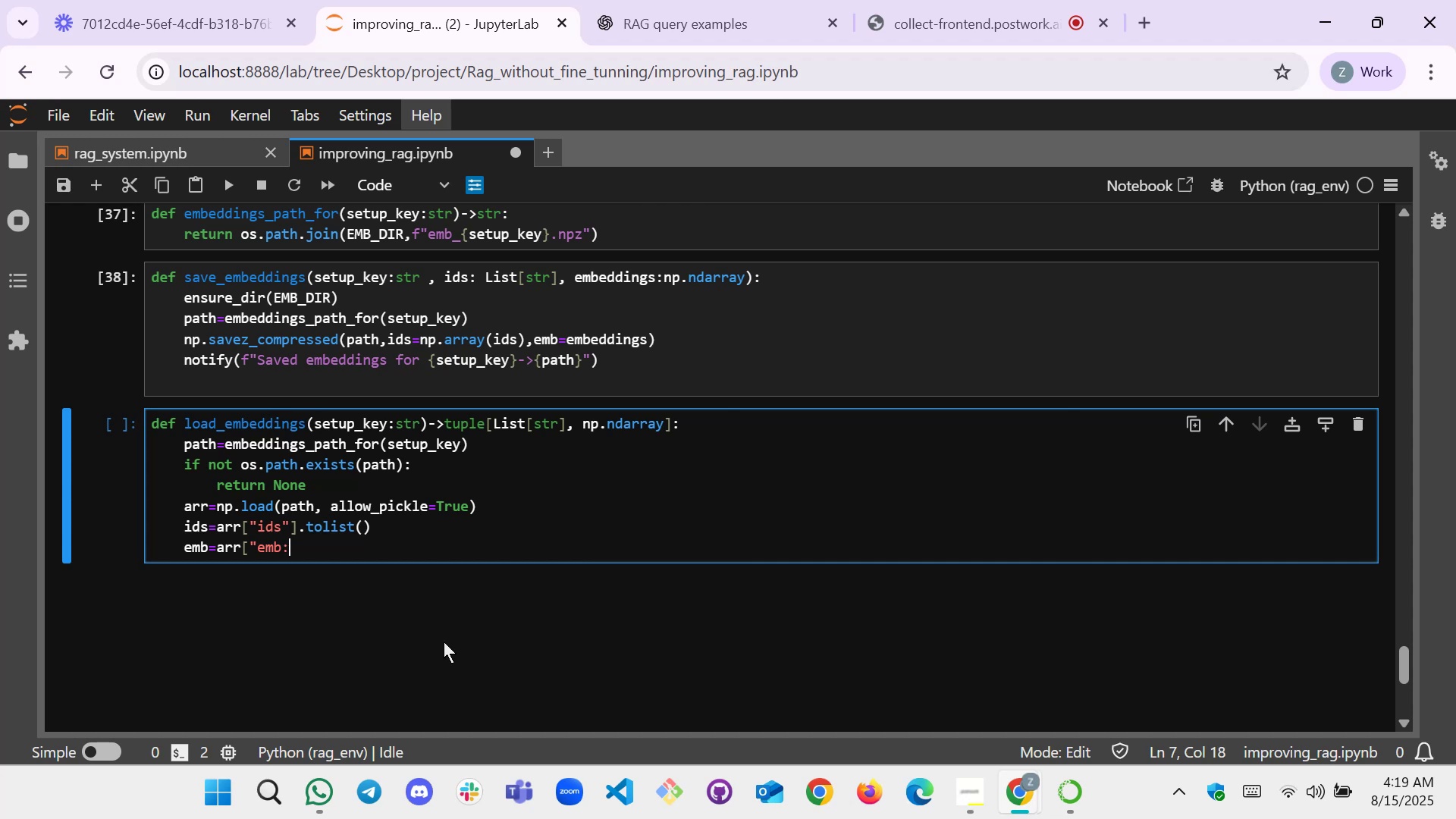 
key(Backspace)
 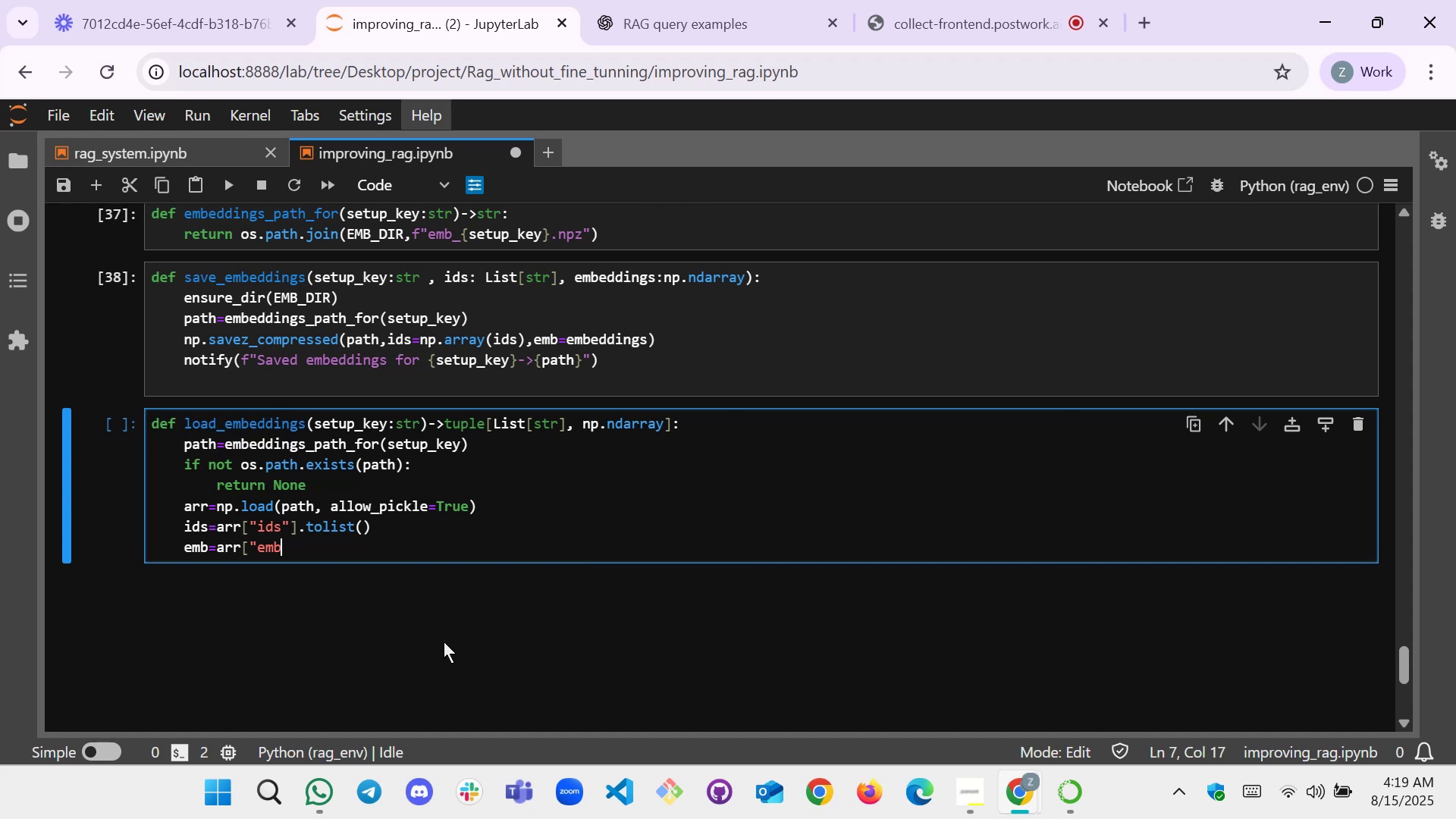 
key(Shift+Quote)
 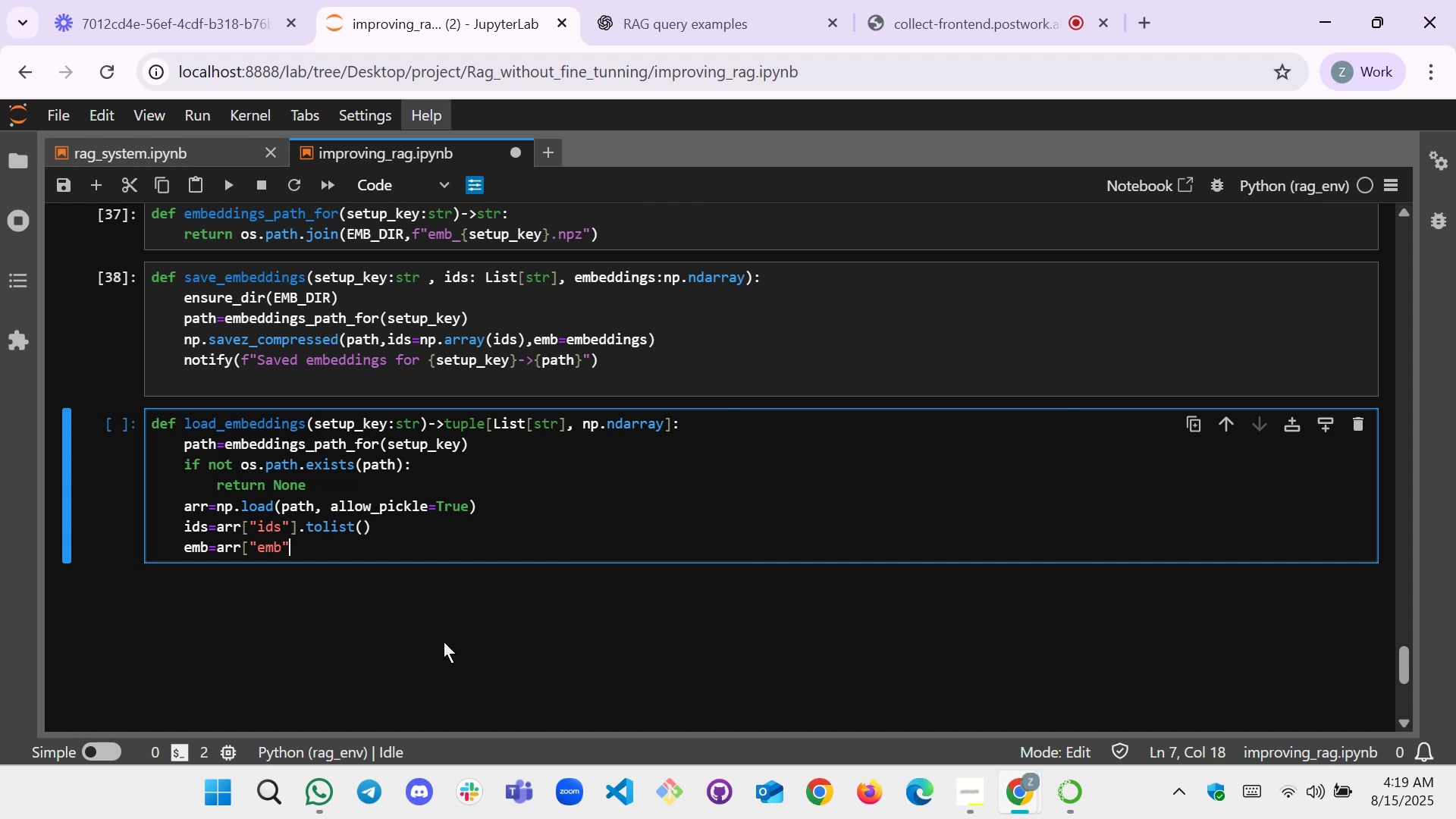 
key(ArrowRight)
 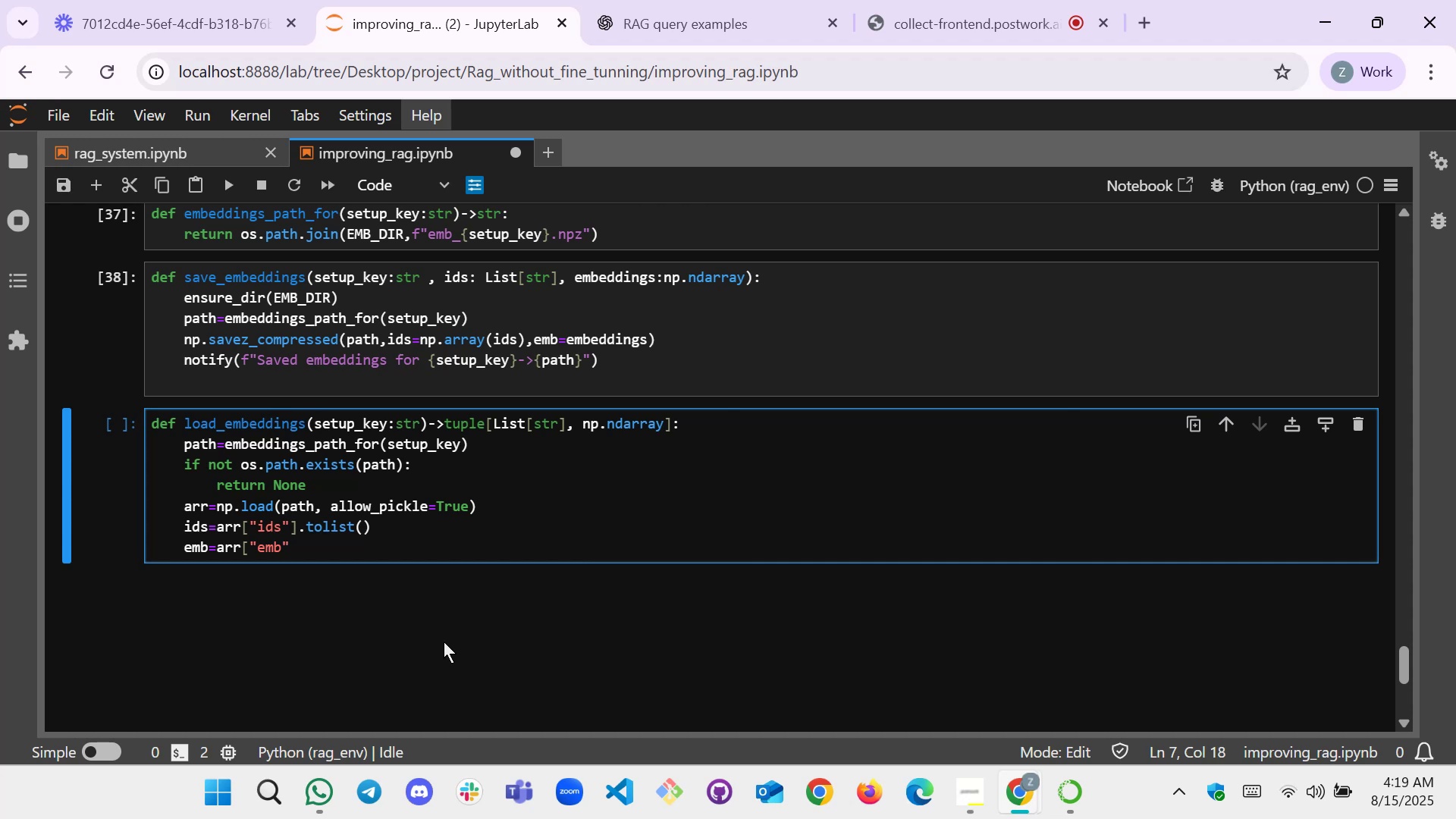 
type(].astype("float32"))
 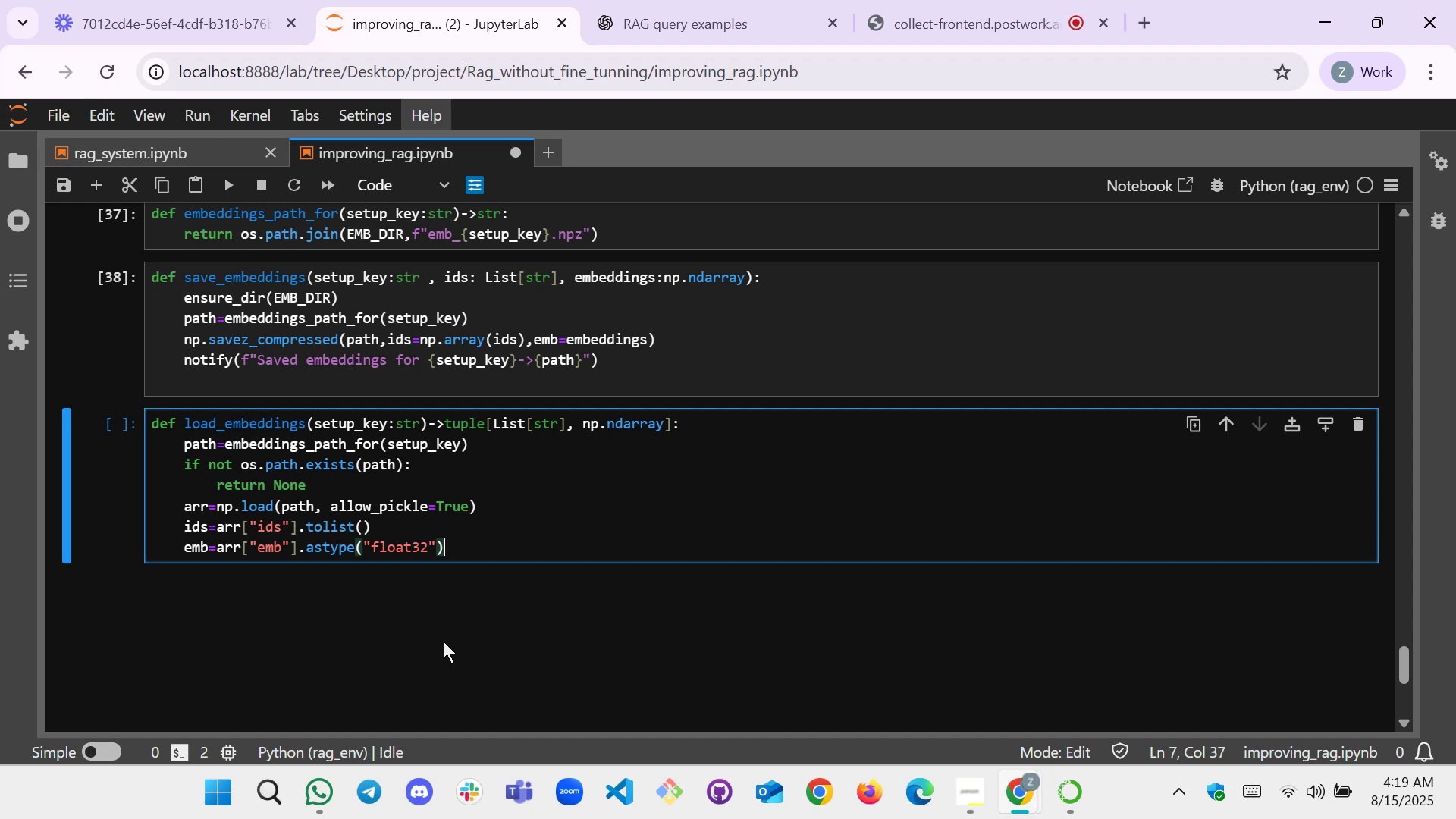 
key(Enter)
 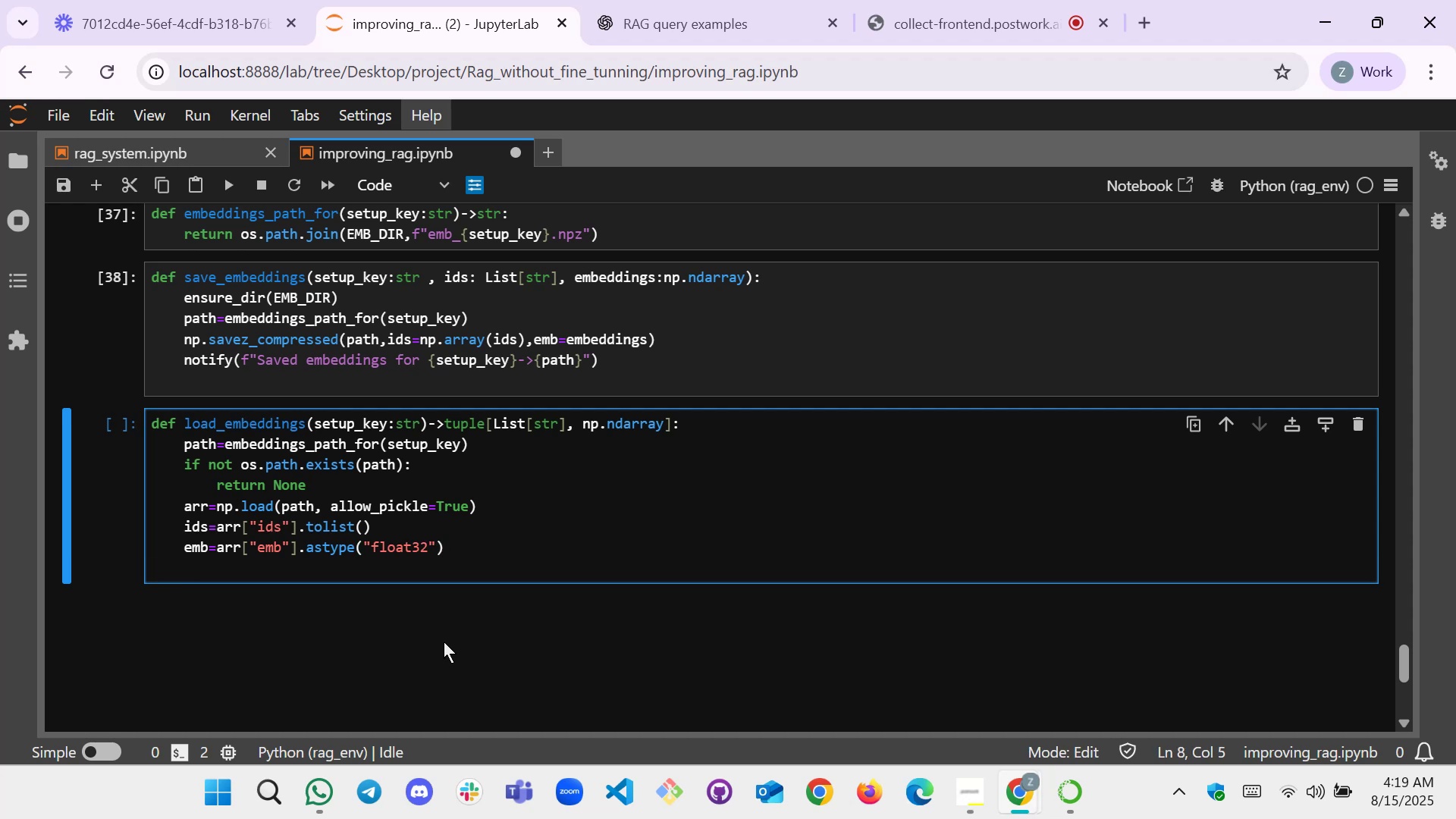 
type(notify(f"lo)
key(Backspace)
key(Backspace)
type(Loaded eb)
key(Backspace)
type(md)
key(Backspace)
type(beddings from ())
key(Backspace)
key(Backspace)
type(P)
key(Backspace)
type({})
 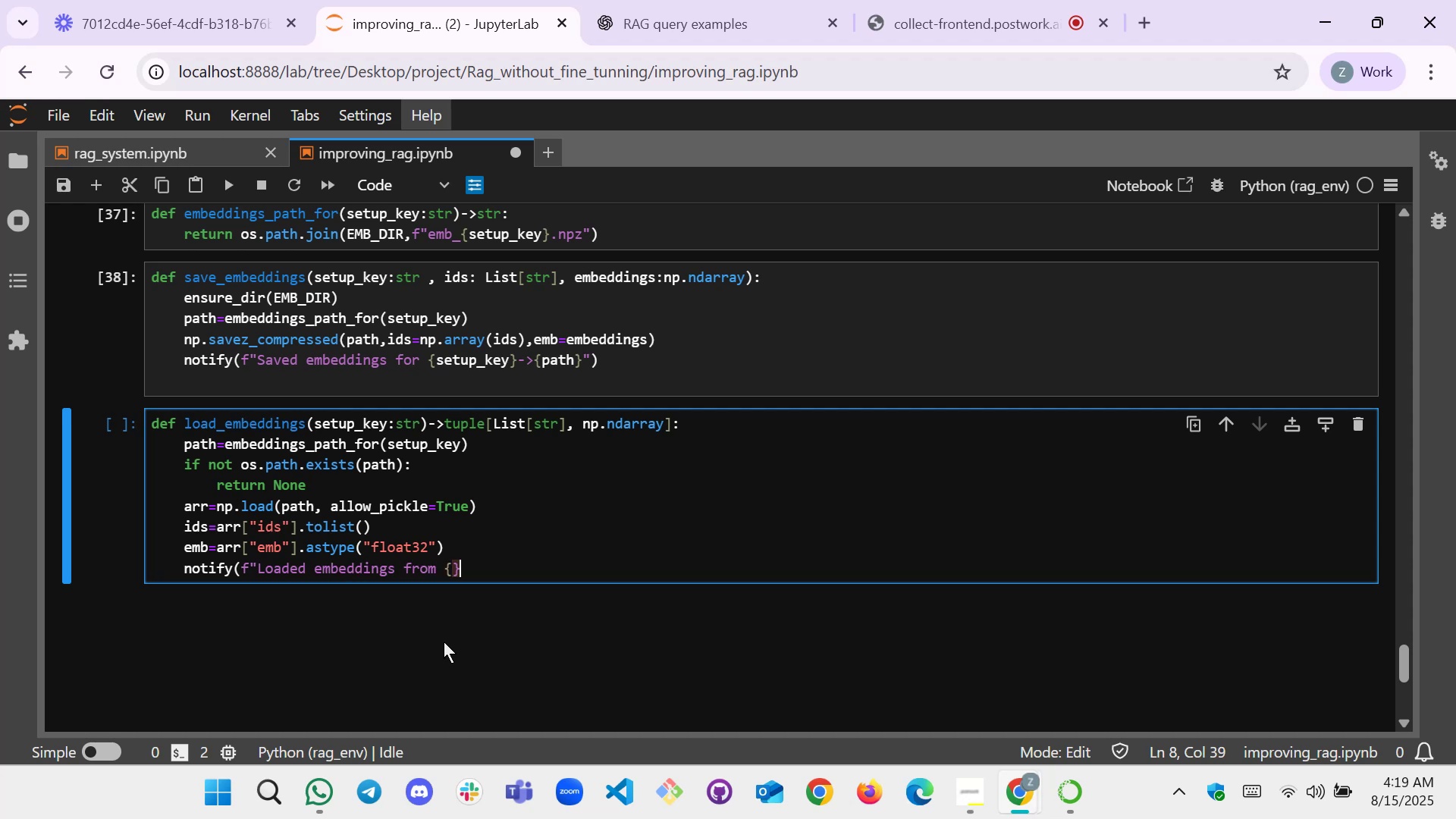 
 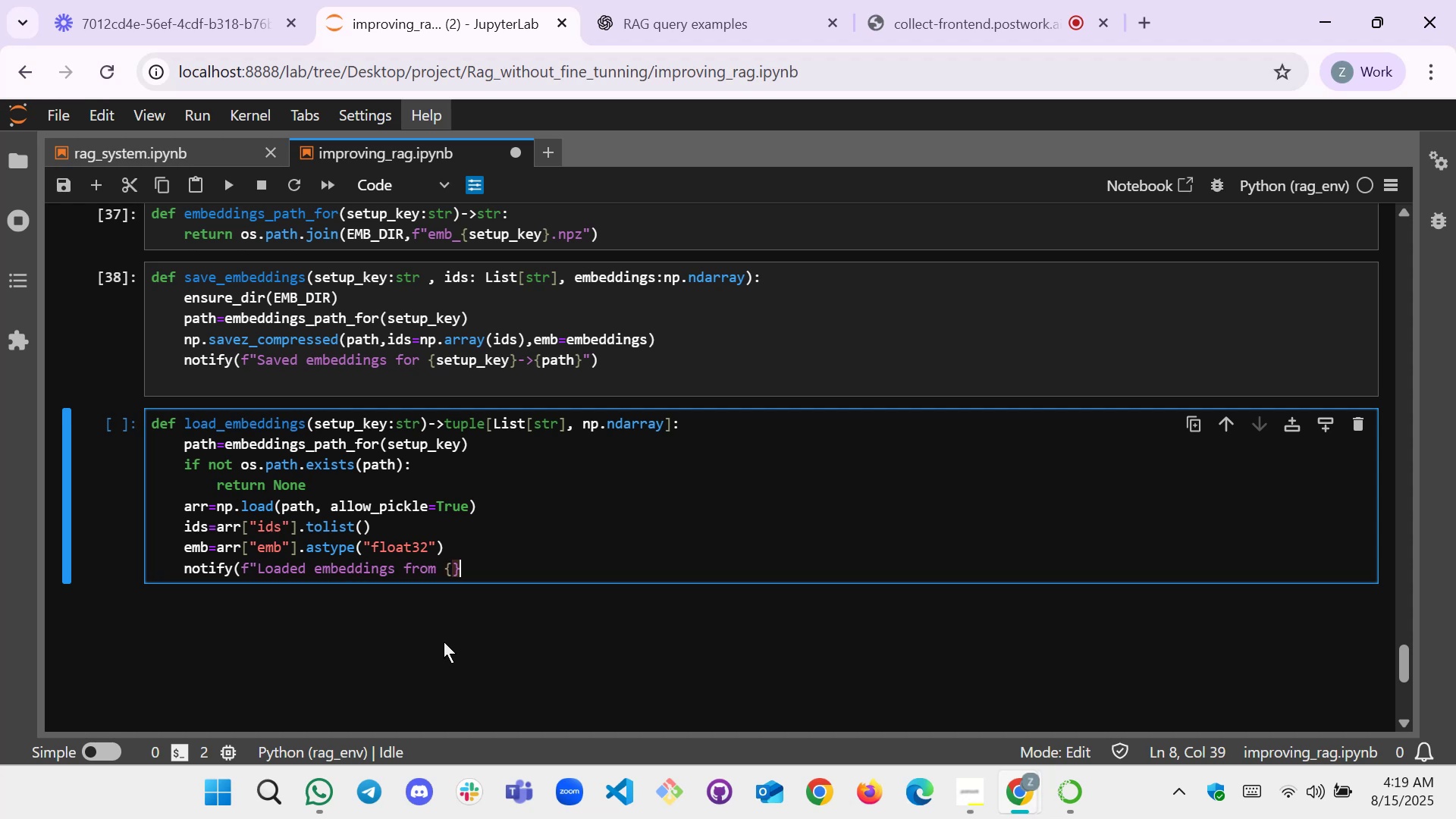 
key(ArrowLeft)
 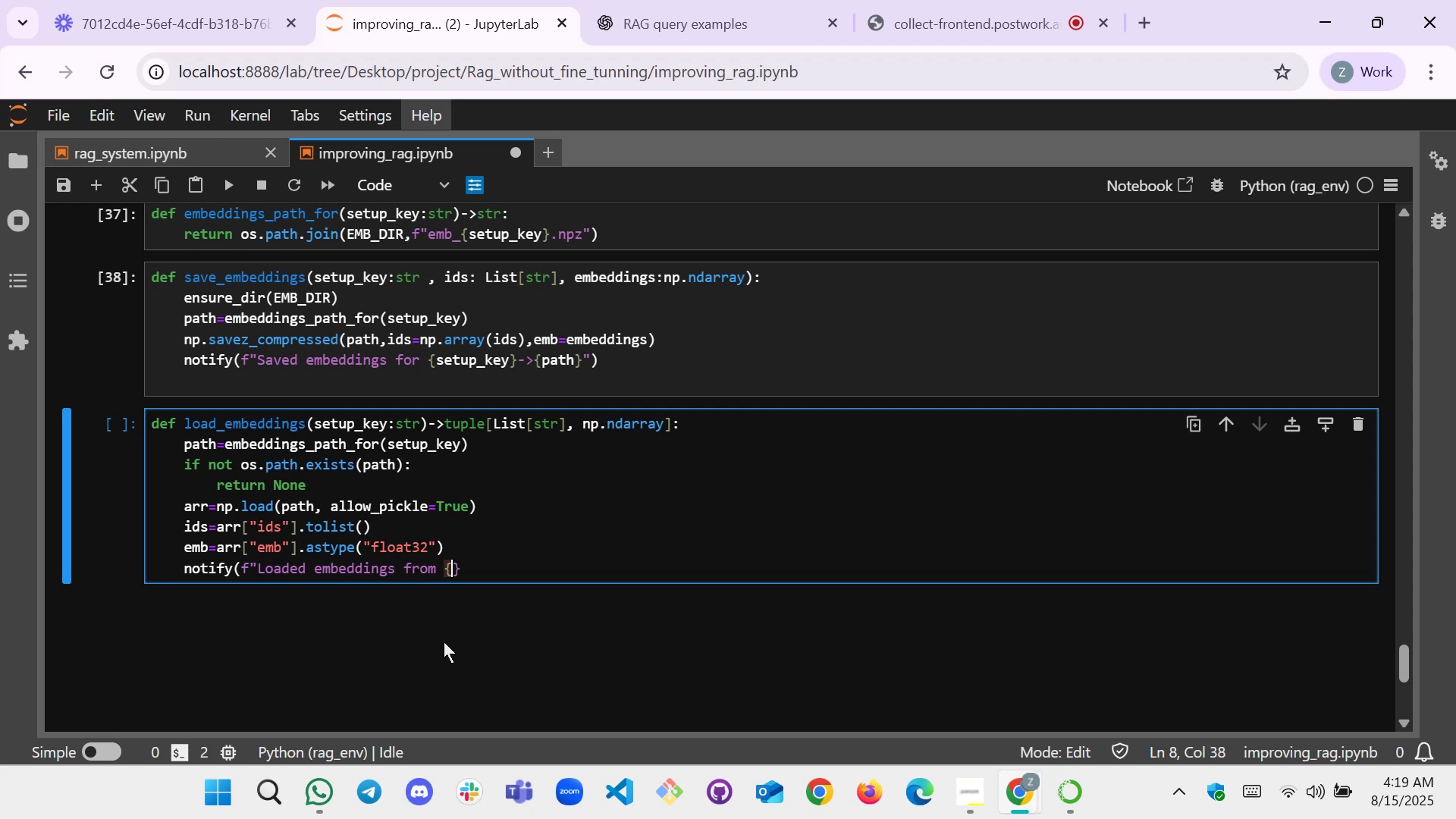 
type(path[PageDown]"))
 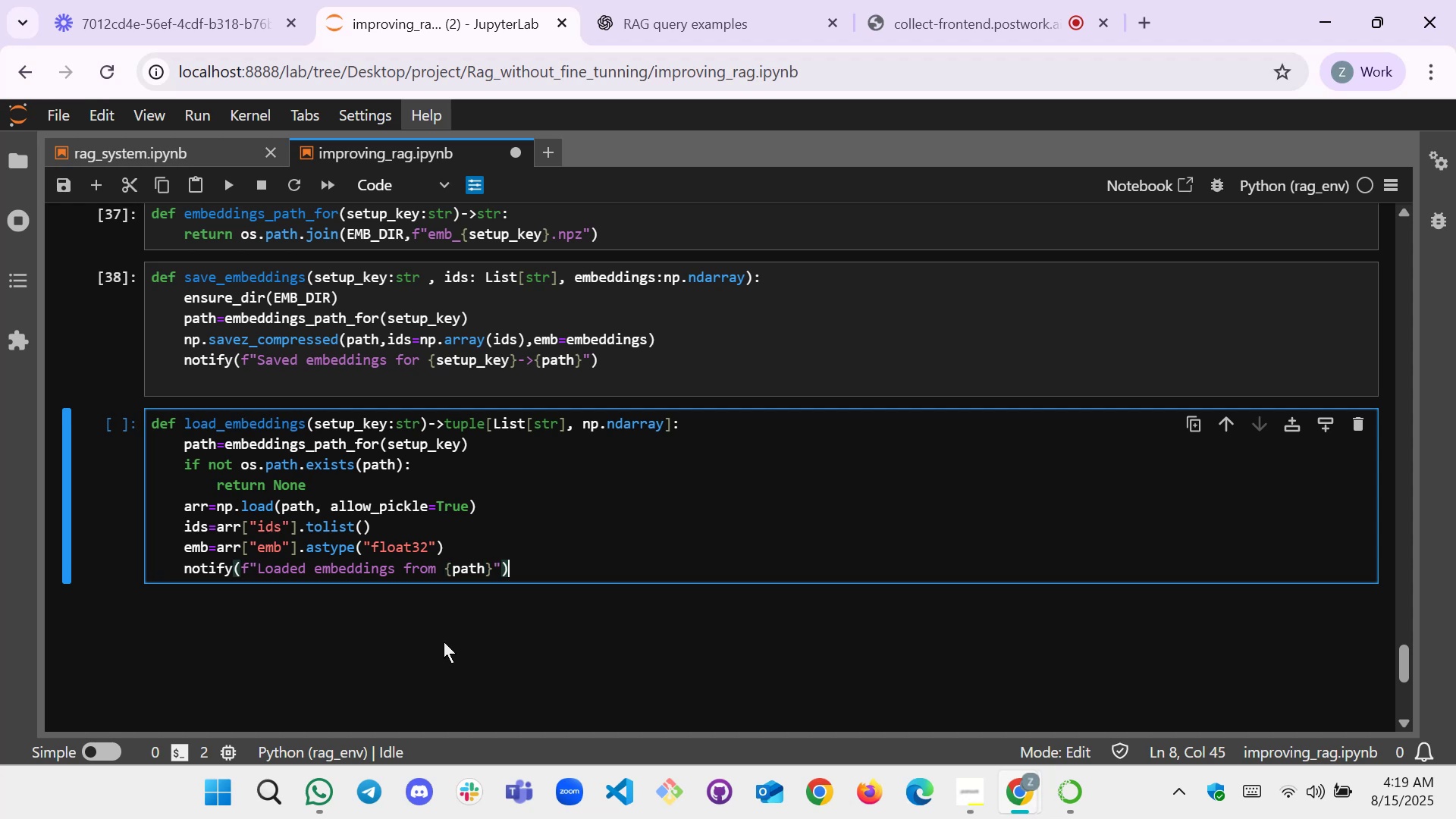 
key(Enter)
 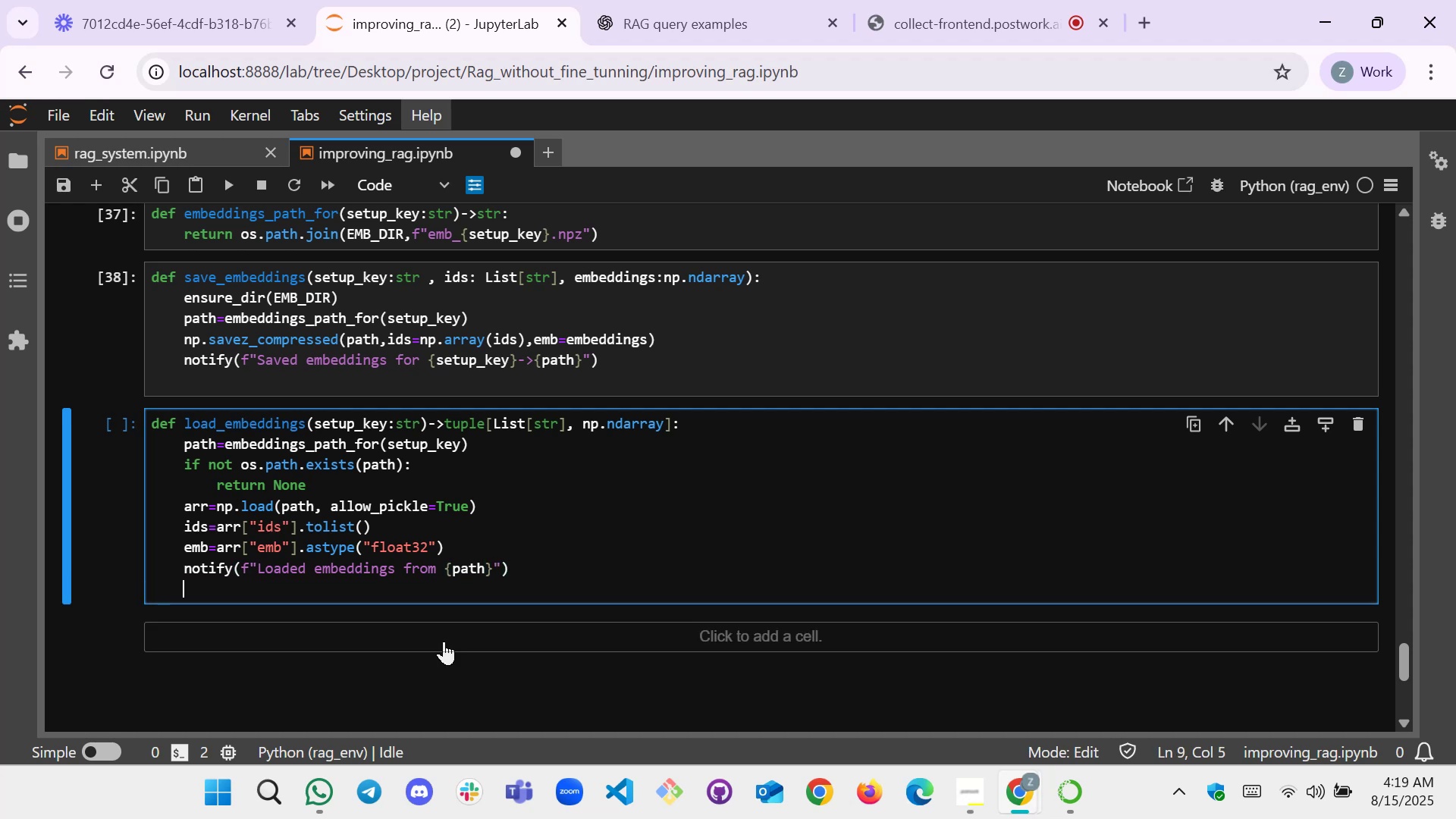 
key(Enter)
 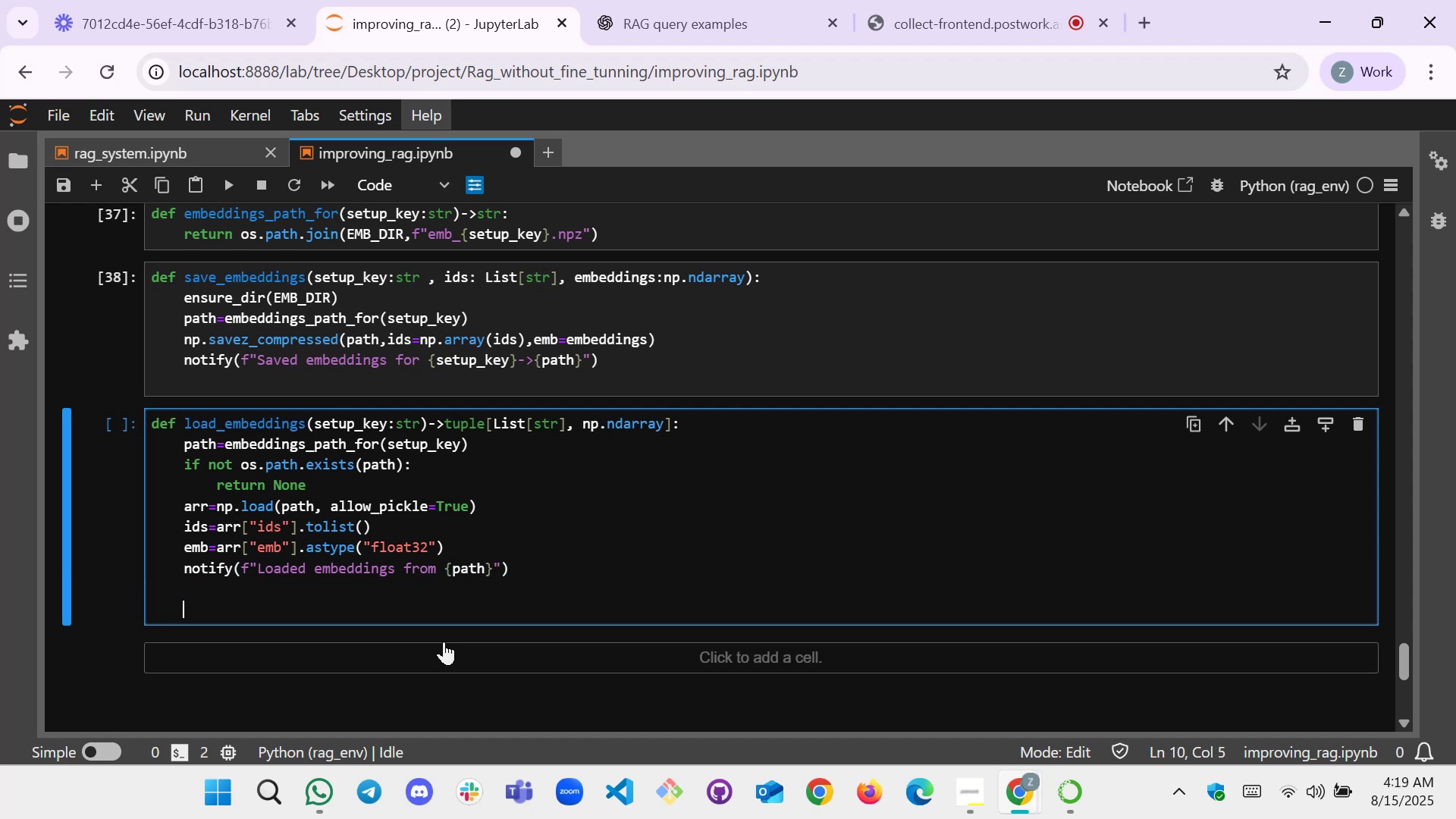 
type(return ids, mb)
key(Backspace)
key(Backspace)
type(emb)
 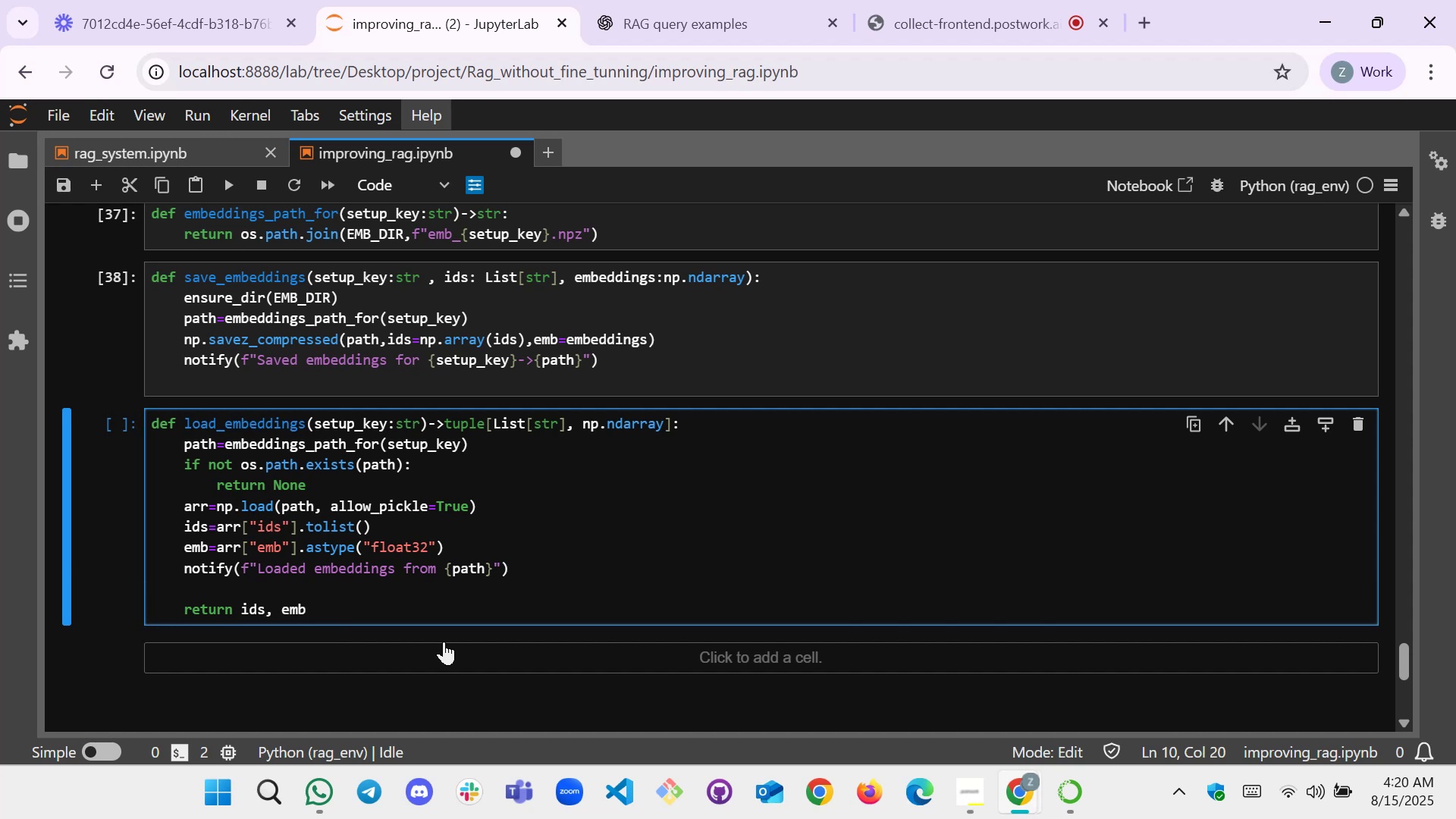 
key(Shift+Enter)
 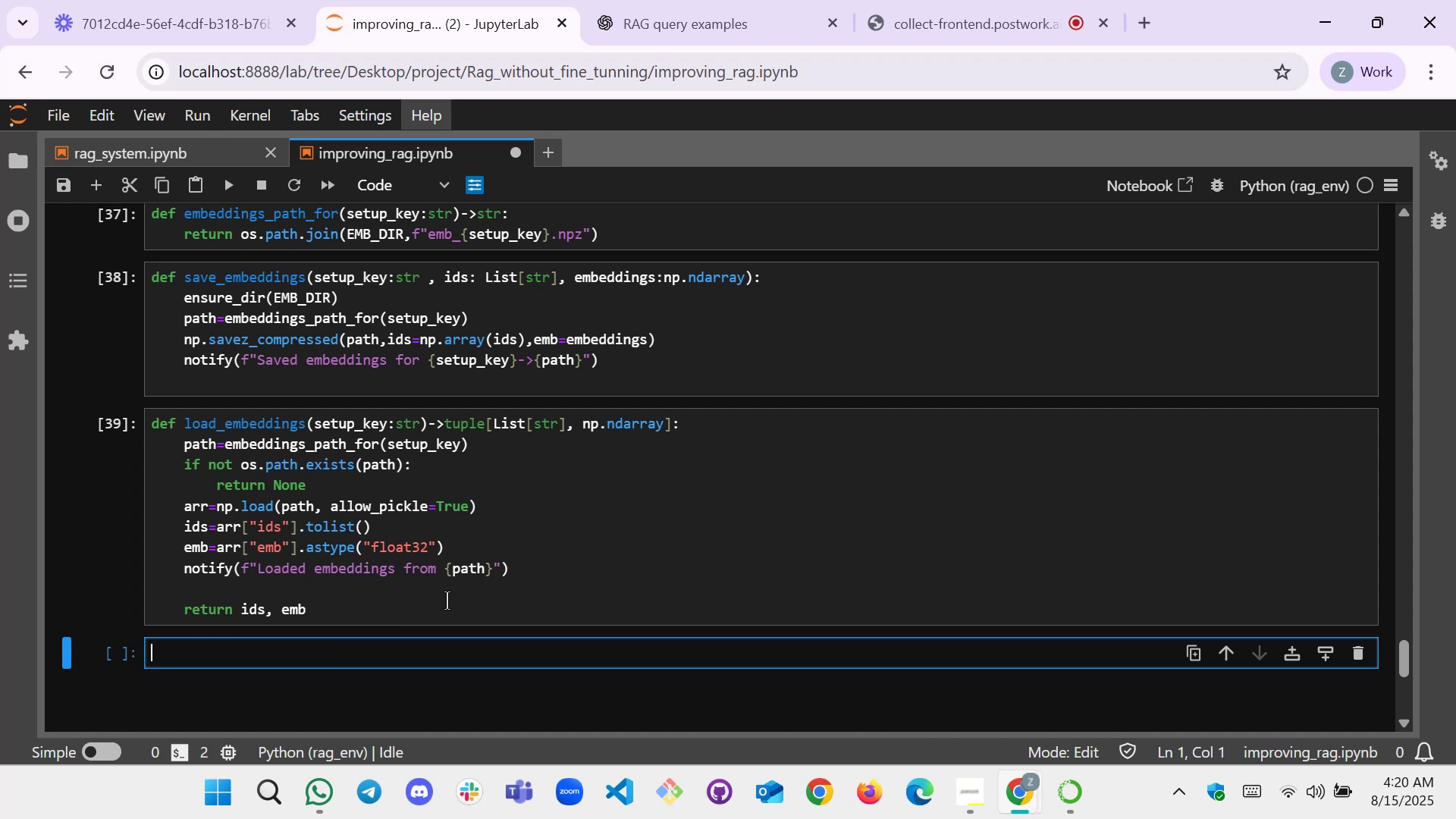 
wait(24.73)
 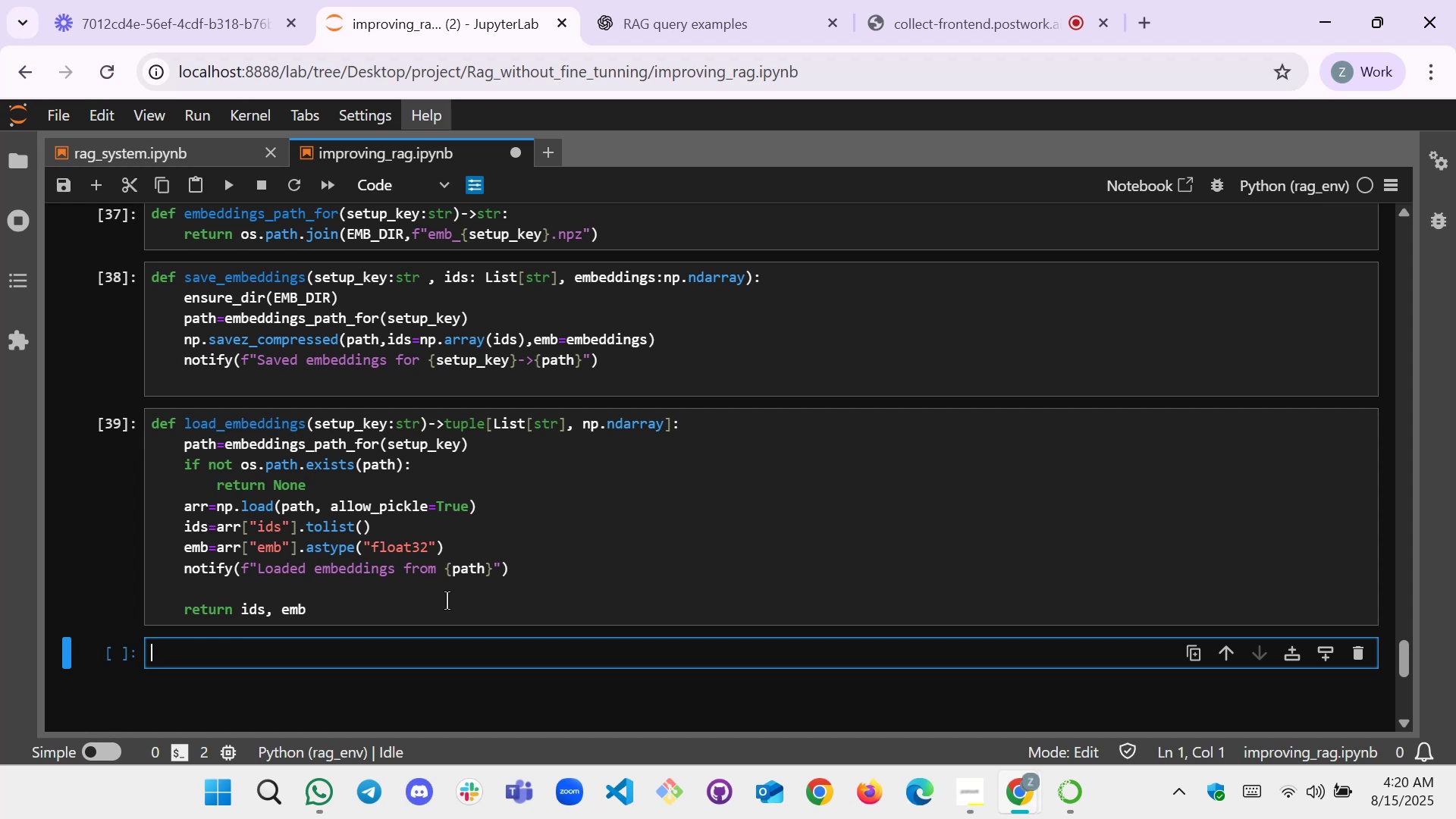 
left_click([310, 655])
 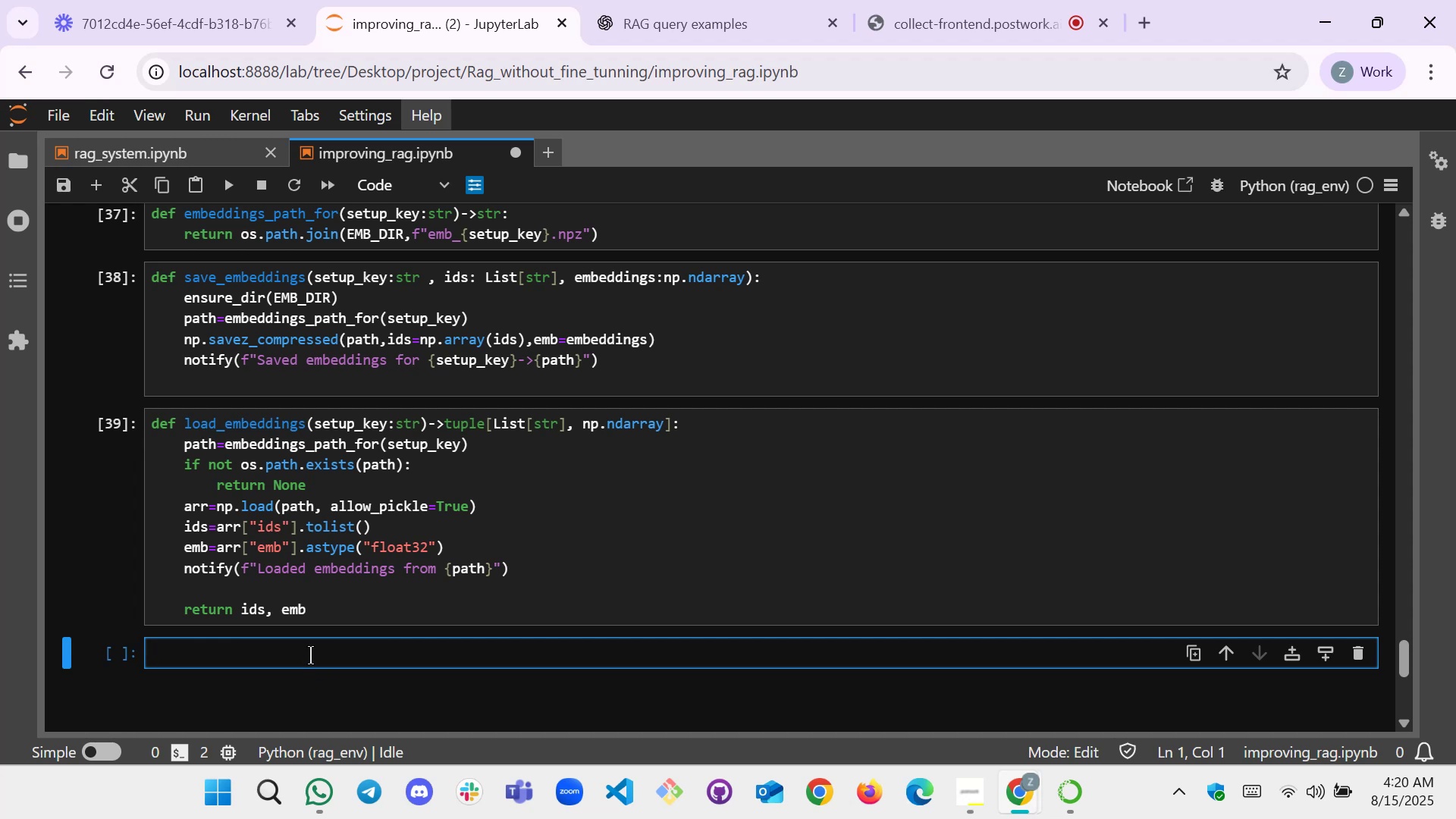 
key(Shift+3)
 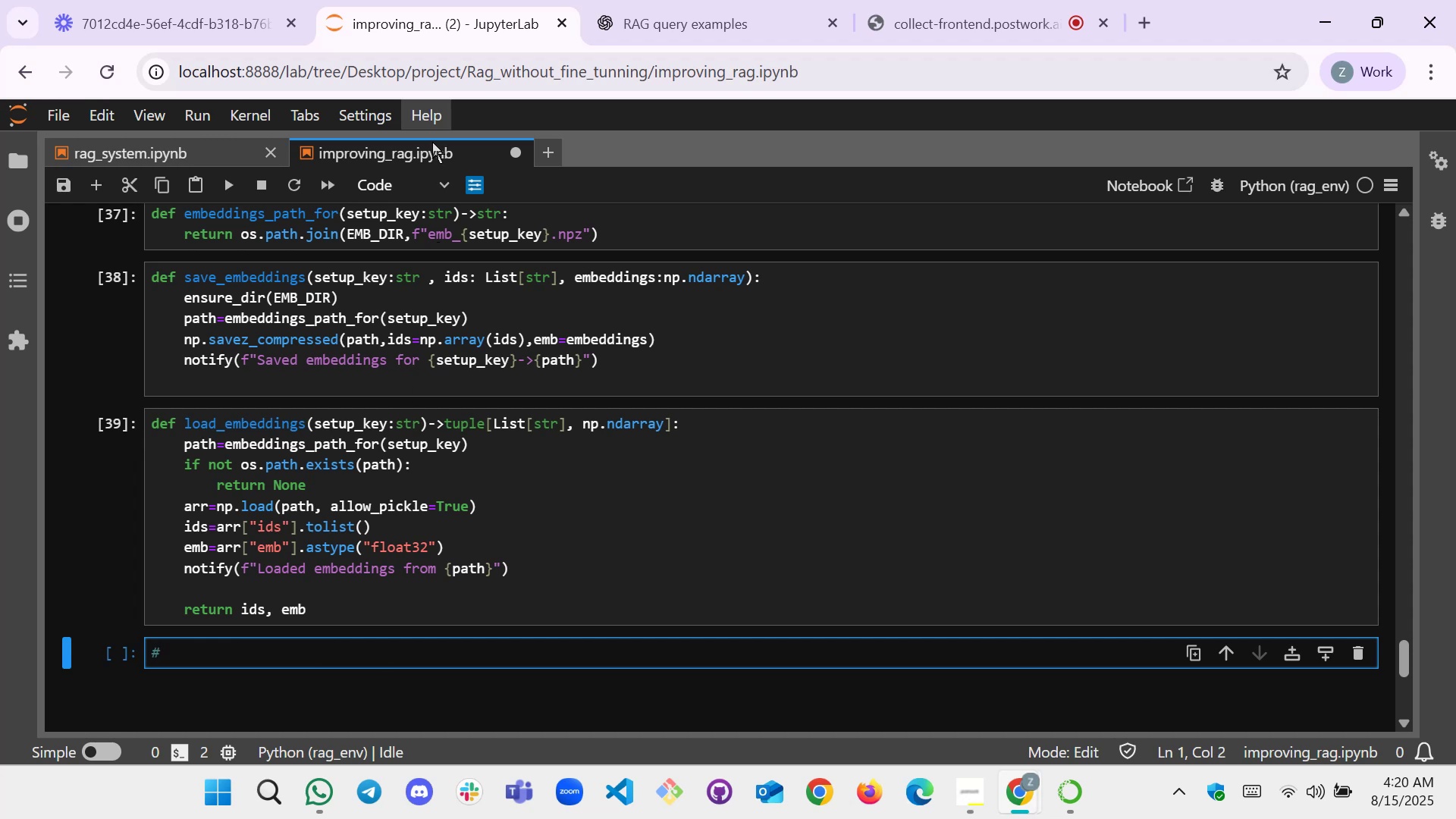 
left_click([401, 190])
 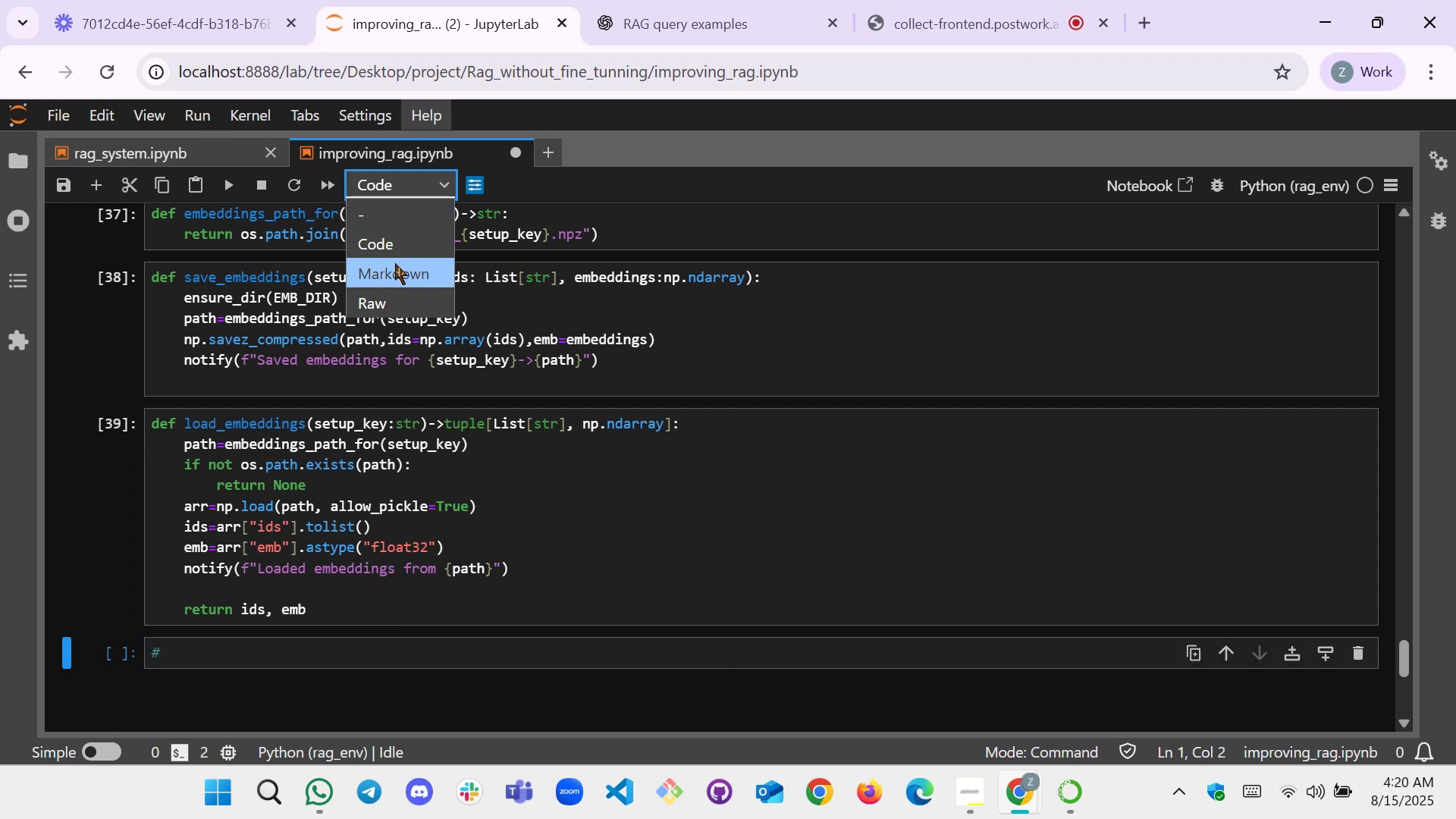 
left_click([395, 263])
 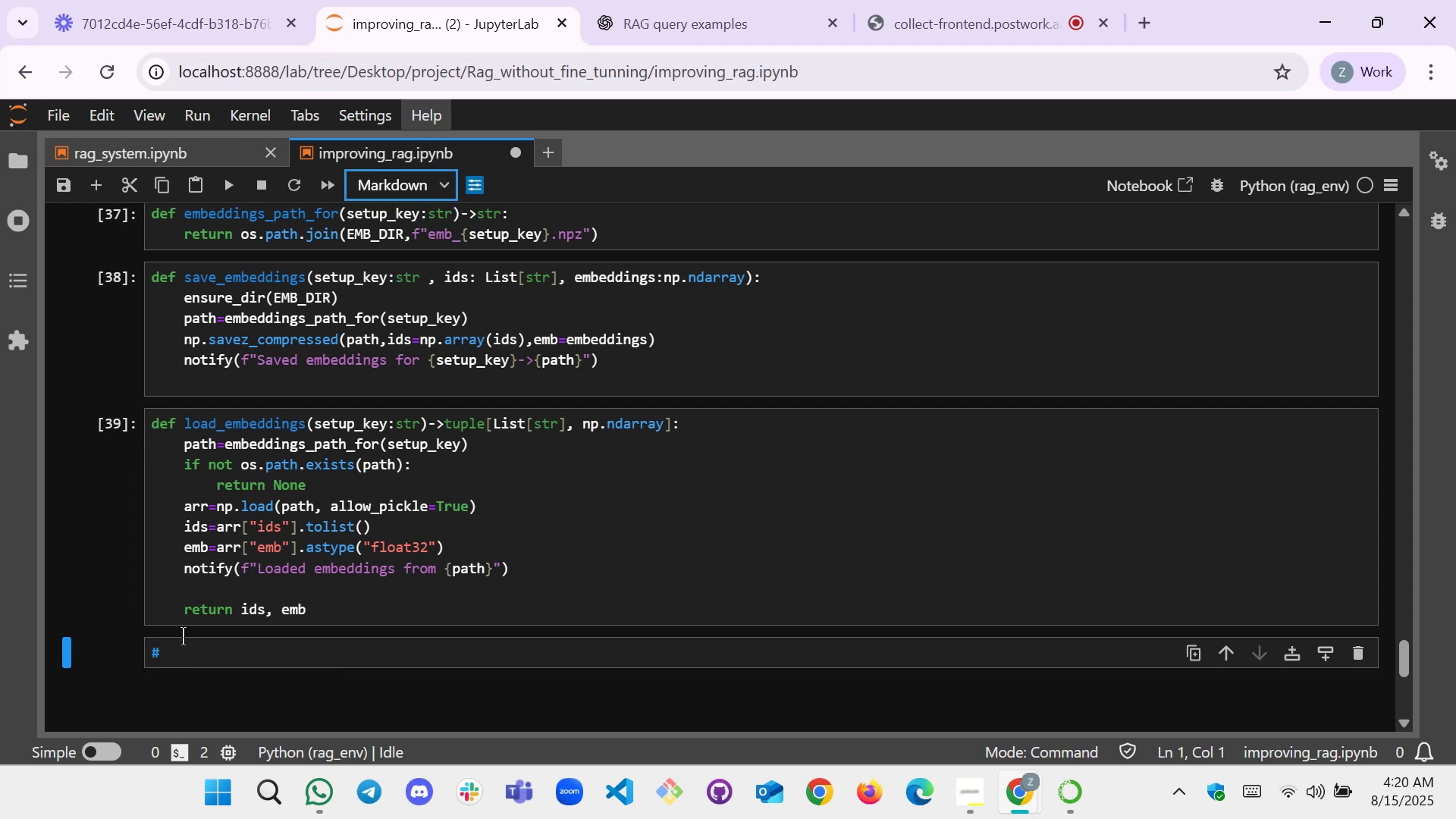 
left_click([187, 642])
 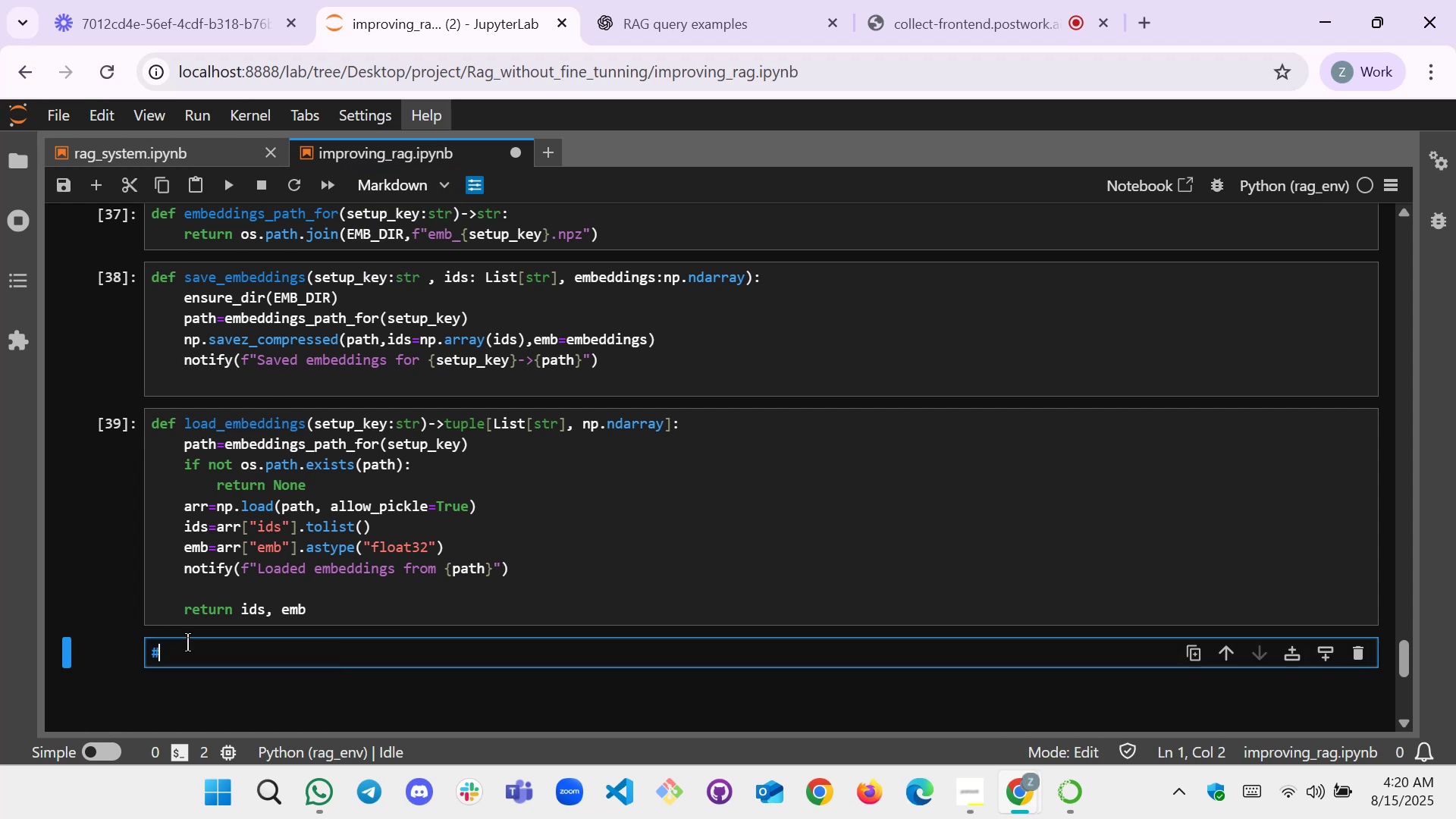 
wait(10.13)
 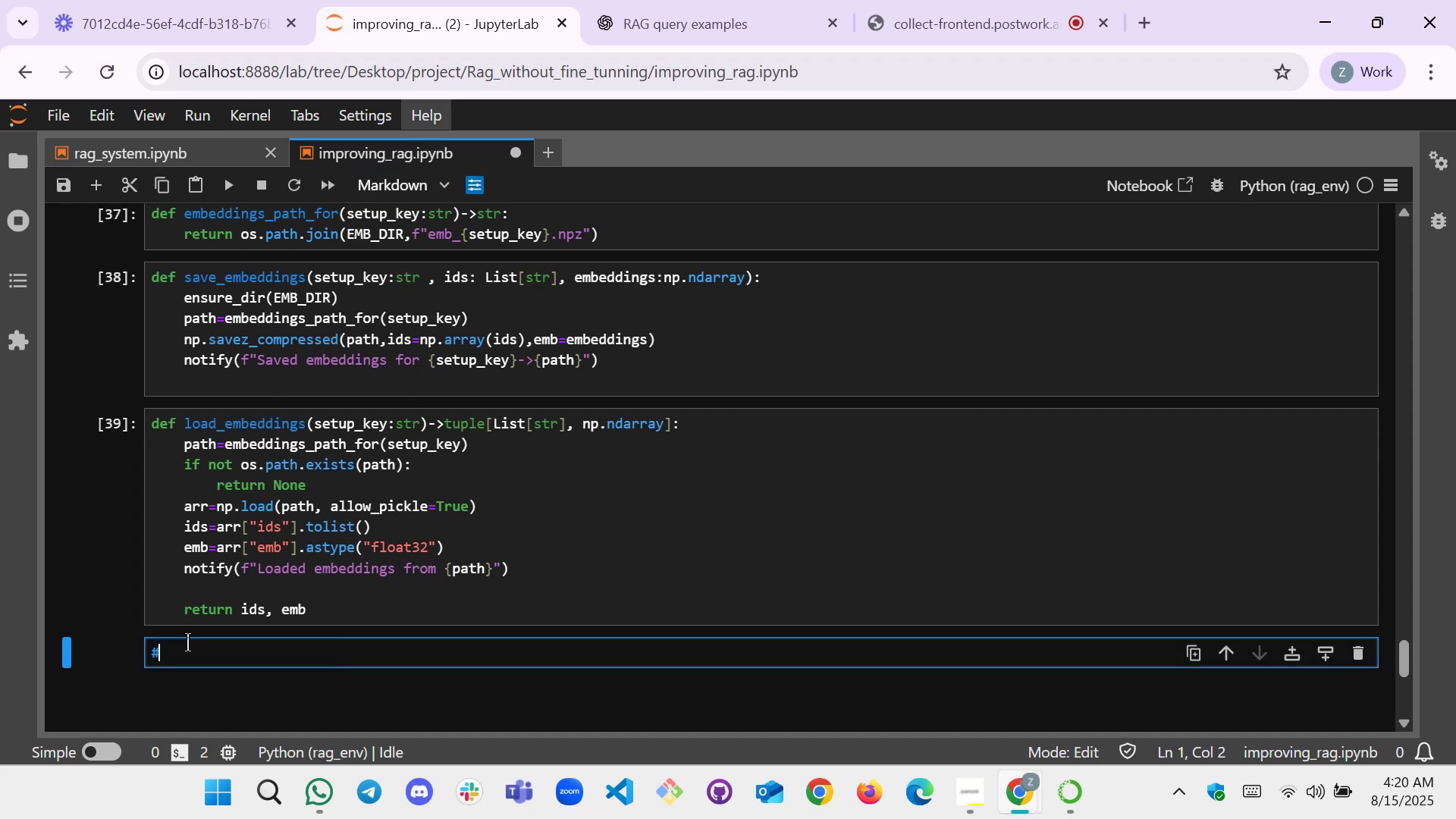 
type(FAISS)
 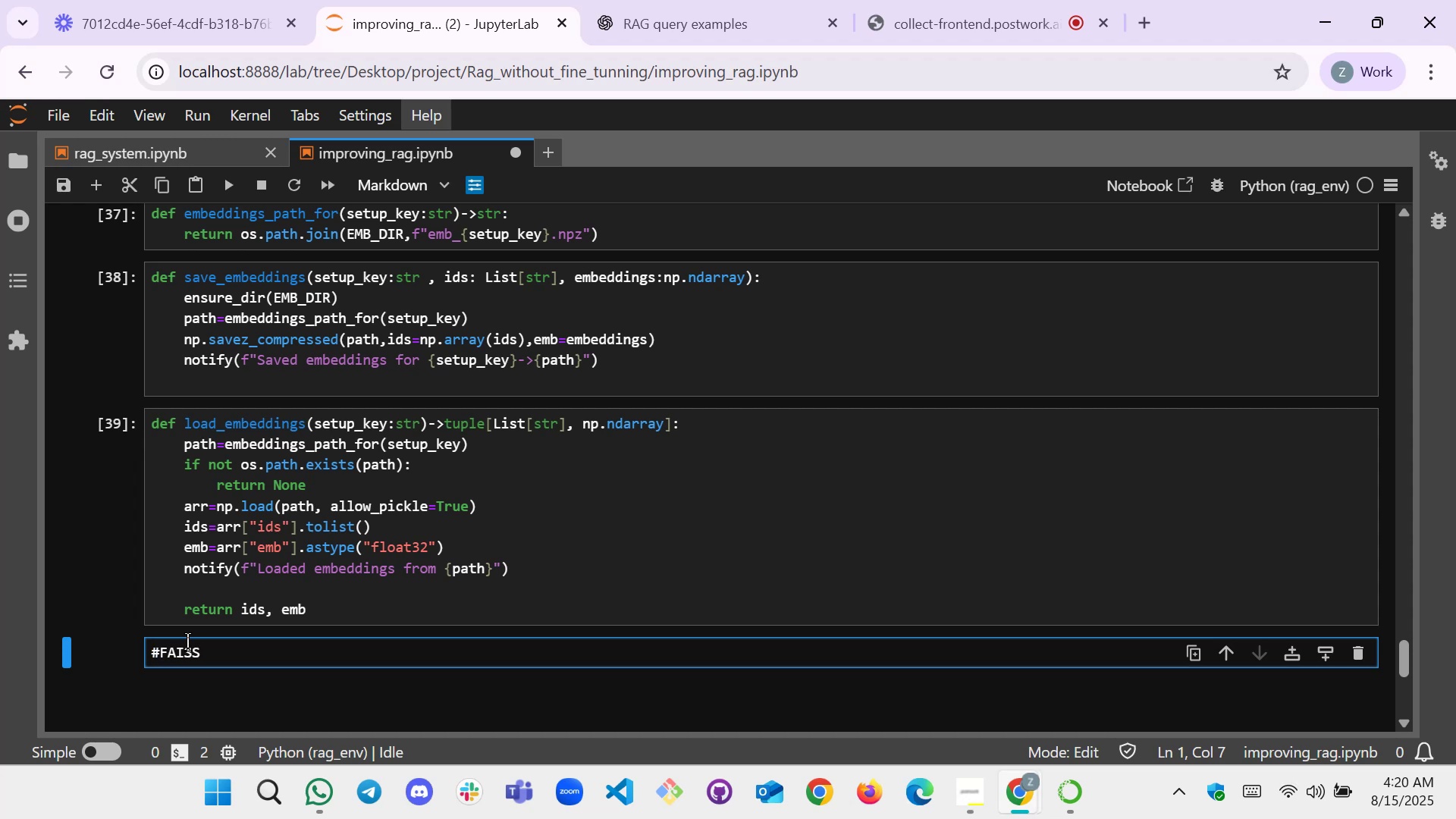 
type( INDEX HELPERS)
 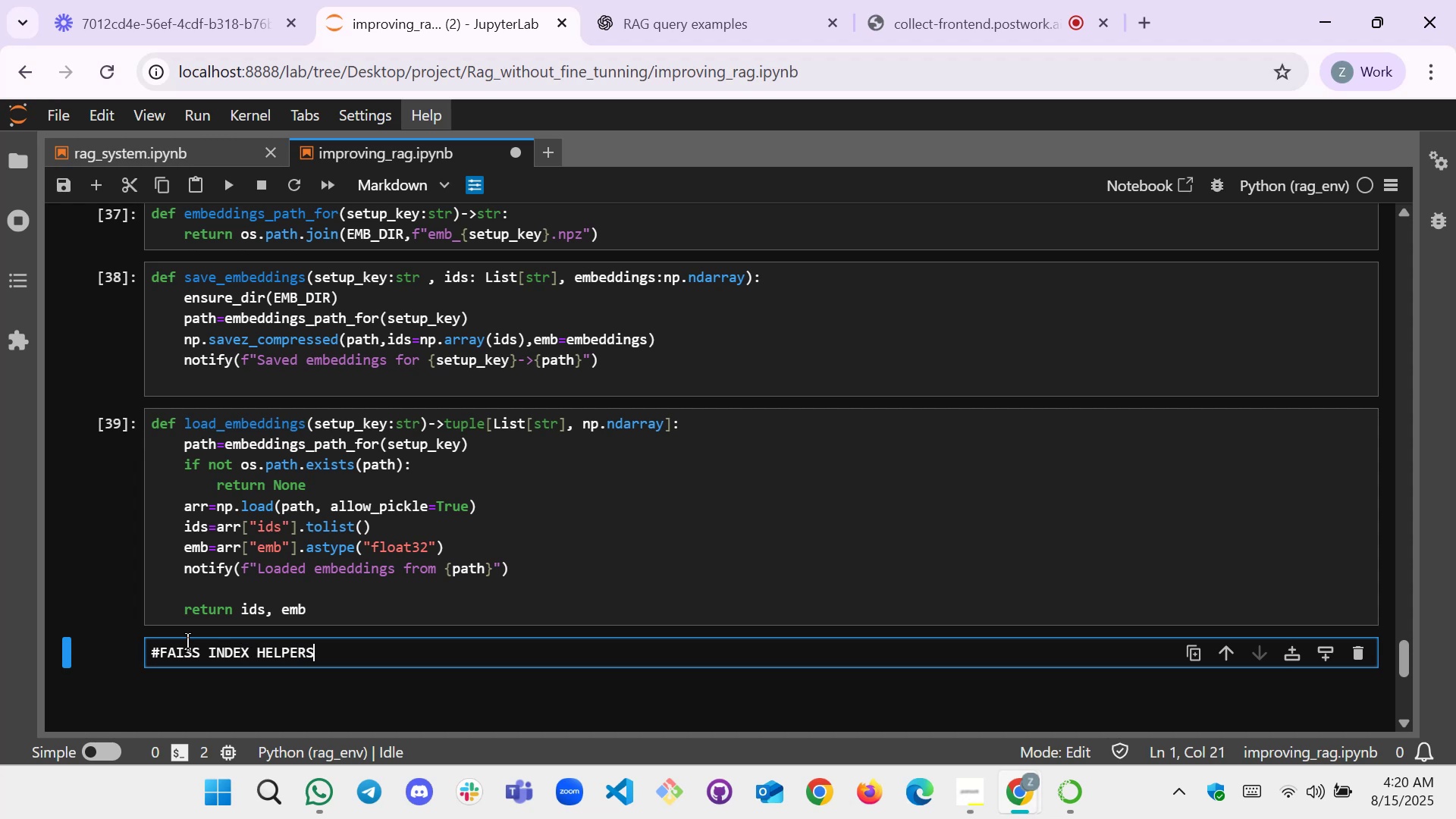 
key(Shift+Enter)
 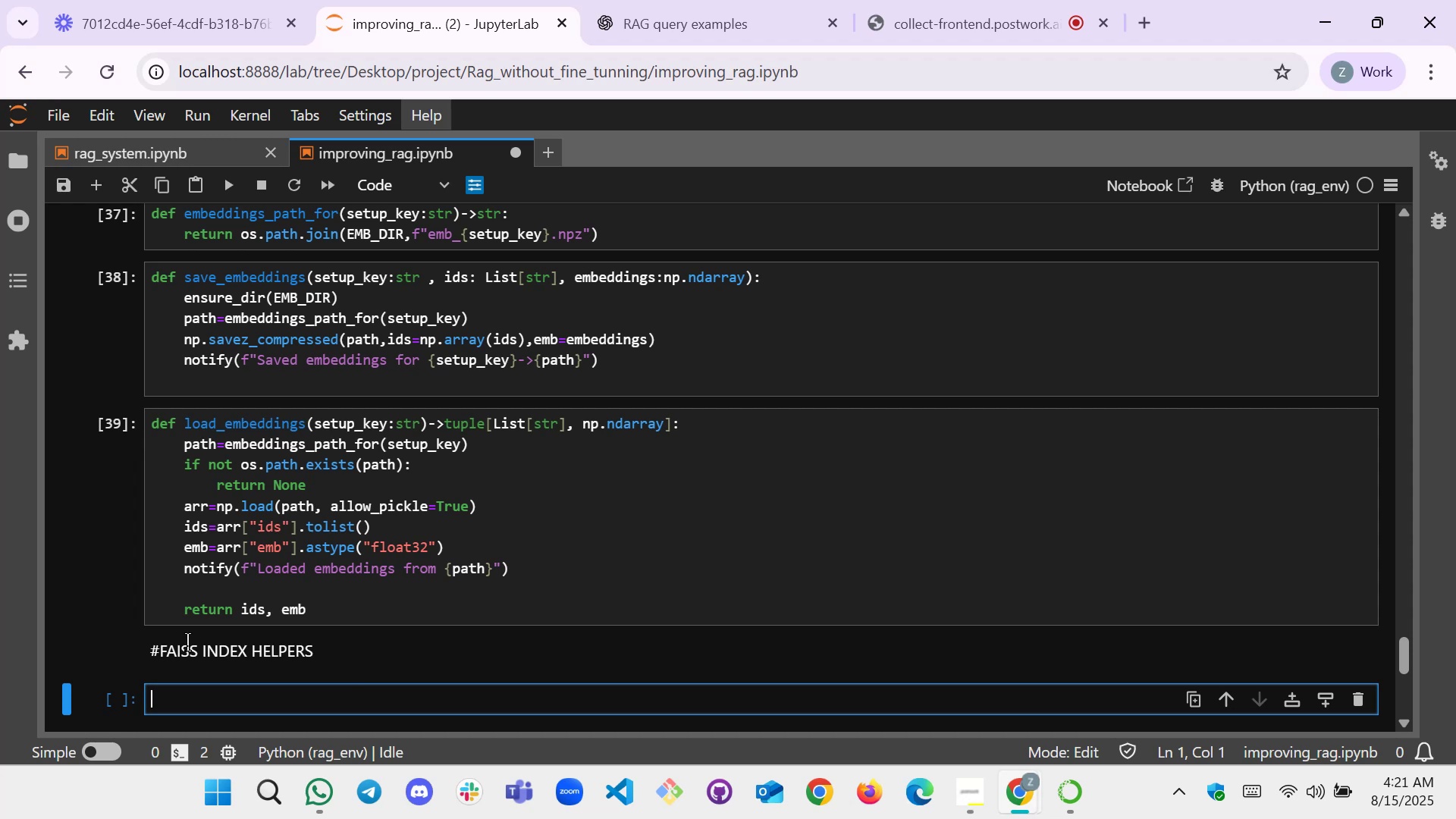 
type(DEF )
key(Backspace)
key(Backspace)
key(Backspace)
key(Backspace)
type(def save_faiss_index(0)
key(Backspace)
type())
 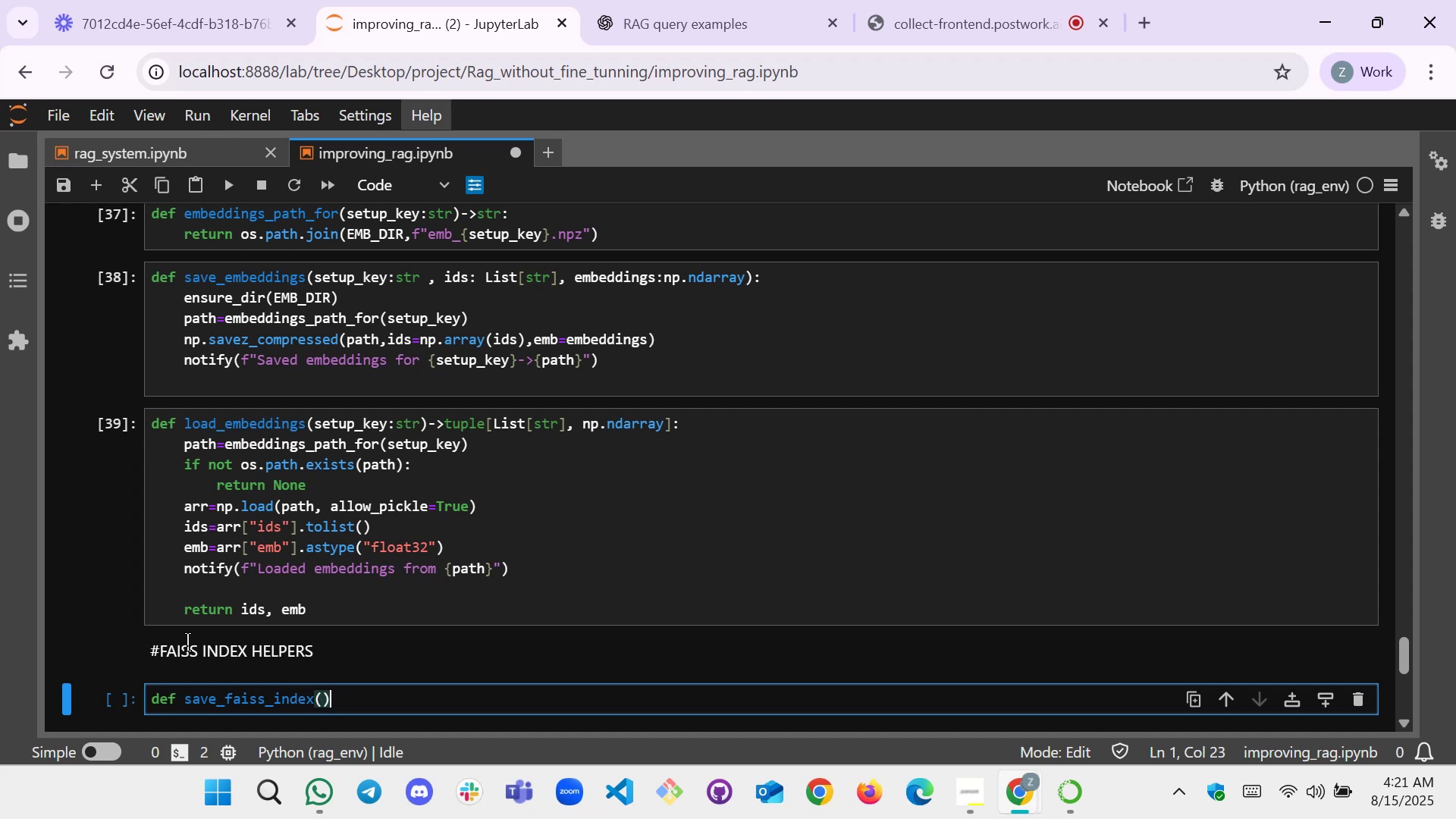 
 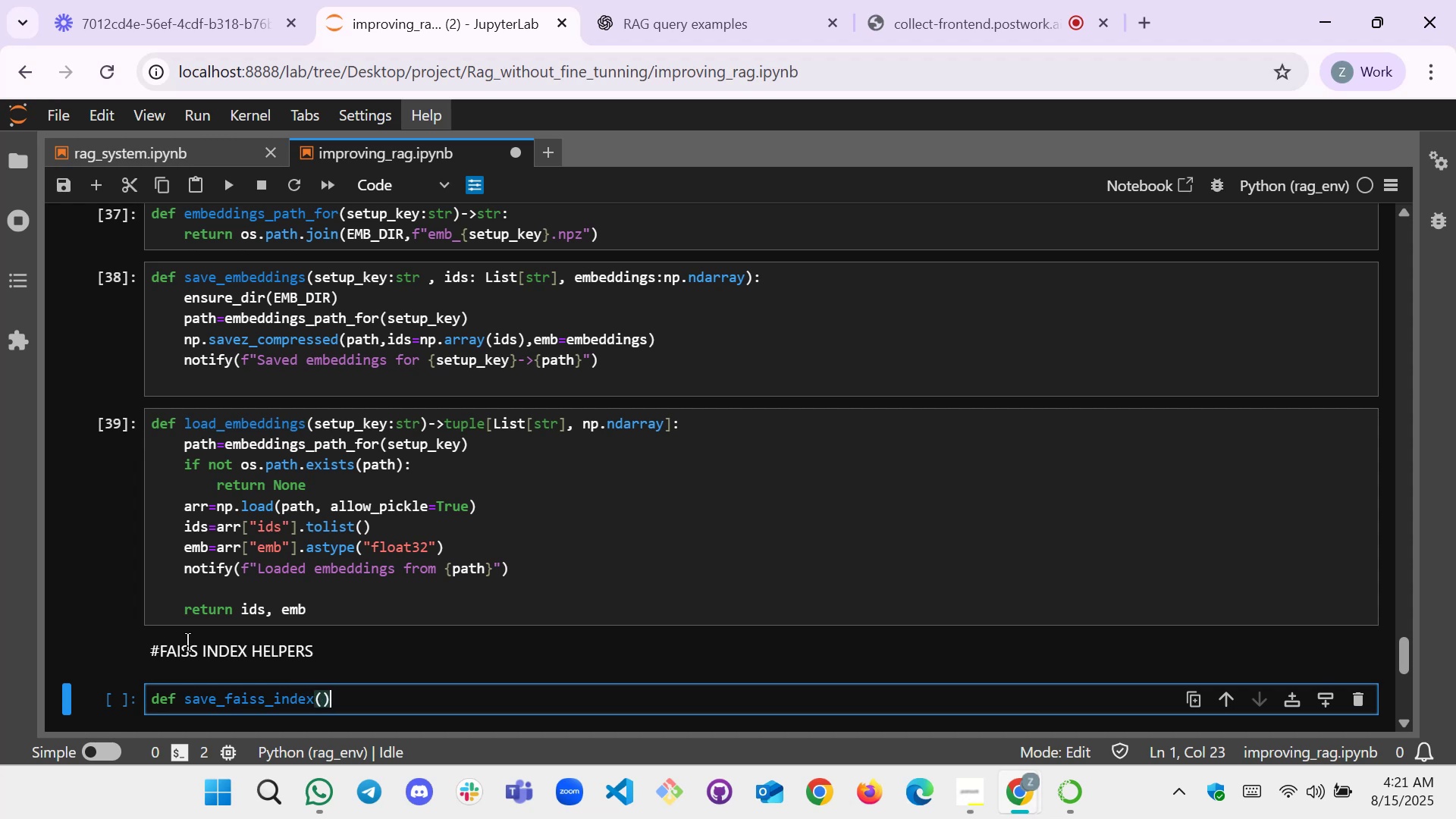 
key(ArrowLeft)
 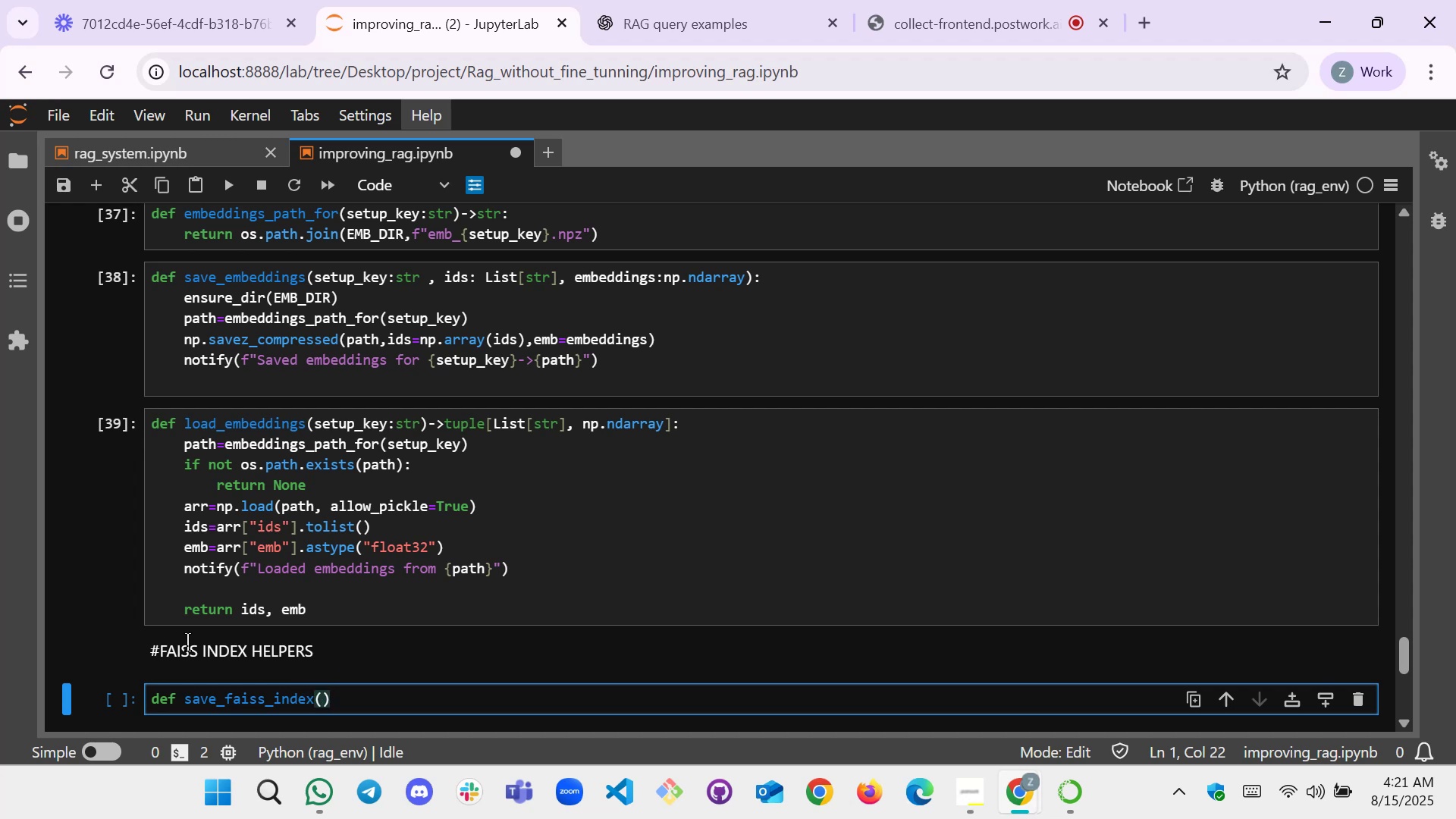 
type(index:d)
key(Backspace)
type(fasi)
key(Backspace)
key(Backspace)
type(iss.Index,meta:List)
key(Tab)
 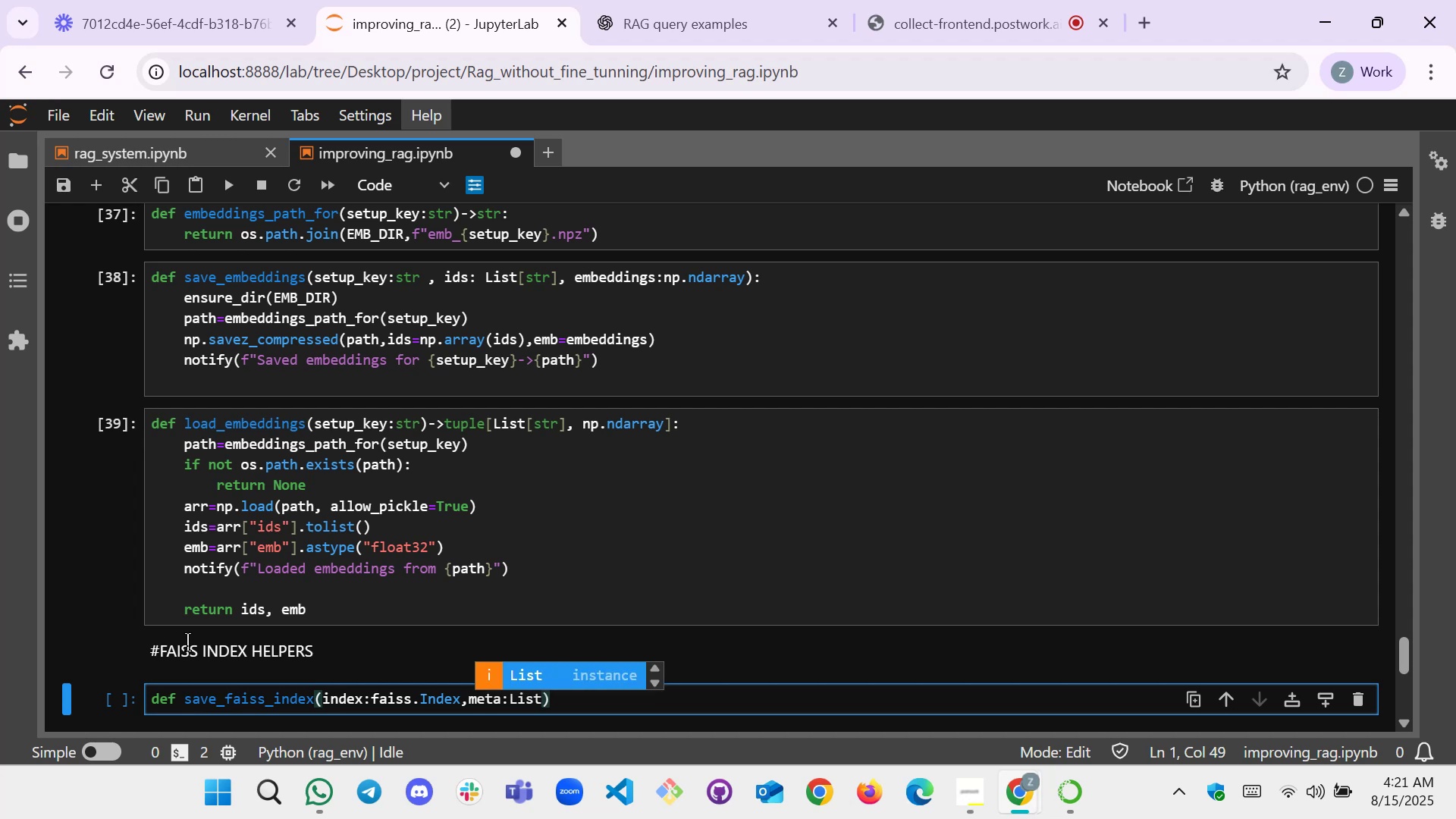 
key(Enter)
 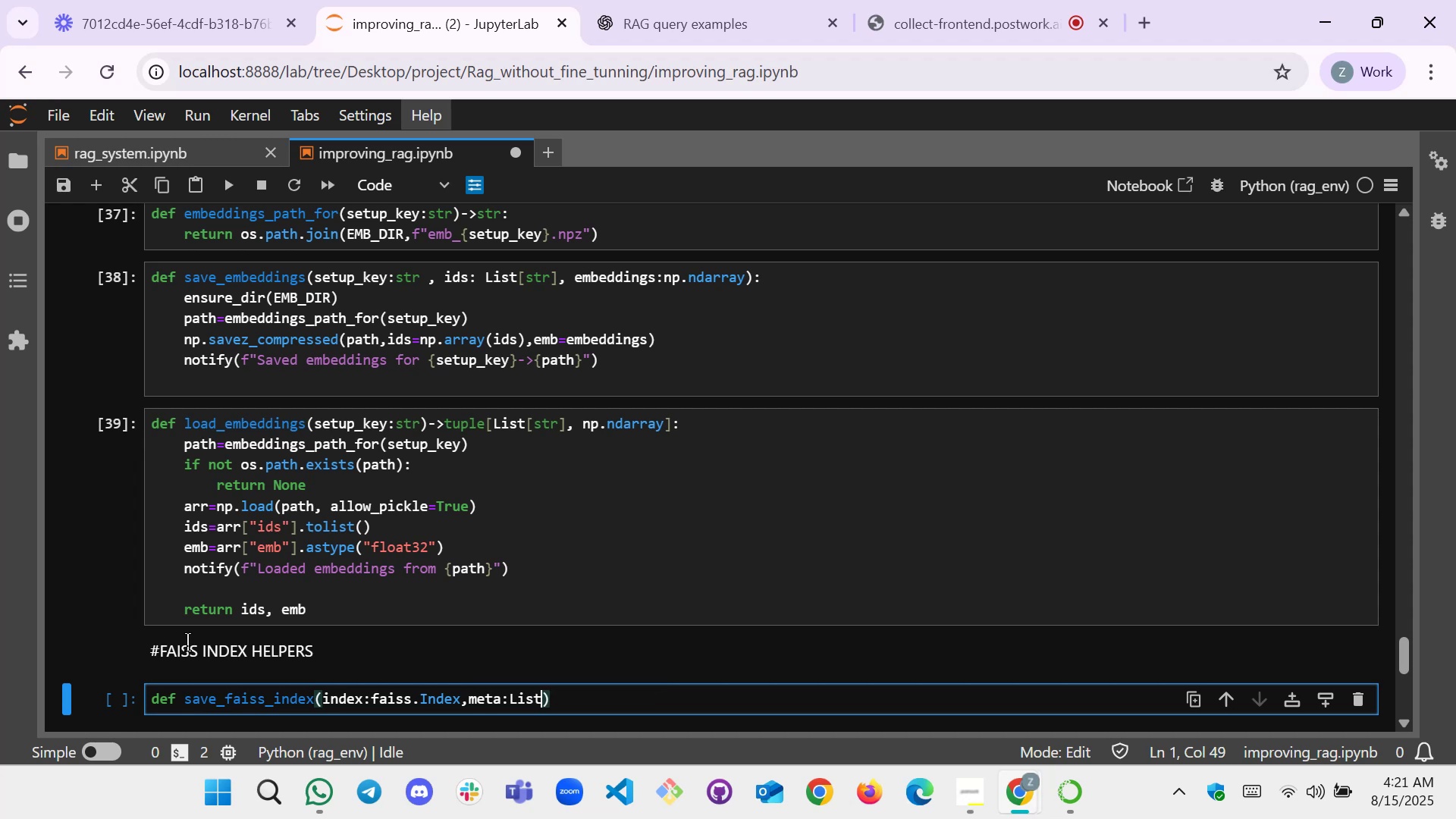 
type(()
key(Backspace)
type([Dict])
 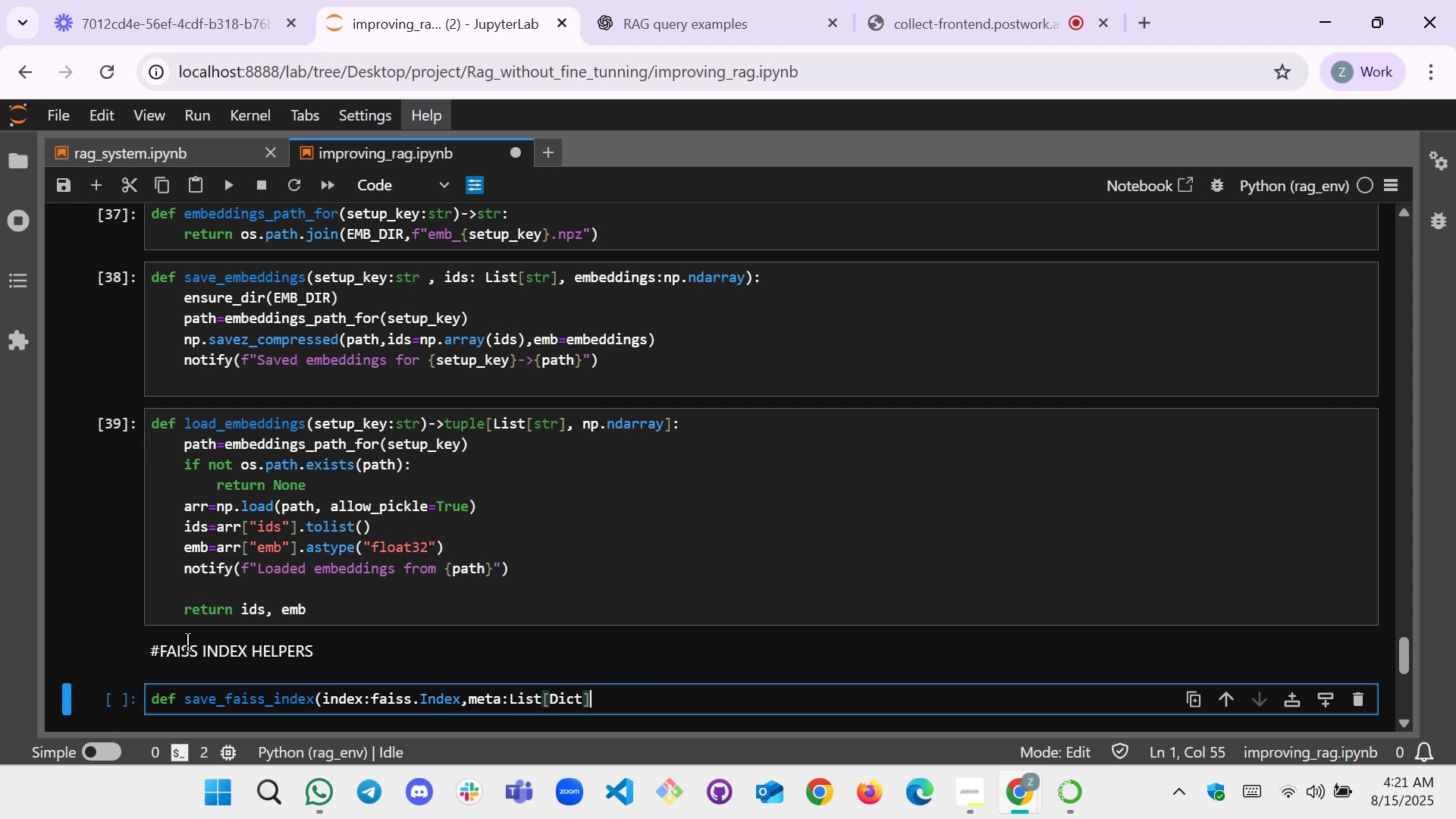 
type(,path_pred)
key(Backspace)
type(fix: str):)
 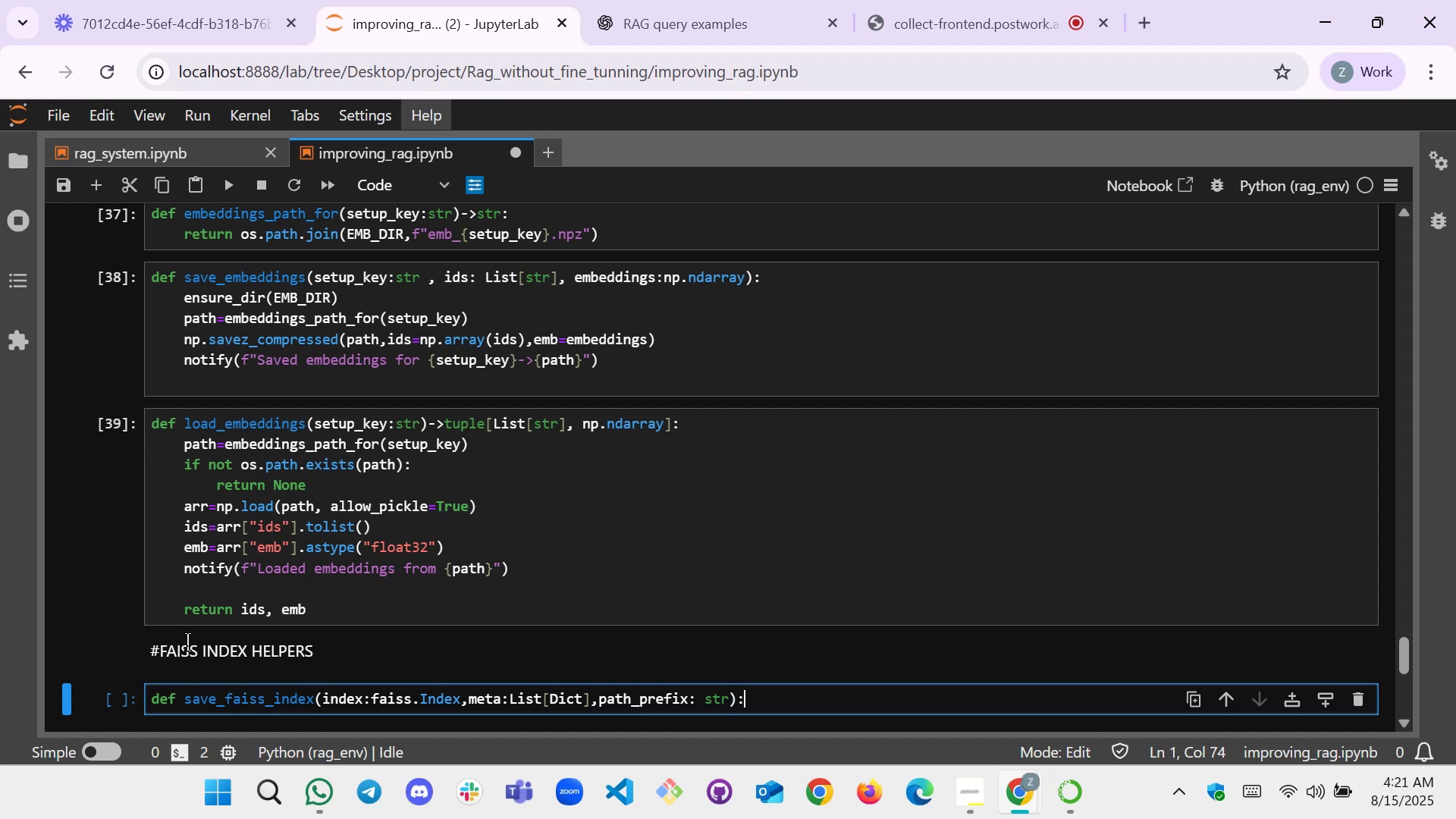 
key(Enter)
 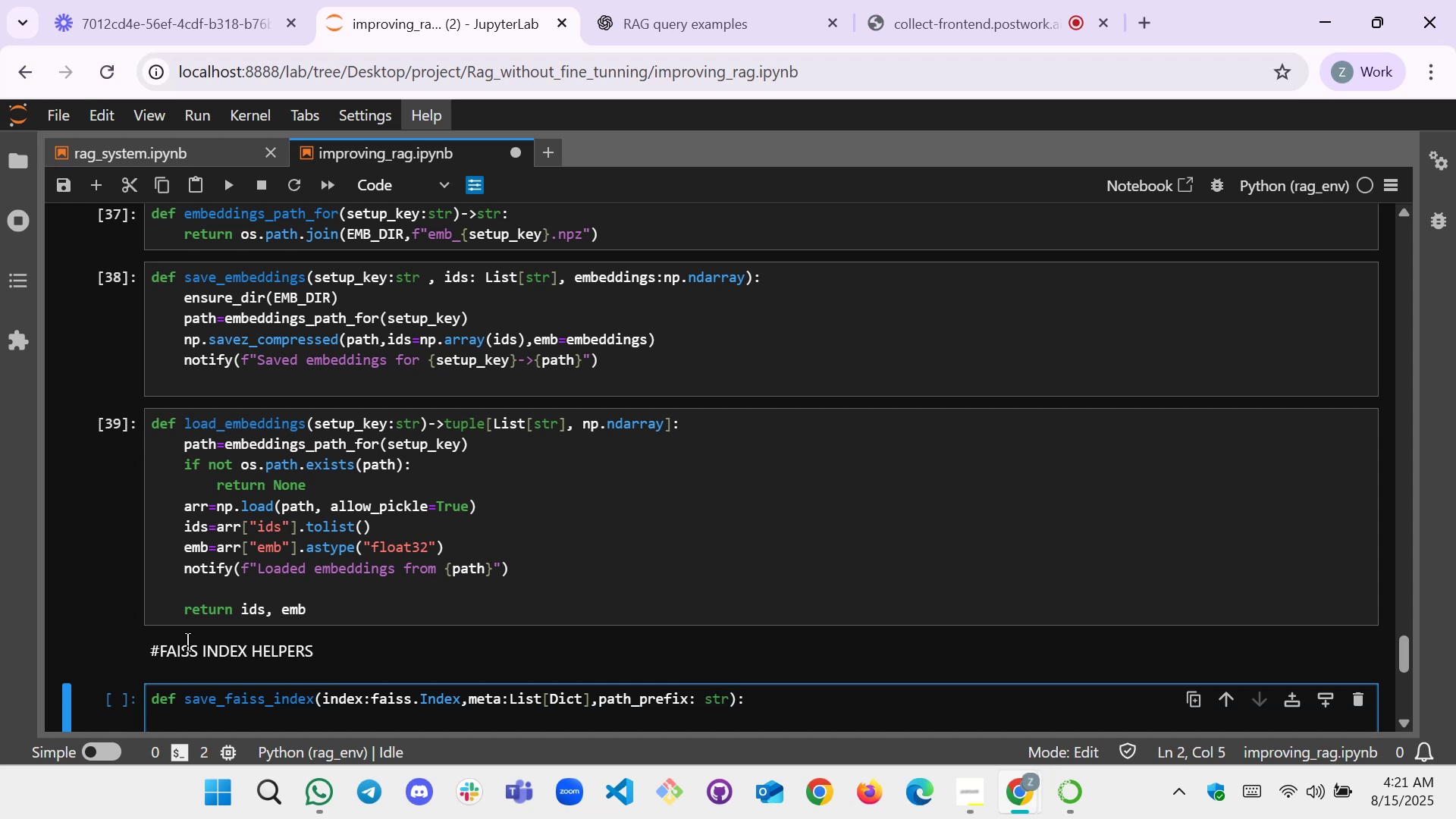 
type(faiss.wir)
key(Backspace)
key(Backspace)
type(rite)
 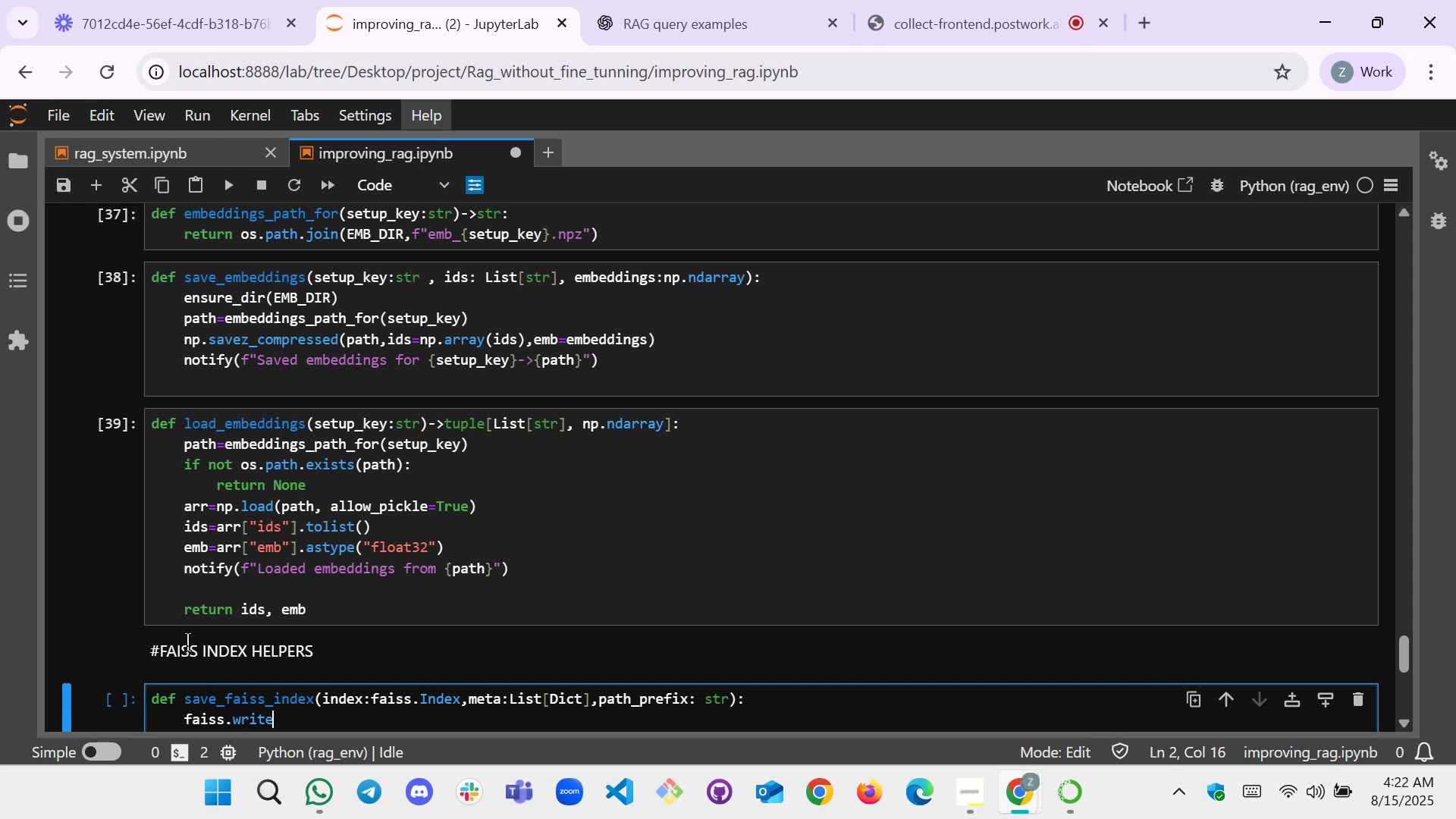 
wait(6.66)
 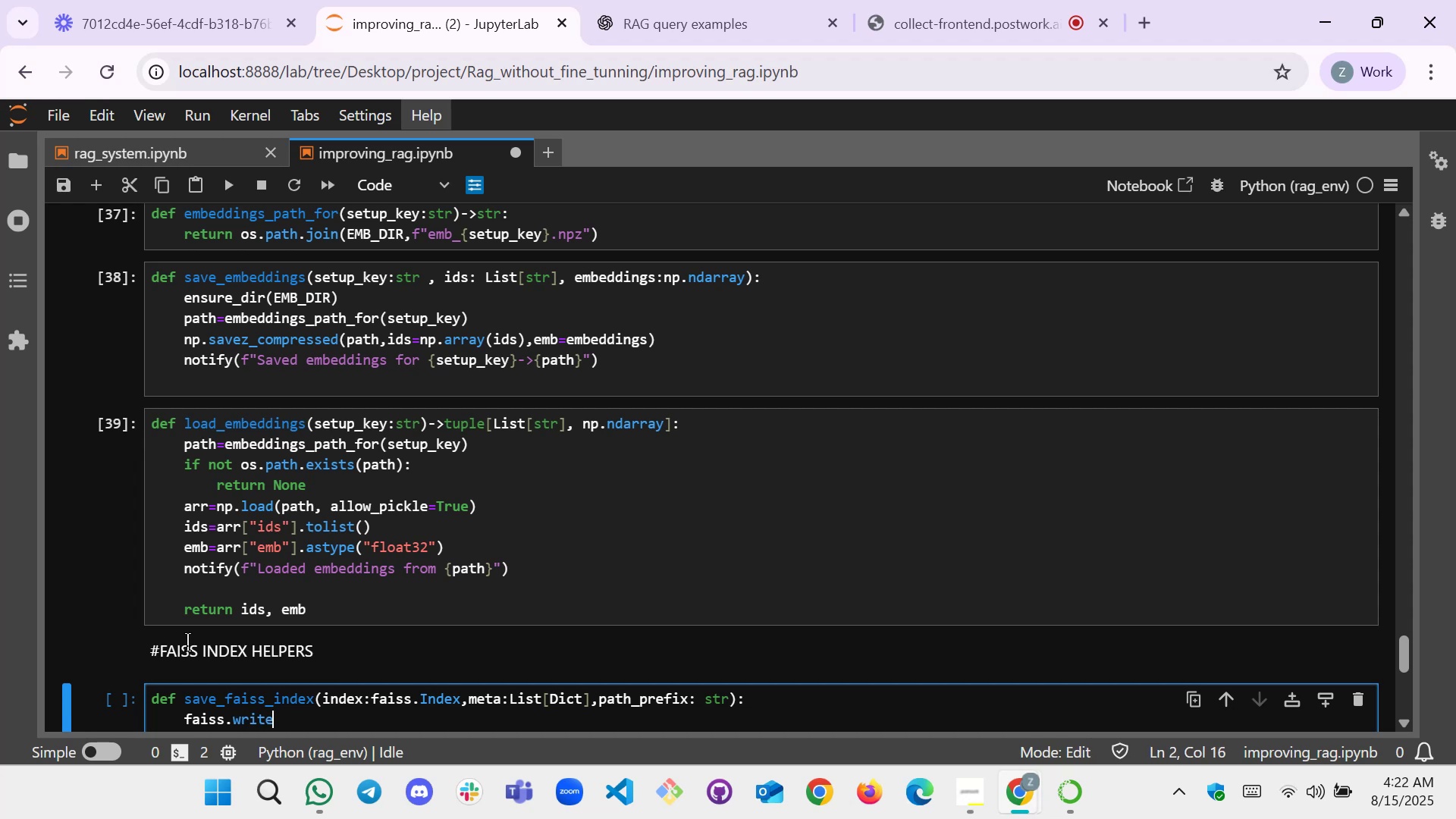 
key(Tab)
 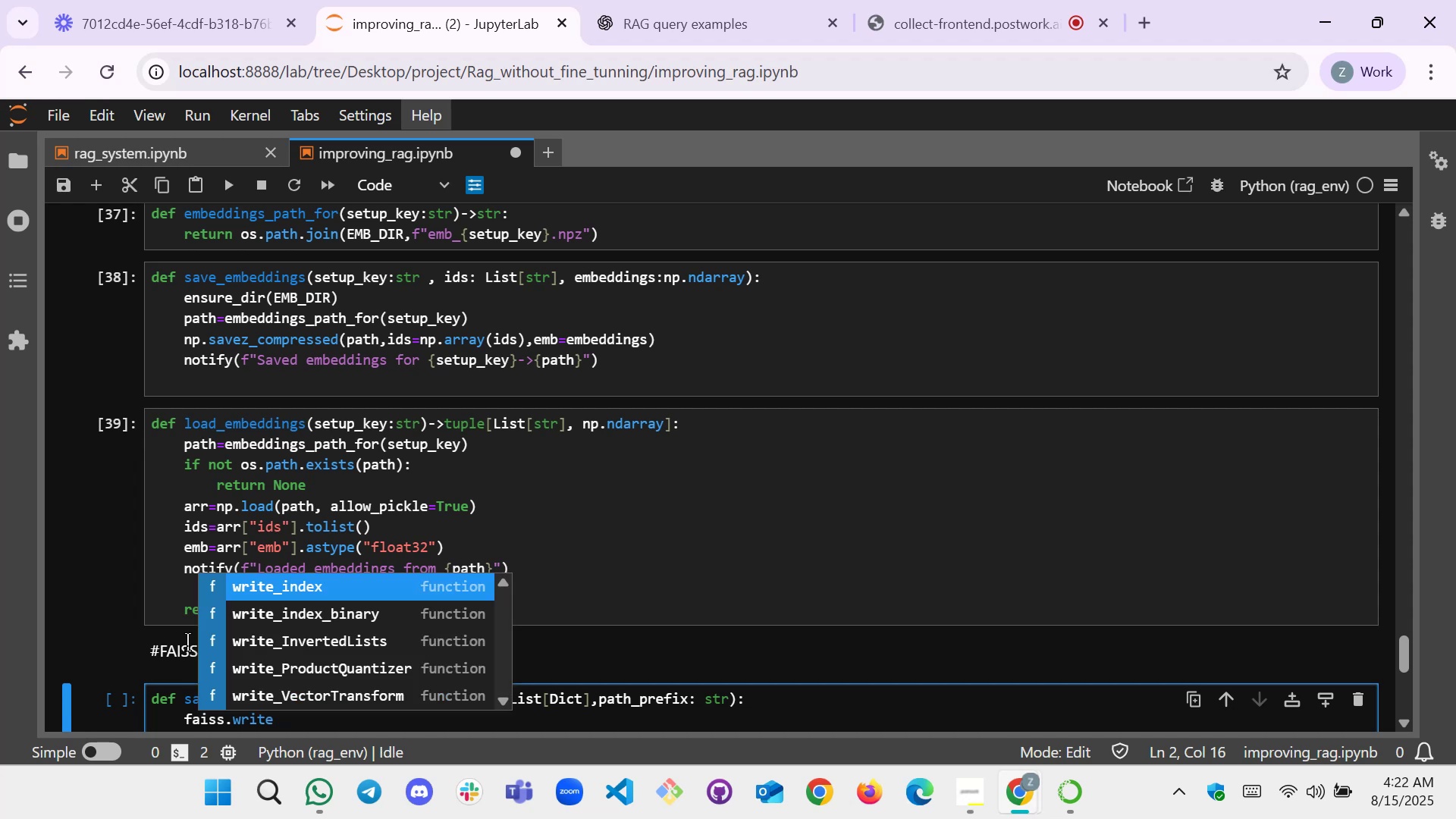 
key(Enter)
 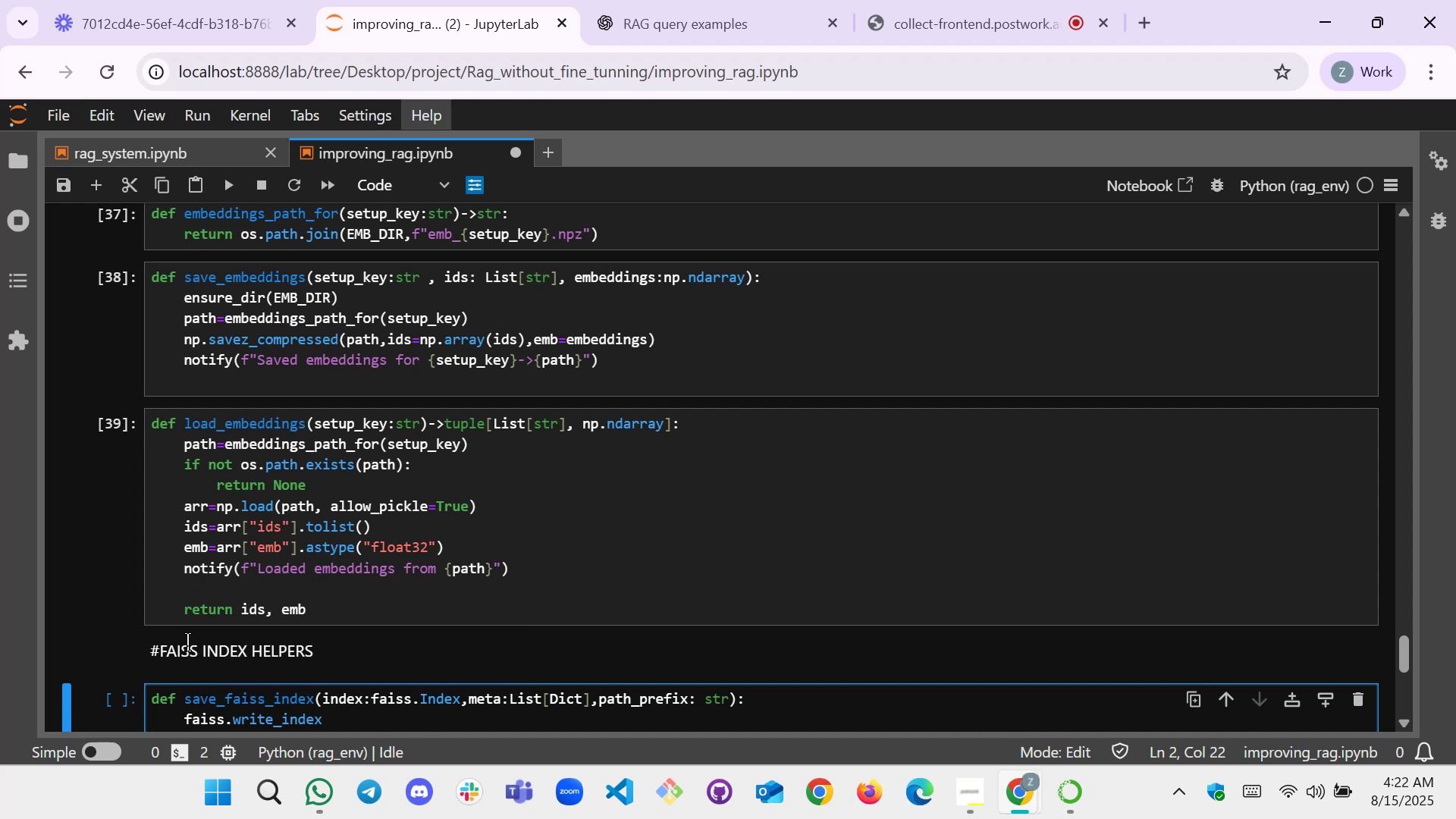 
type((index,f"")
 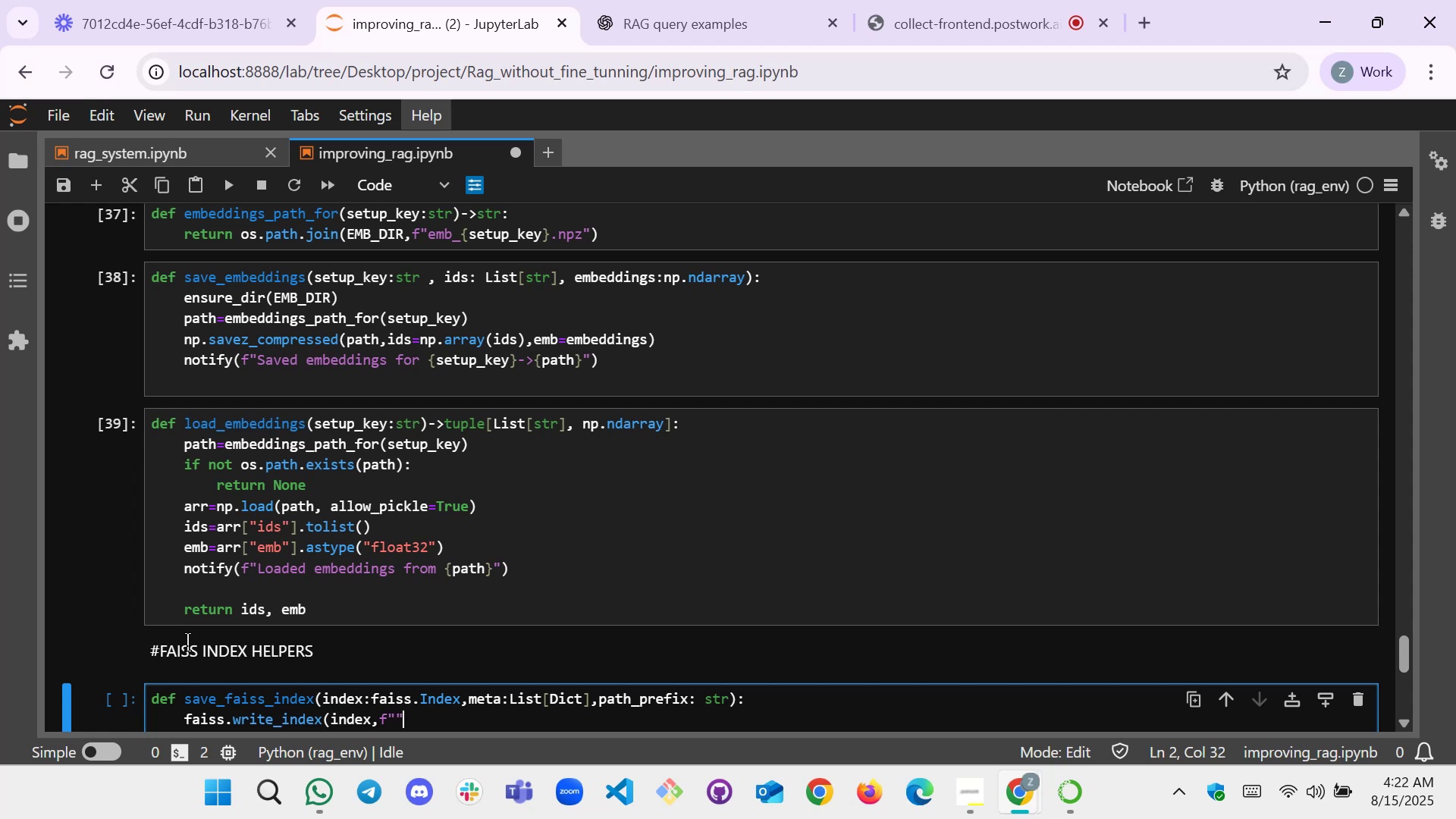 
key(ArrowLeft)
 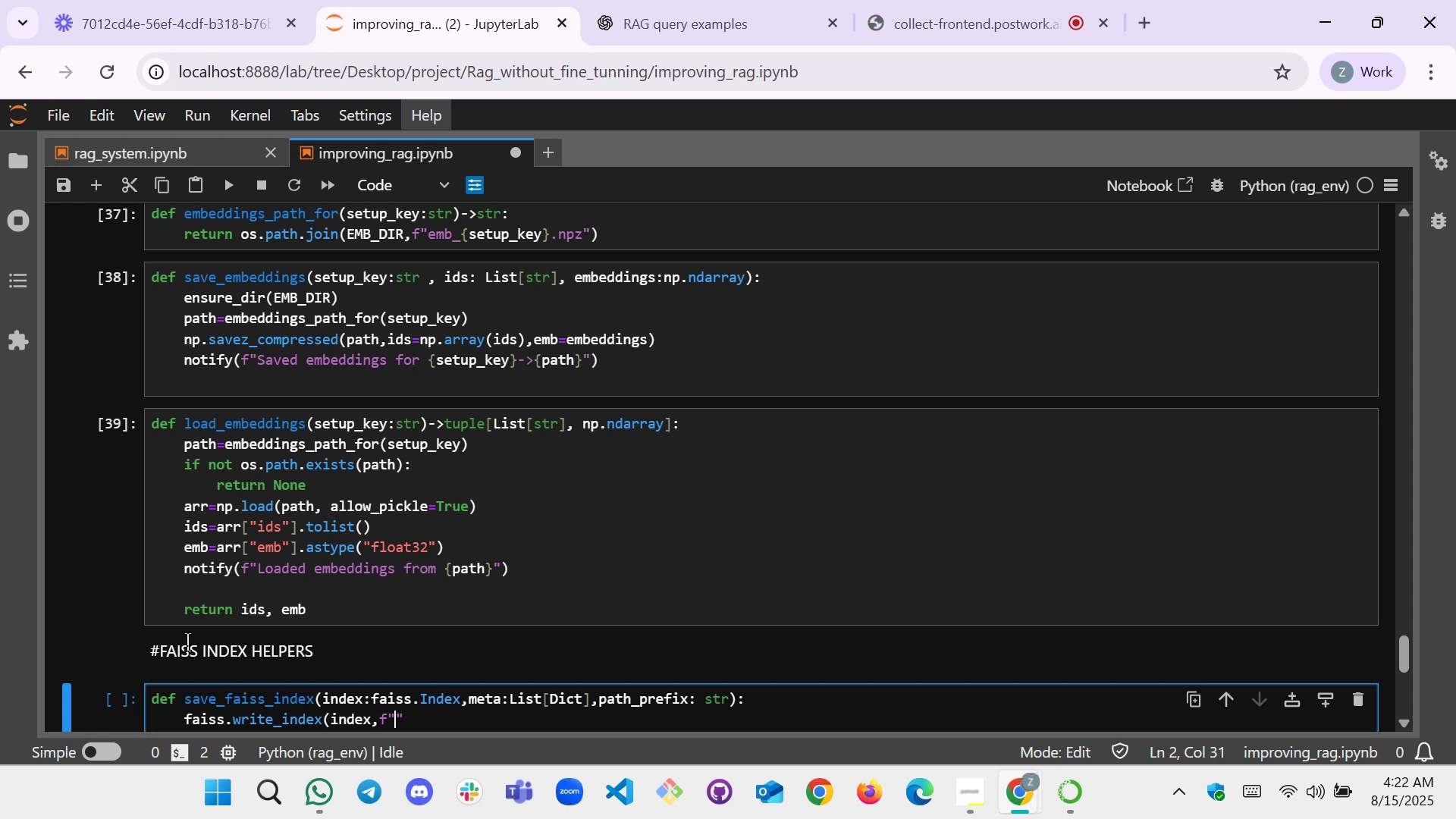 
key(Shift+BracketLeft)
 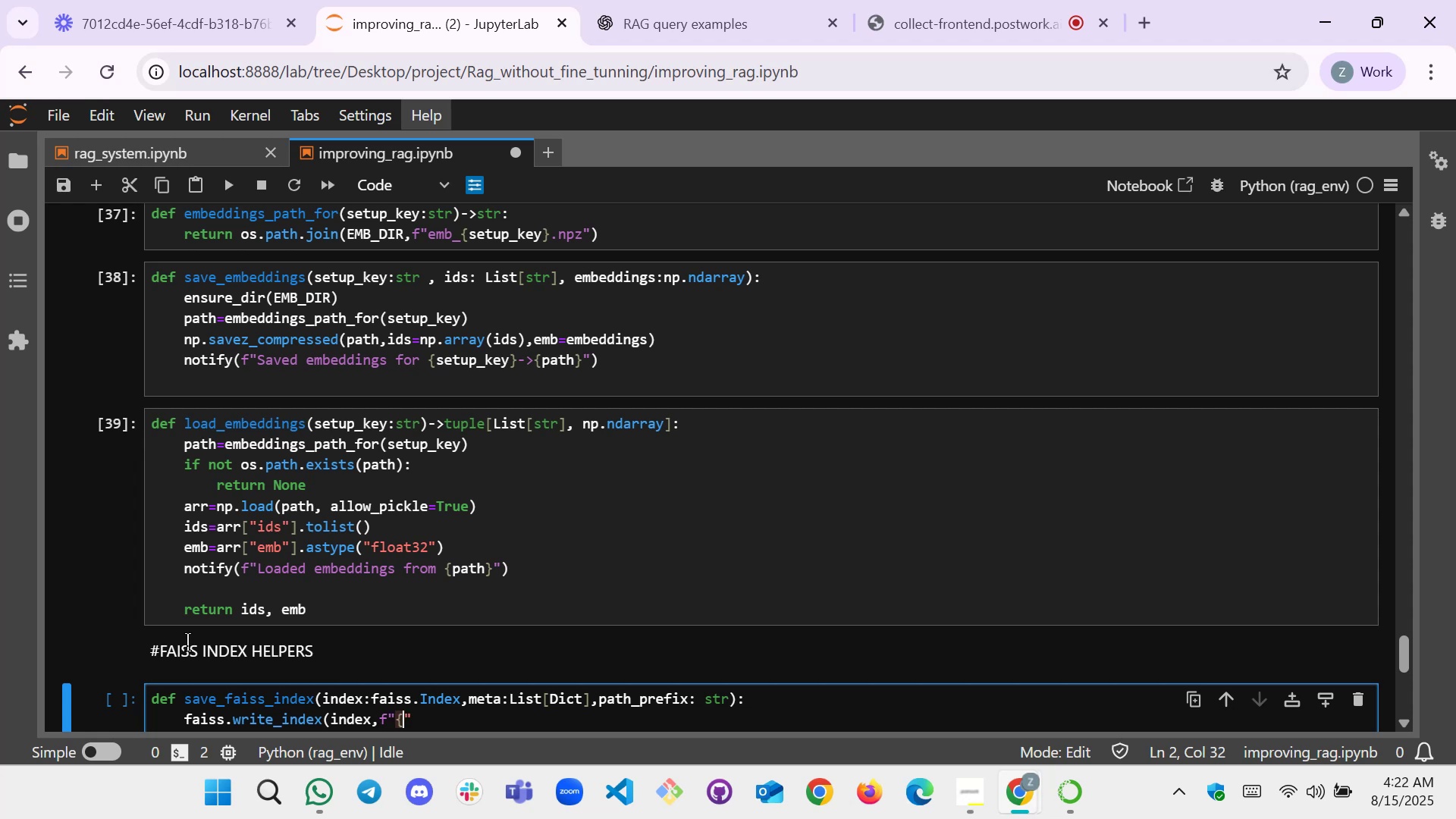 
key(Shift+BracketRight)
 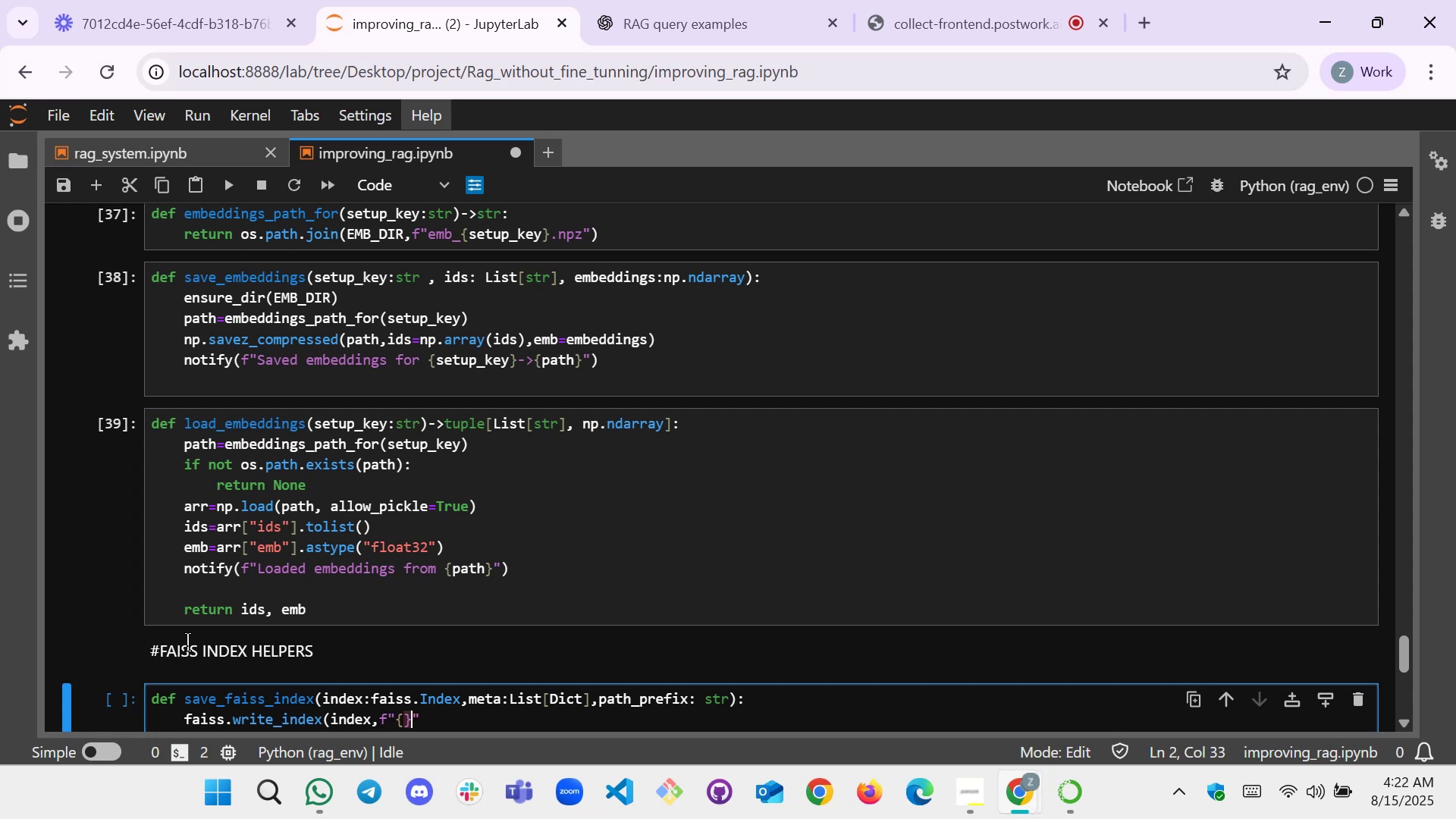 
key(ArrowLeft)
 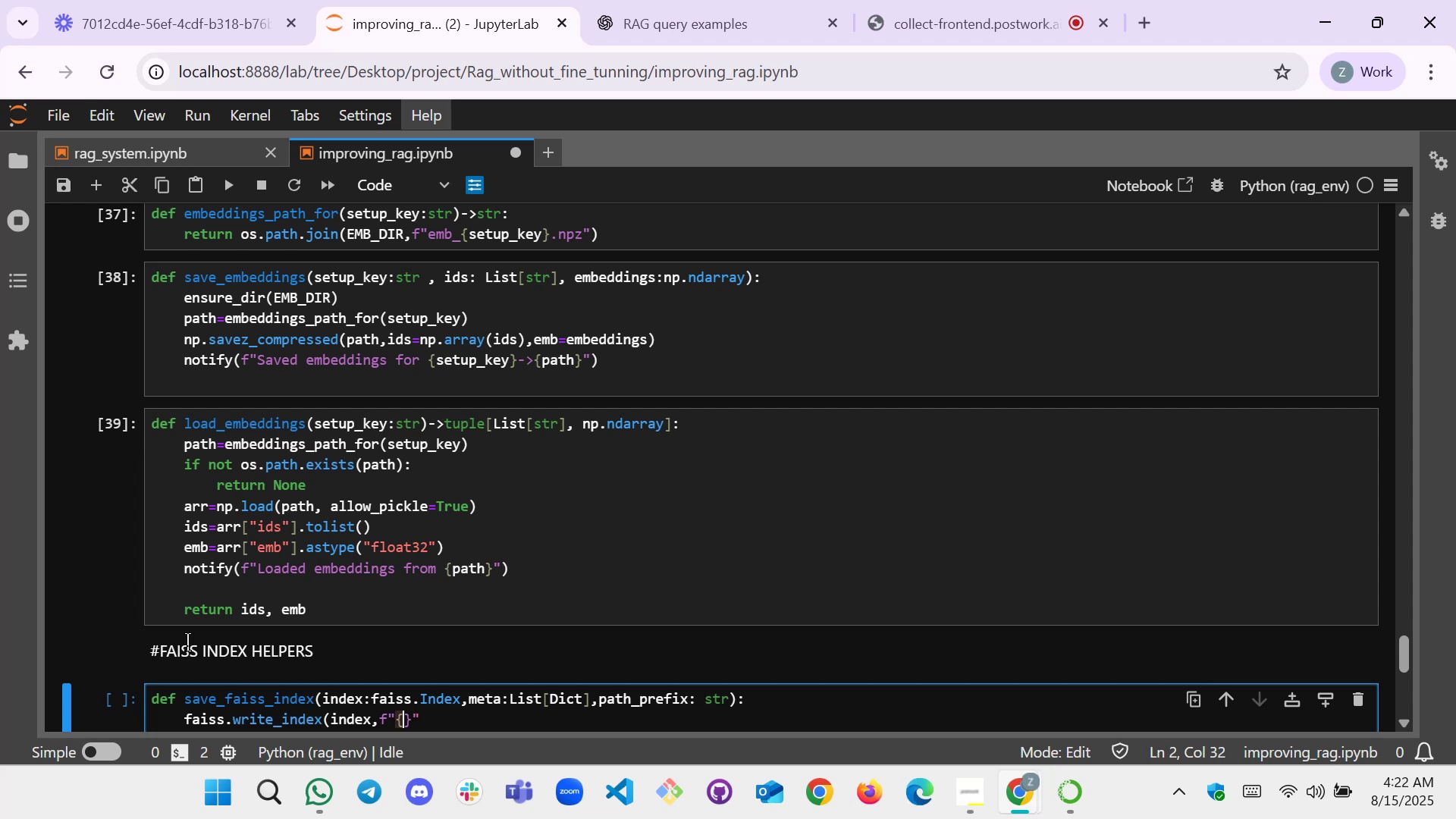 
type(path_predi)
key(Backspace)
key(Backspace)
type(fic)
key(Backspace)
type(x)
 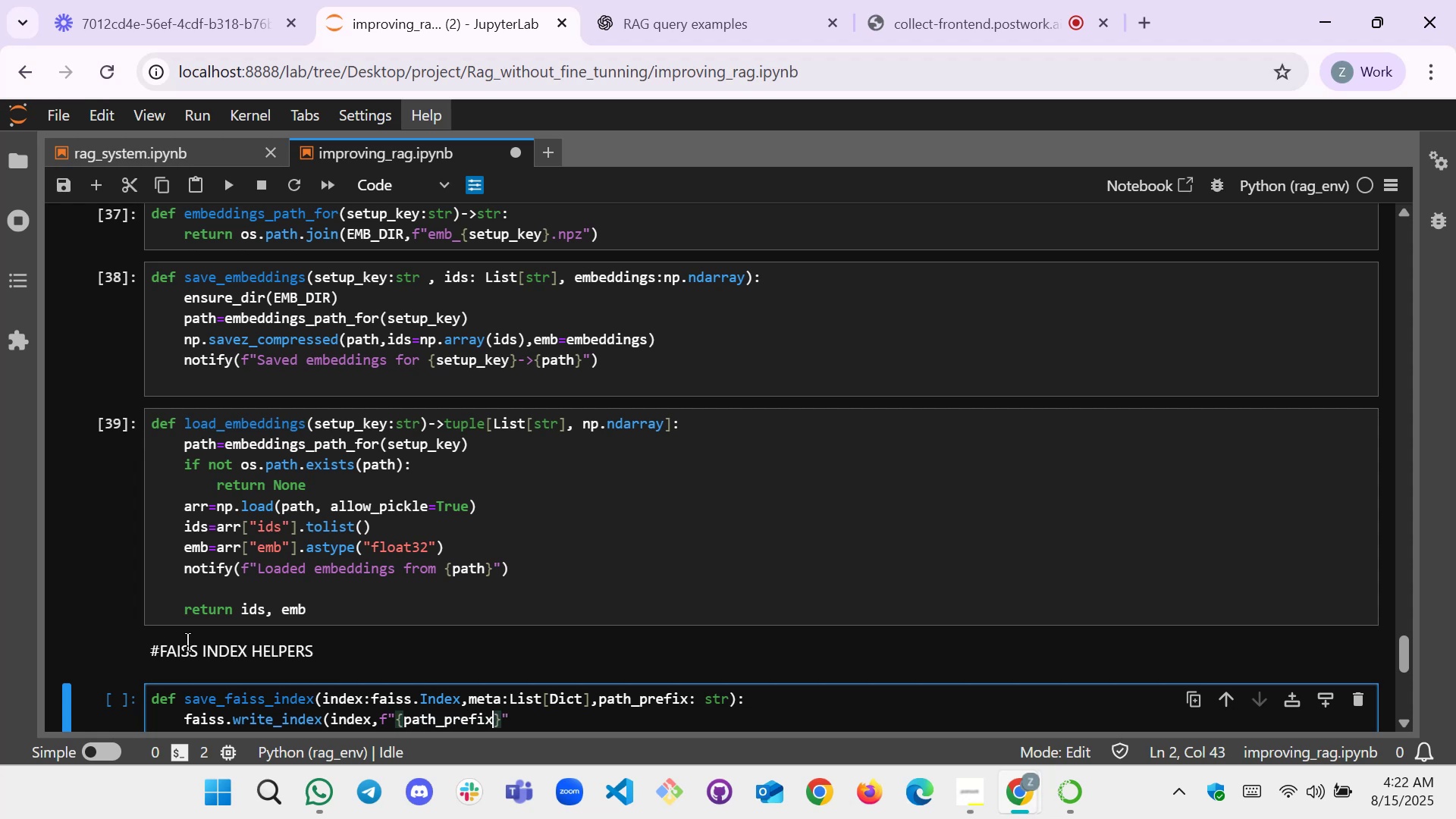 
key(ArrowRight)
 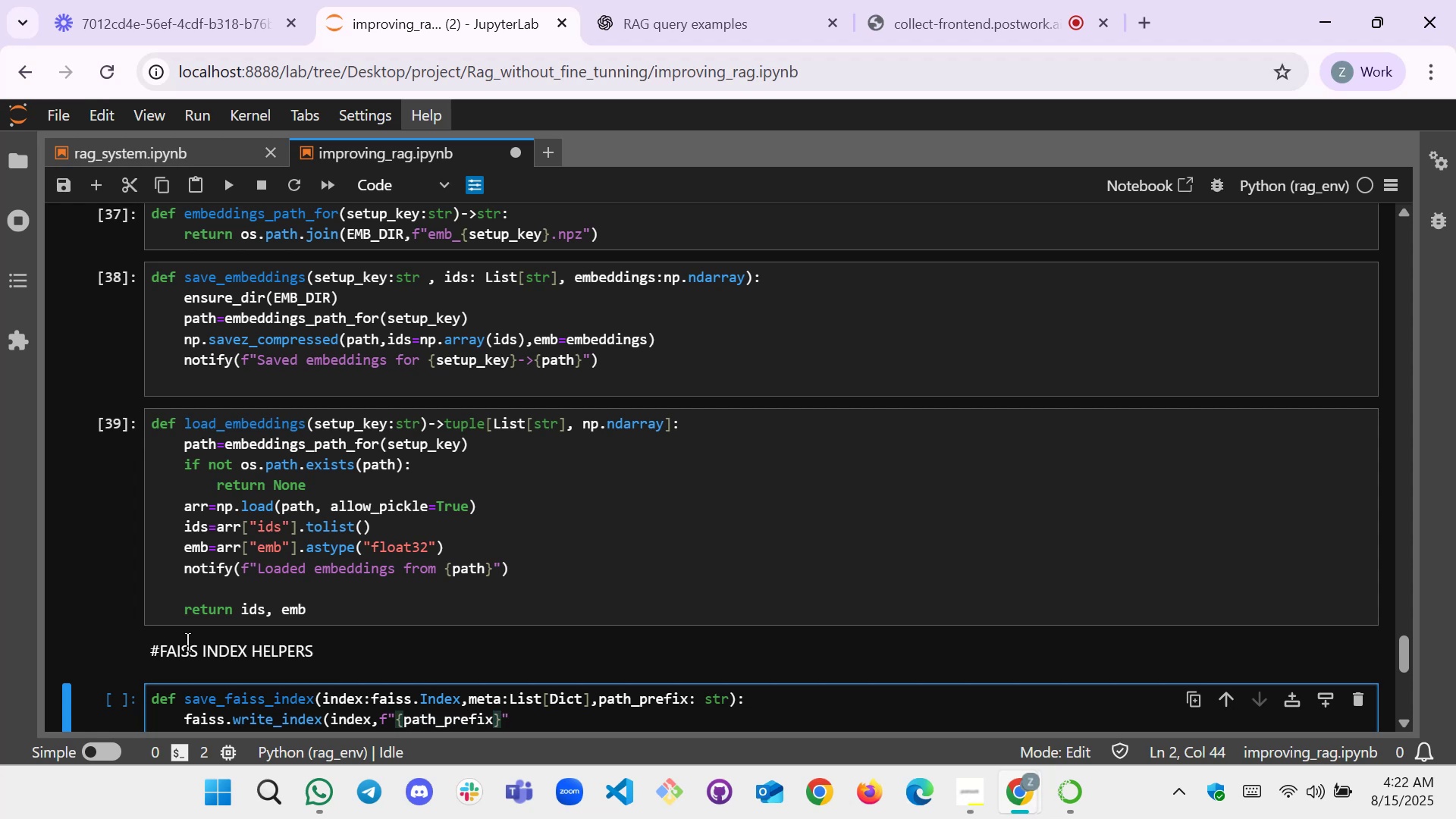 
type(.index)
 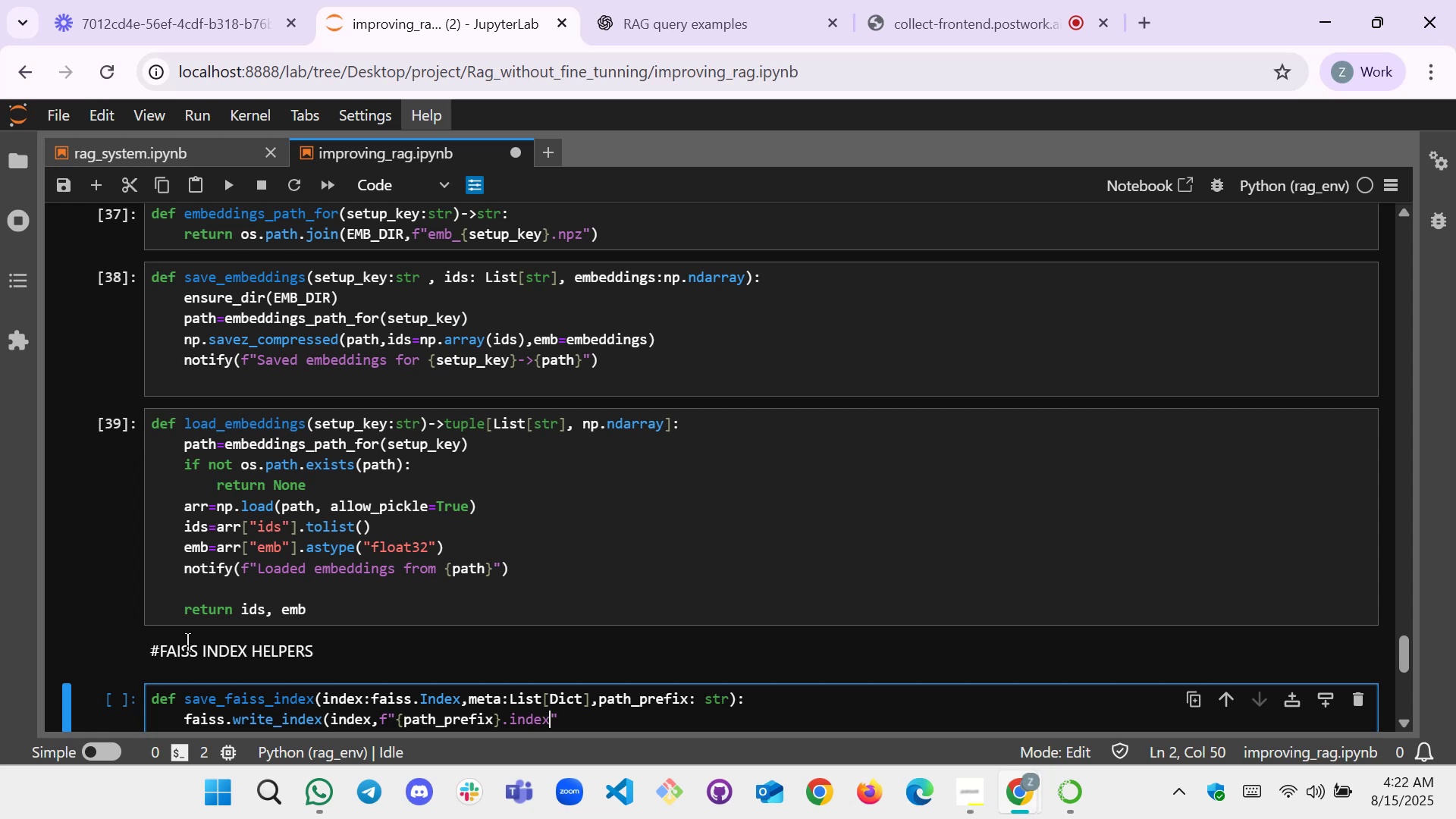 
key(ArrowRight)
 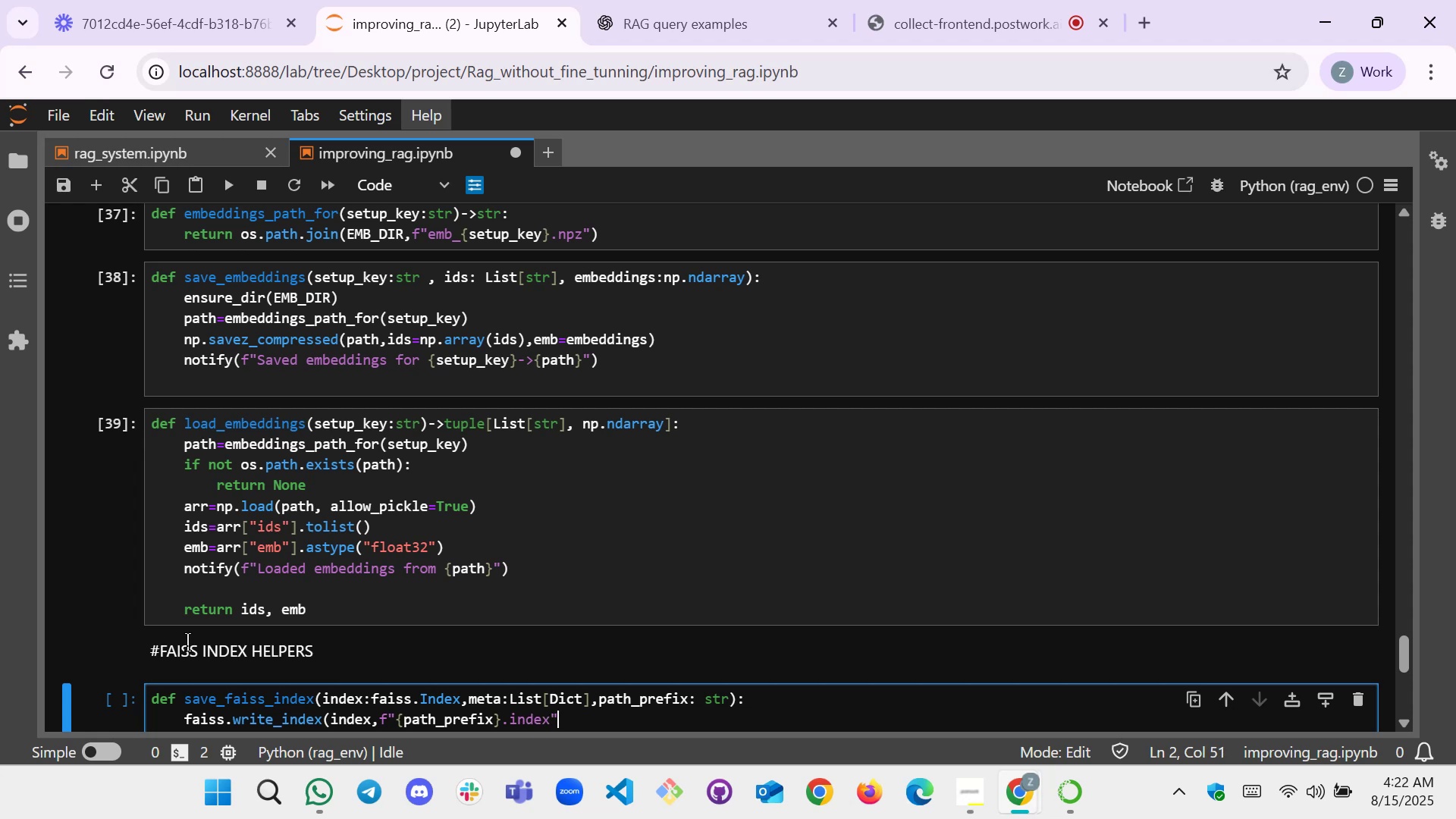 
key(Shift+0)
 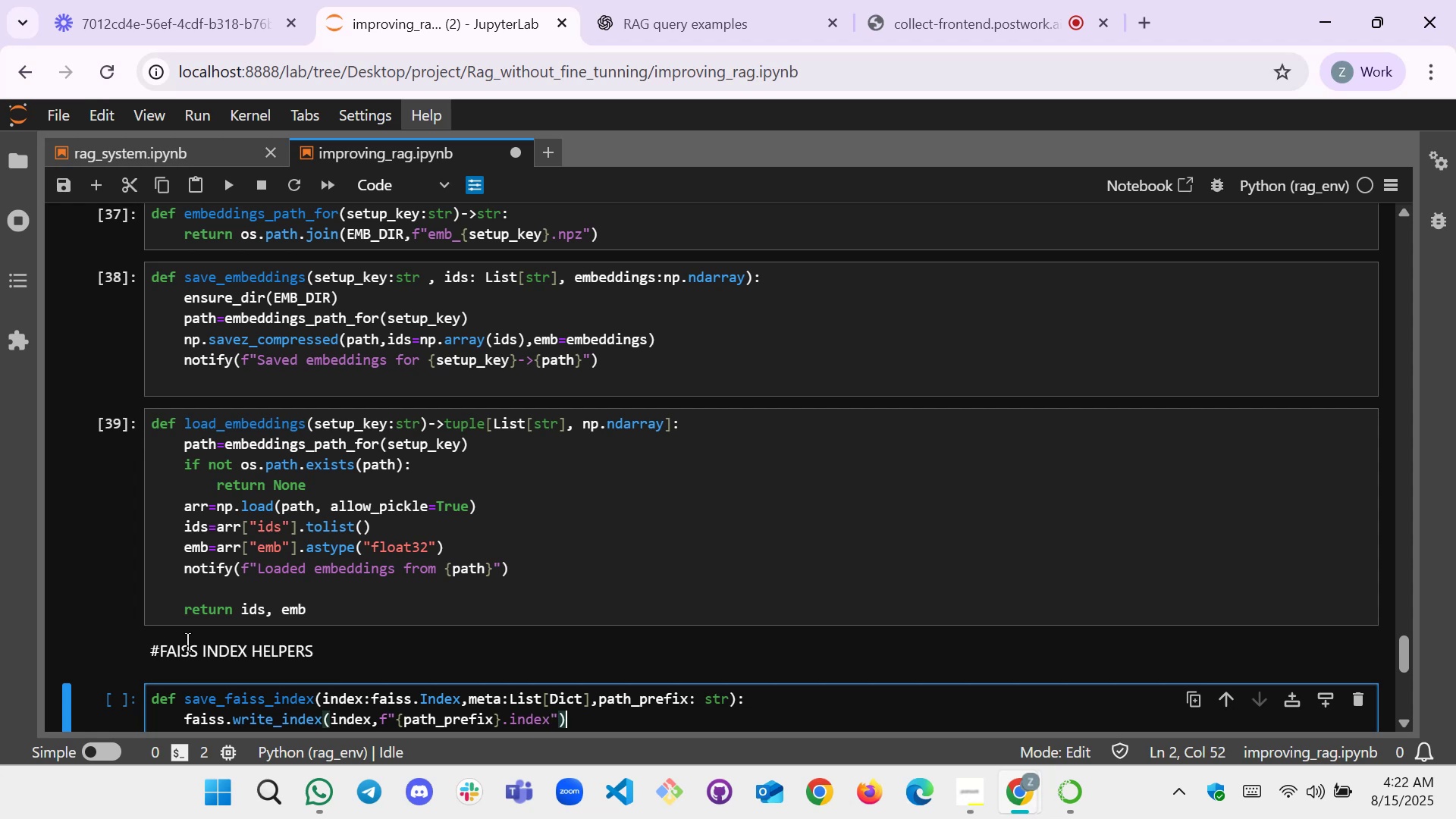 
key(Enter)
 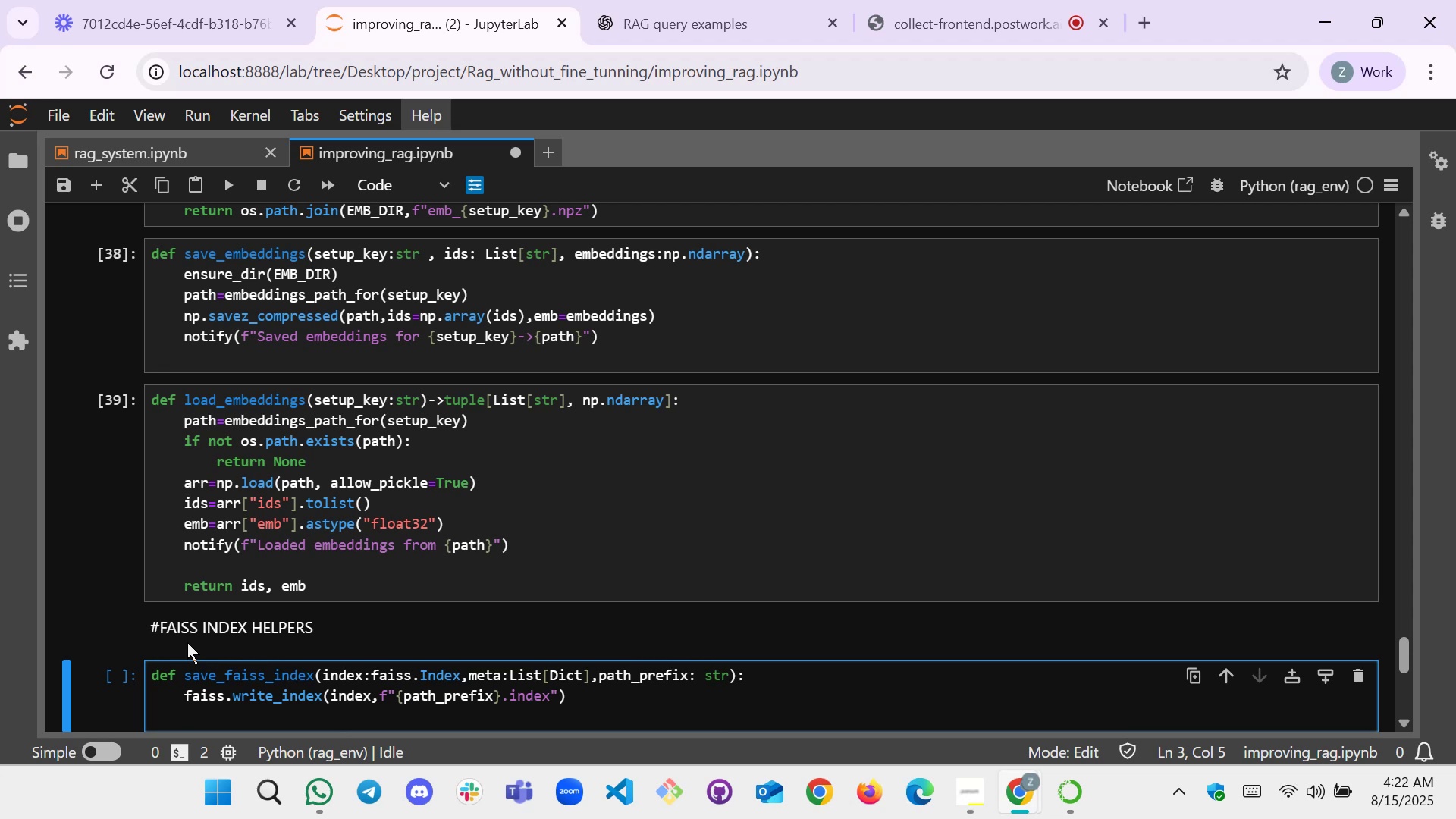 
wait(15.62)
 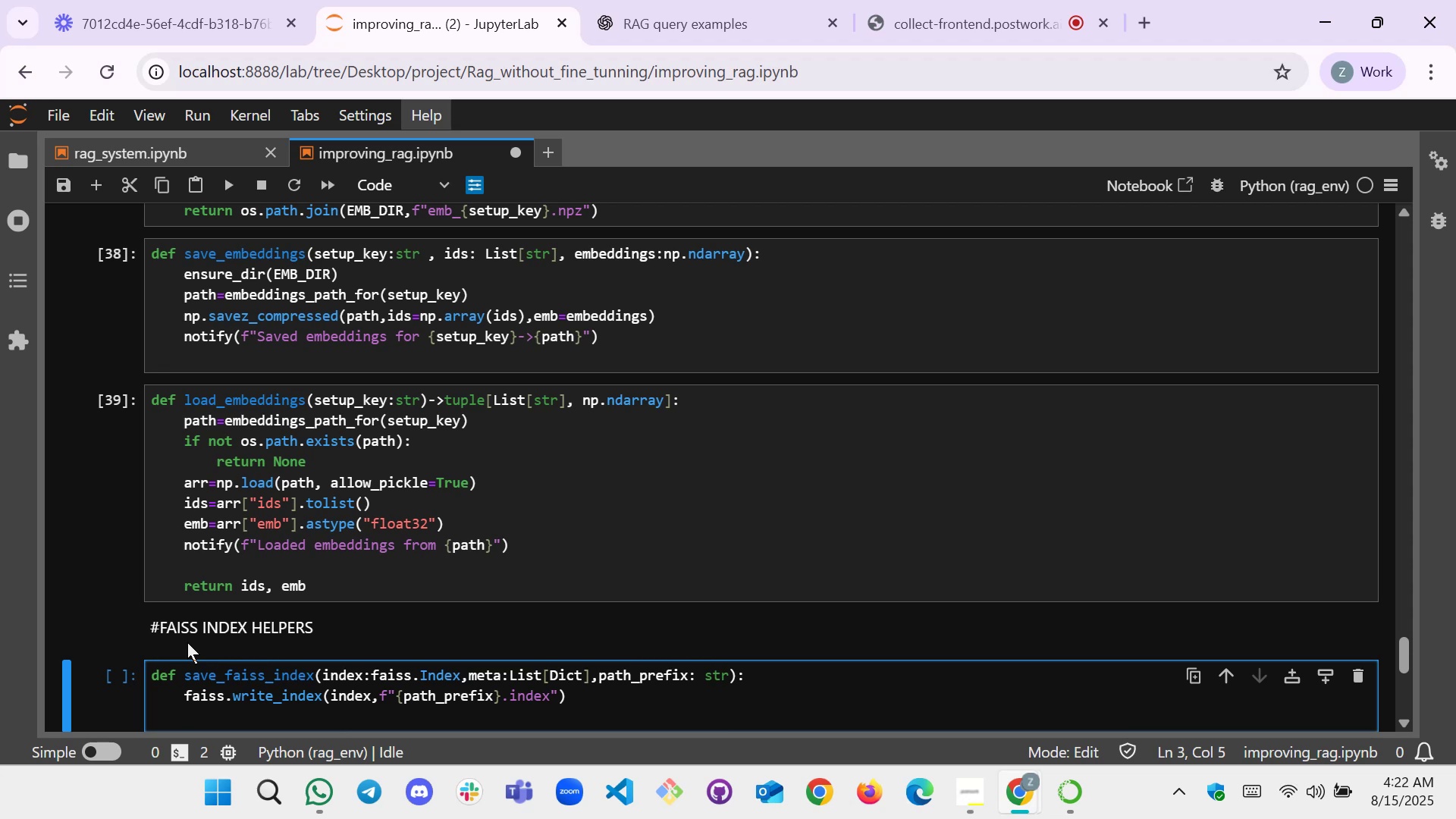 
scroll: coordinate [697, 437], scroll_direction: down, amount: 1.0
 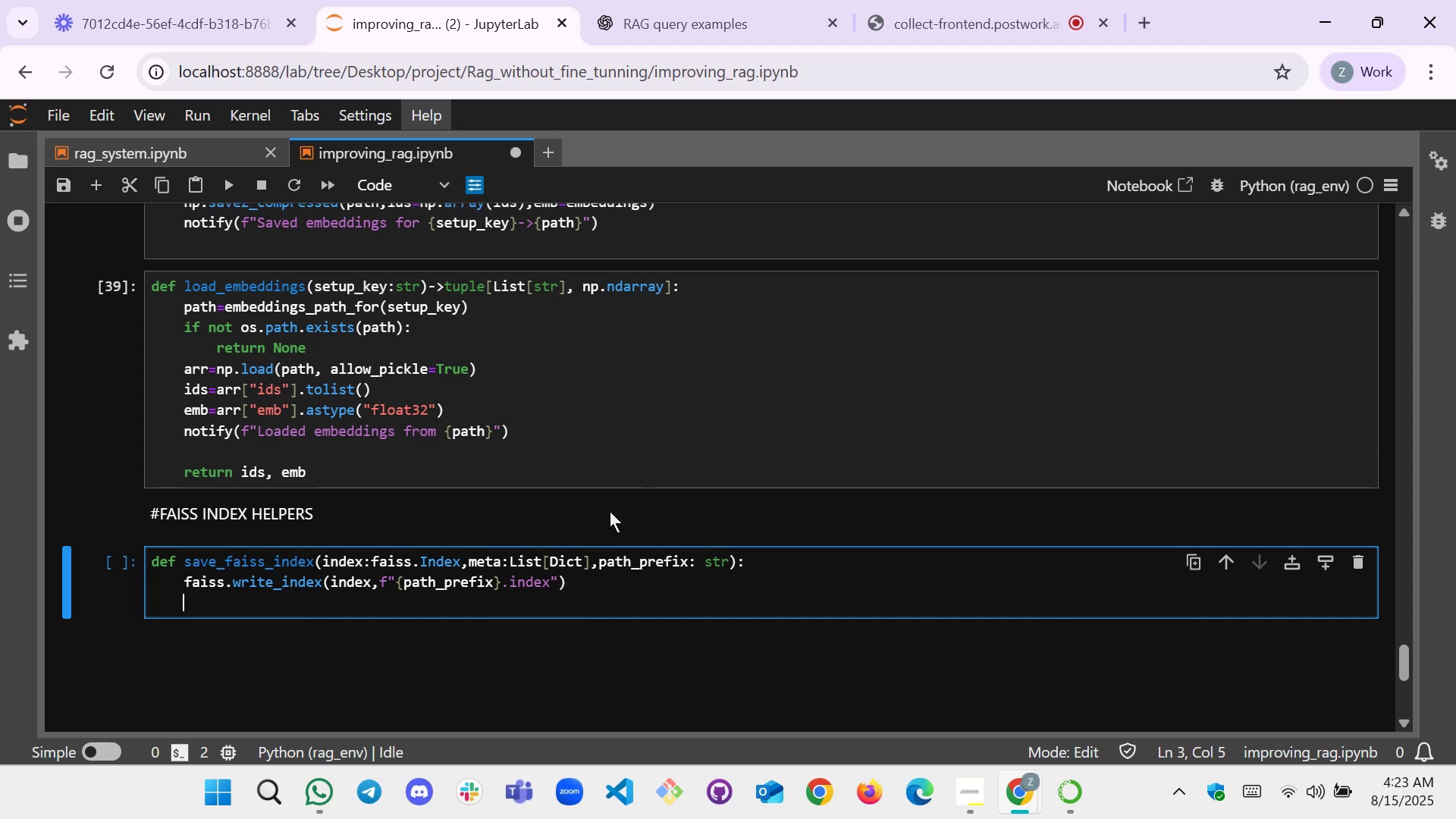 
wait(11.52)
 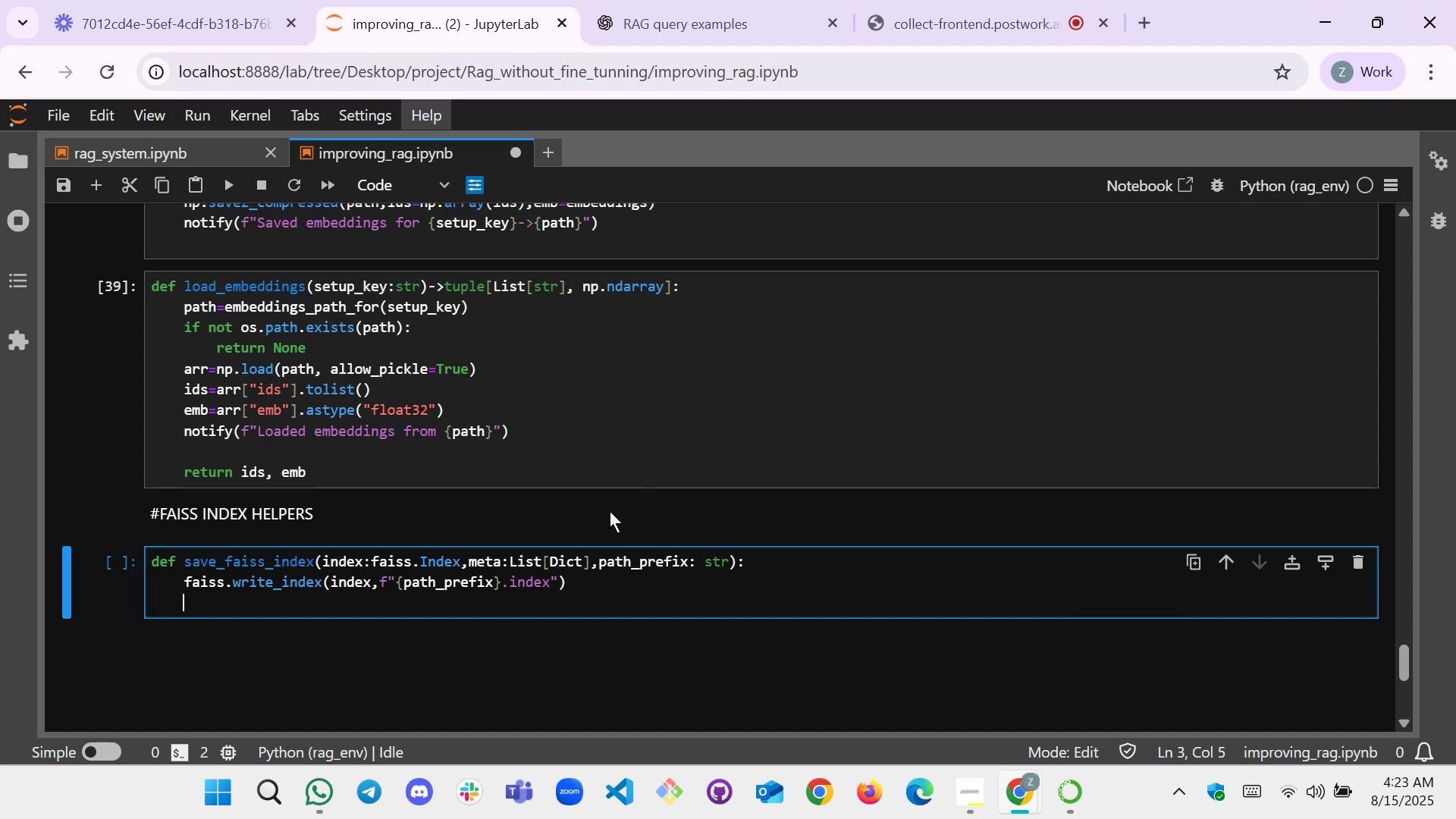 
scroll: coordinate [473, 515], scroll_direction: none, amount: 0.0
 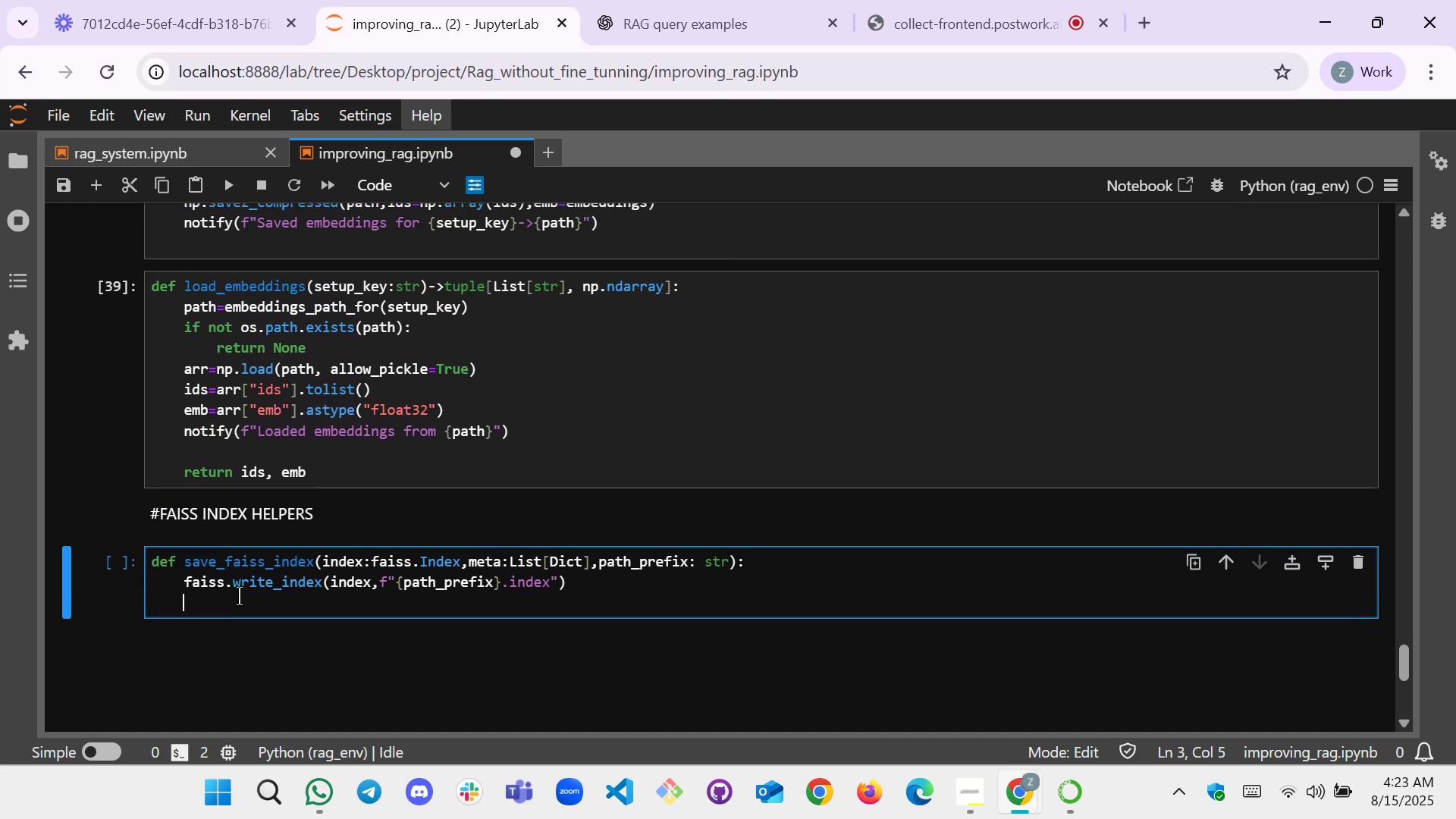 
left_click([239, 596])
 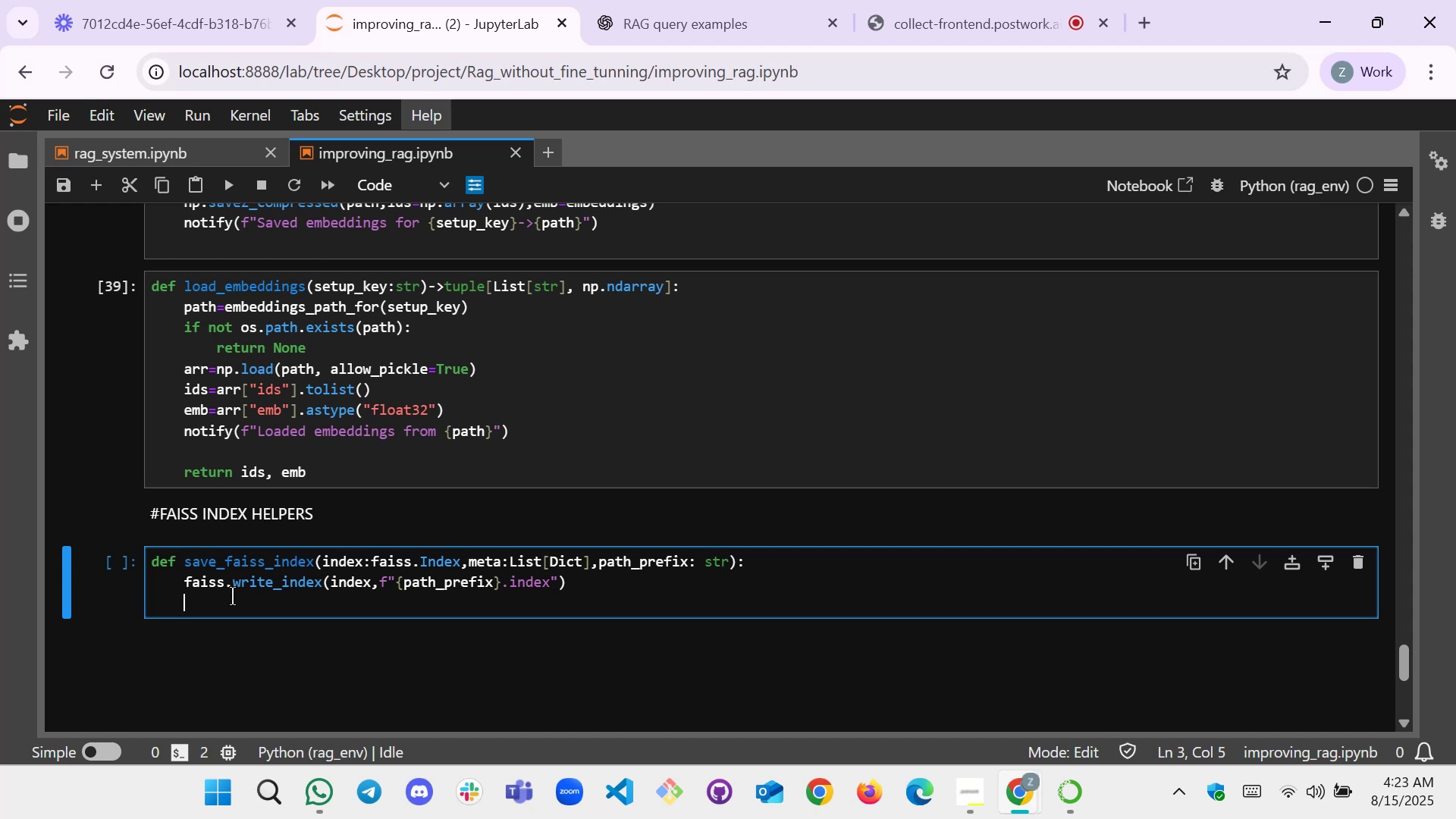 
wait(21.81)
 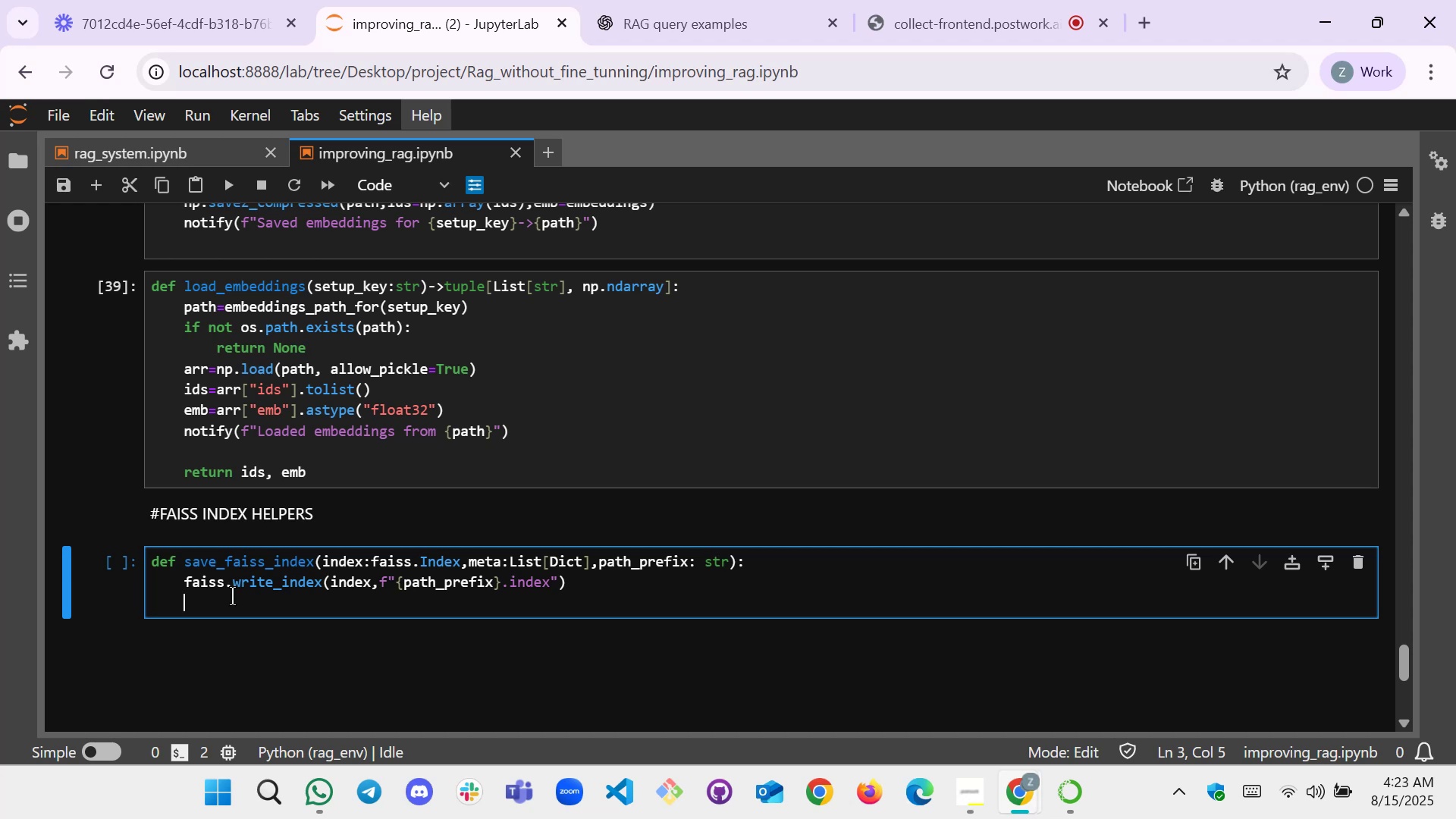 
scroll: coordinate [447, 544], scroll_direction: down, amount: 1.0
 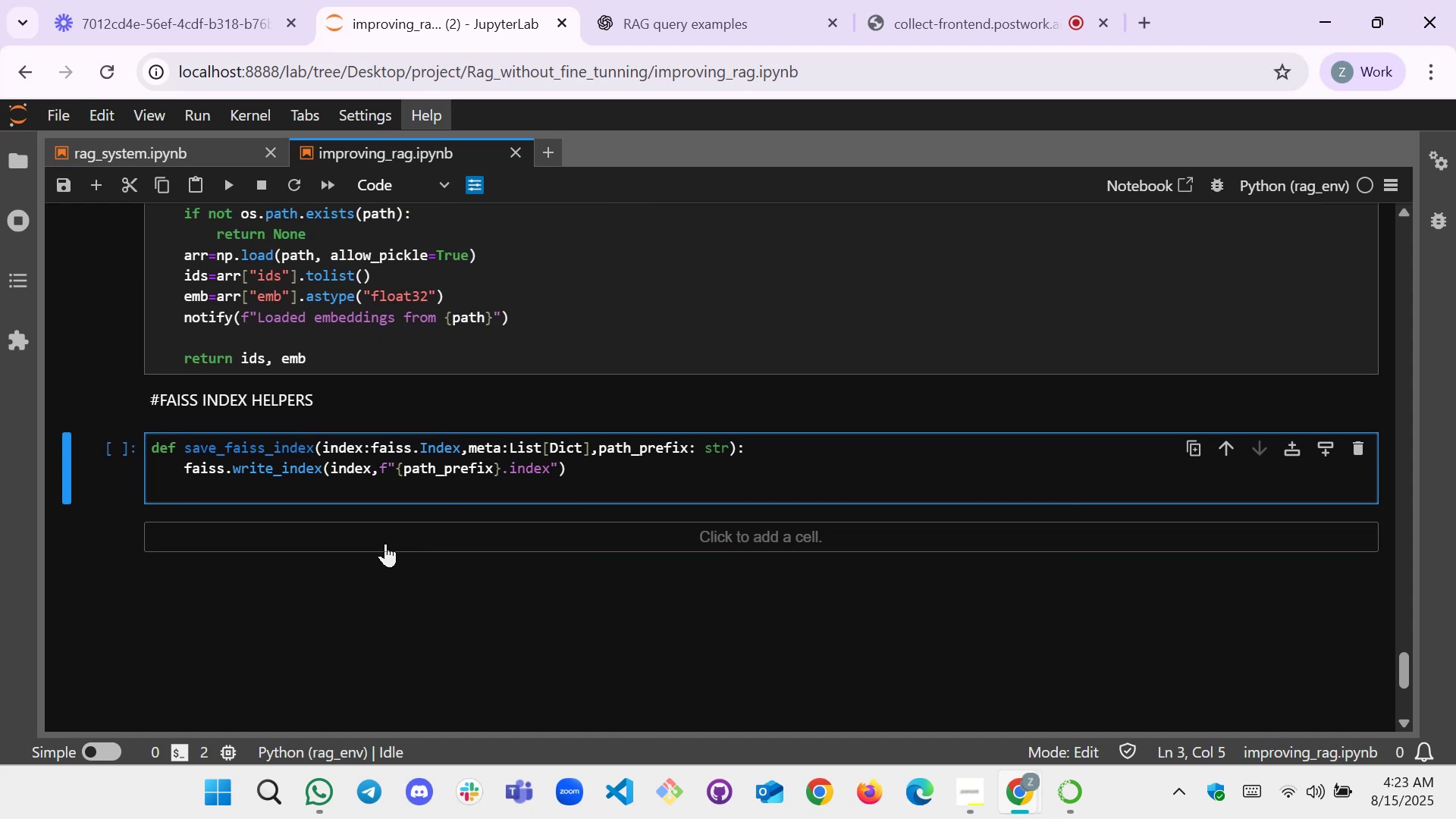 
scroll: coordinate [385, 544], scroll_direction: up, amount: 1.0
 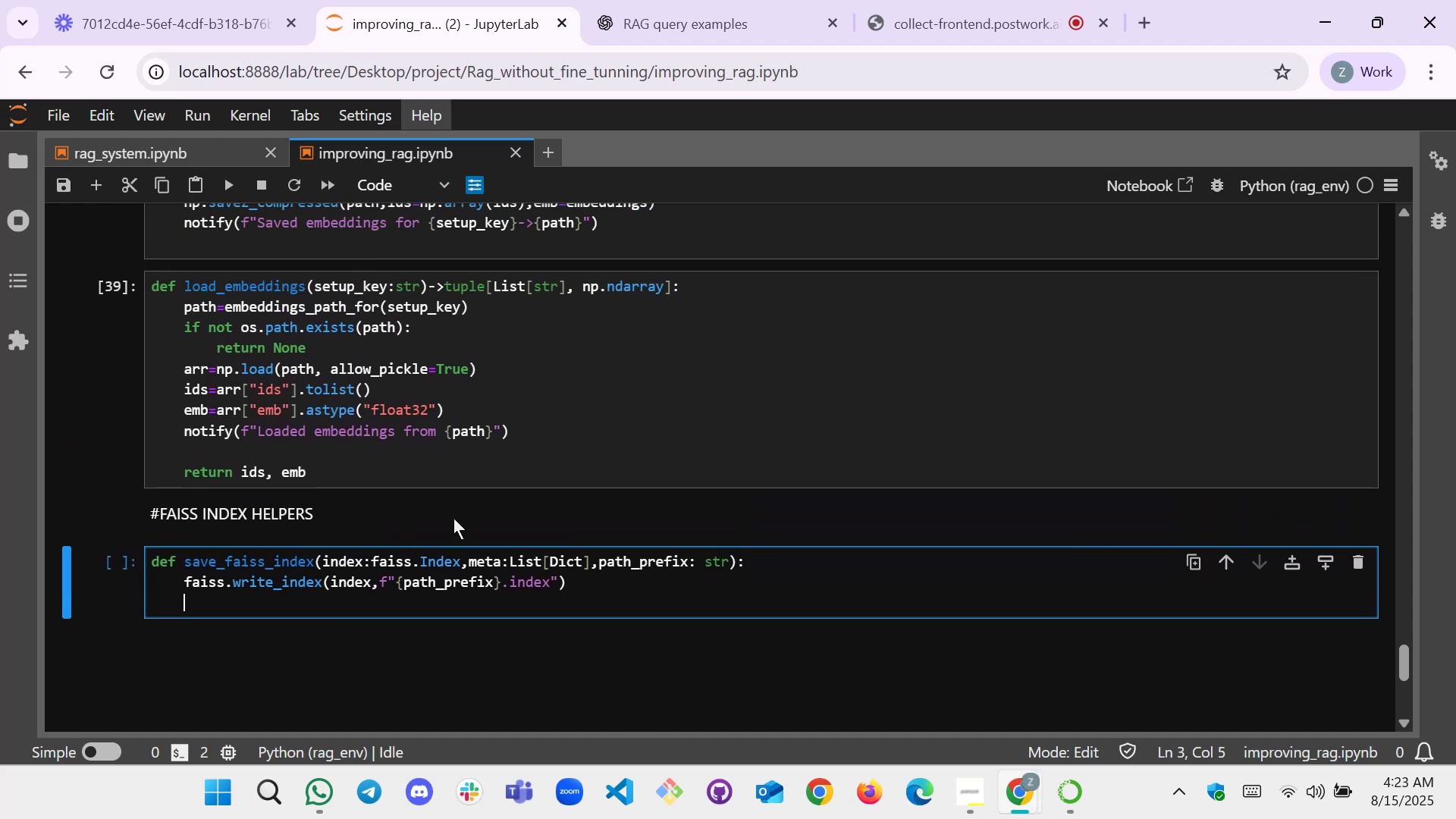 
scroll: coordinate [379, 526], scroll_direction: down, amount: 1.0
 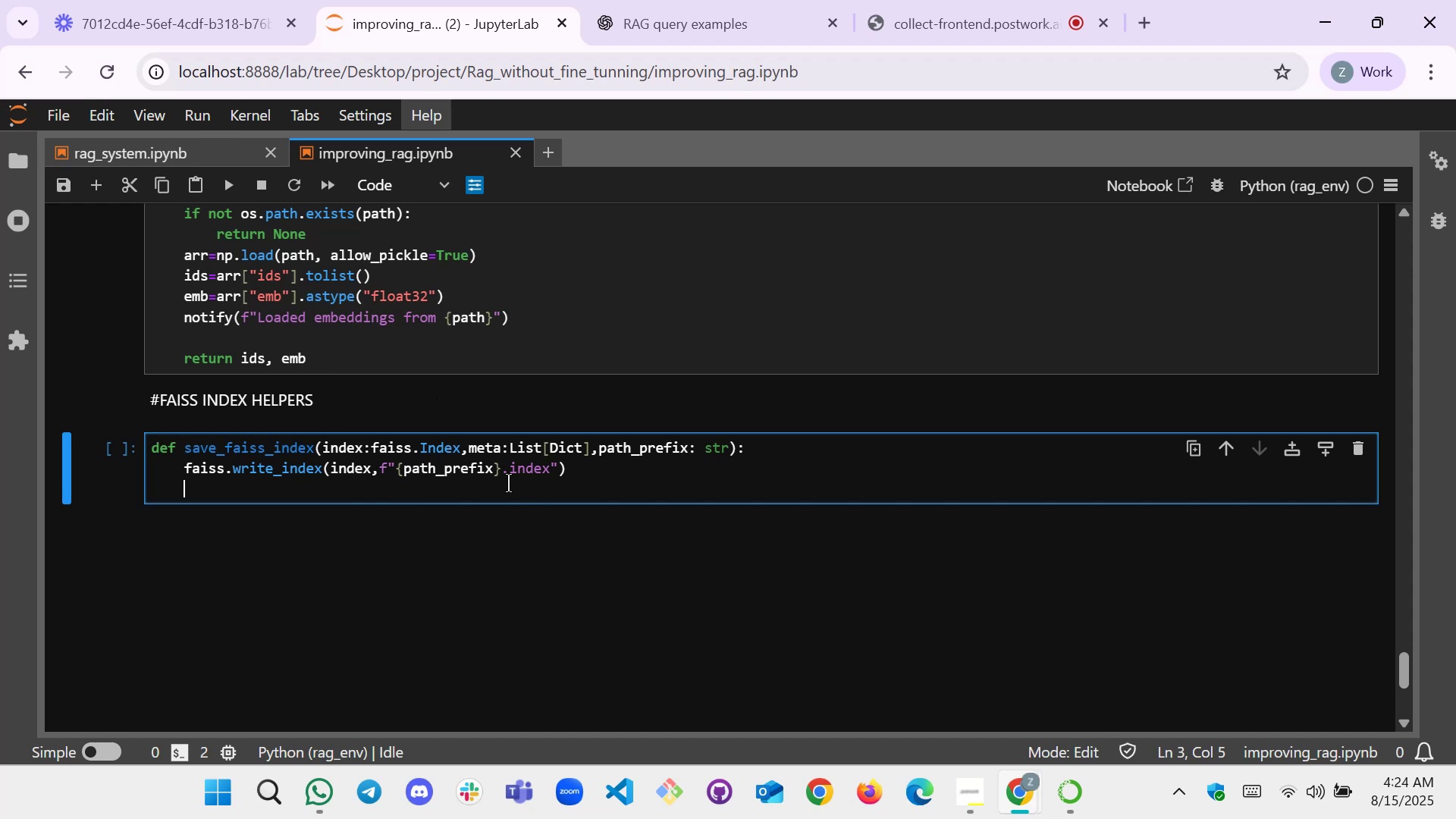 
wait(28.75)
 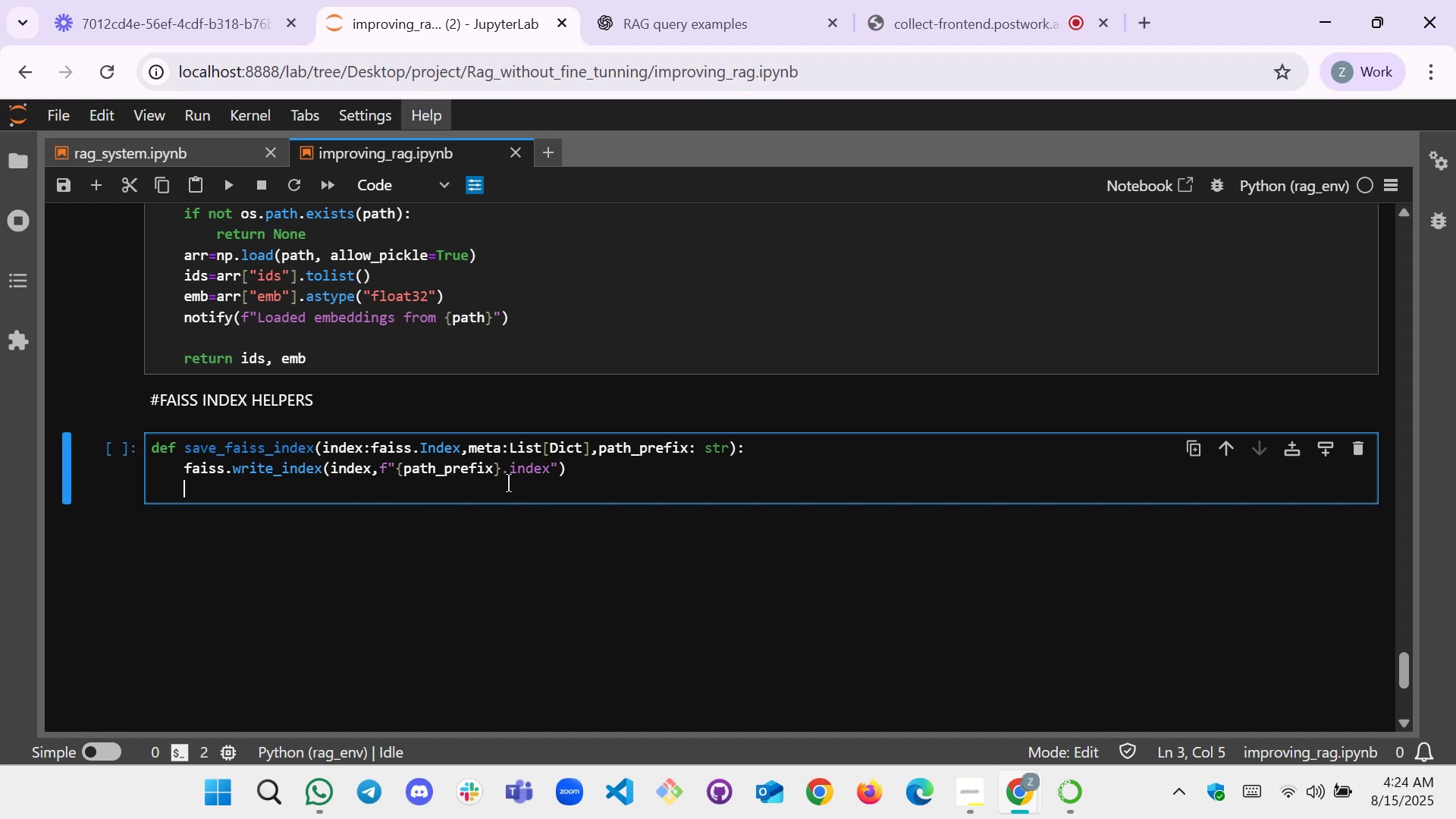 
type(with pen(f:)
key(Backspace)
type("")
 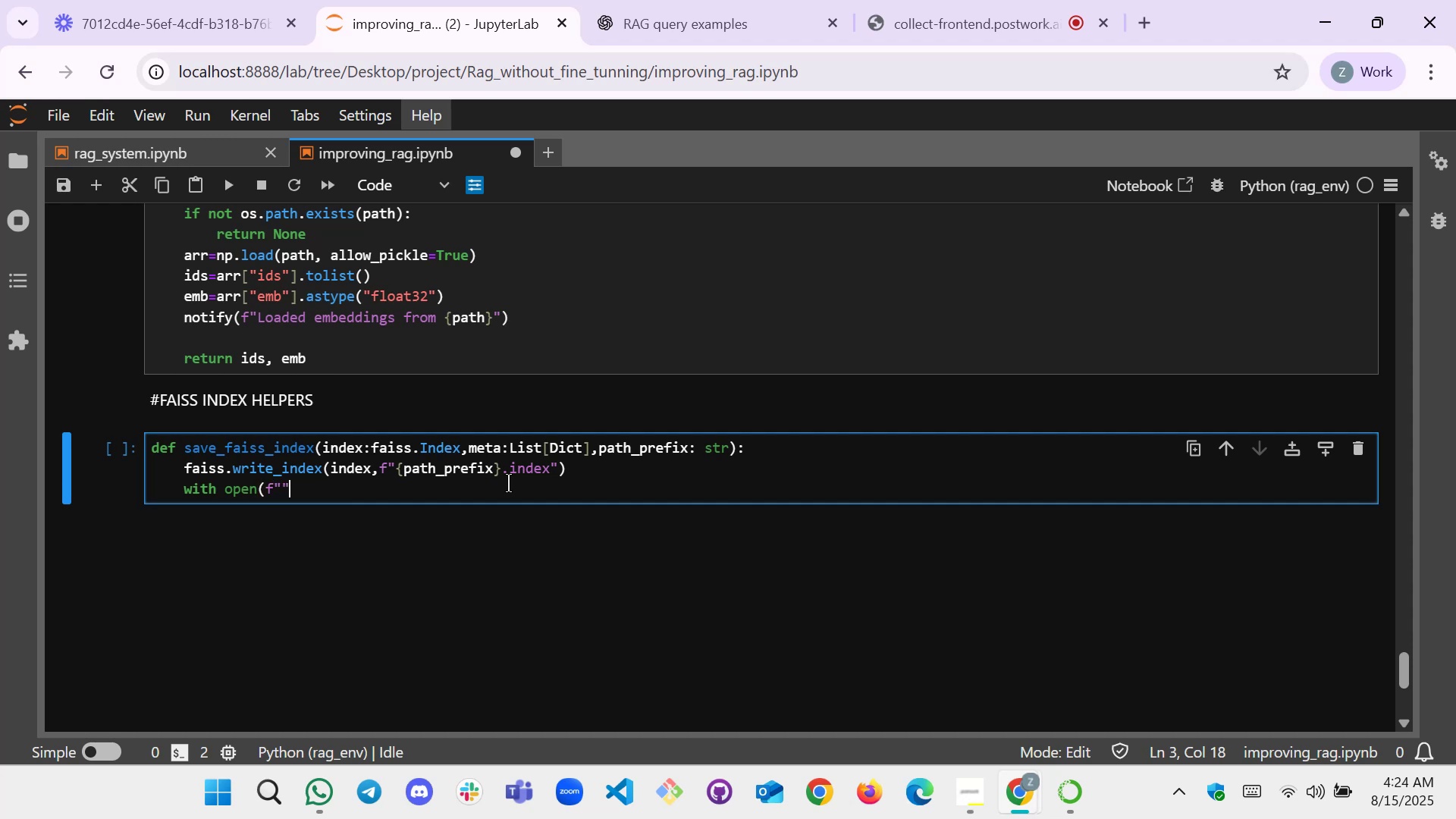 
hold_key(key=O, duration=0.31)
 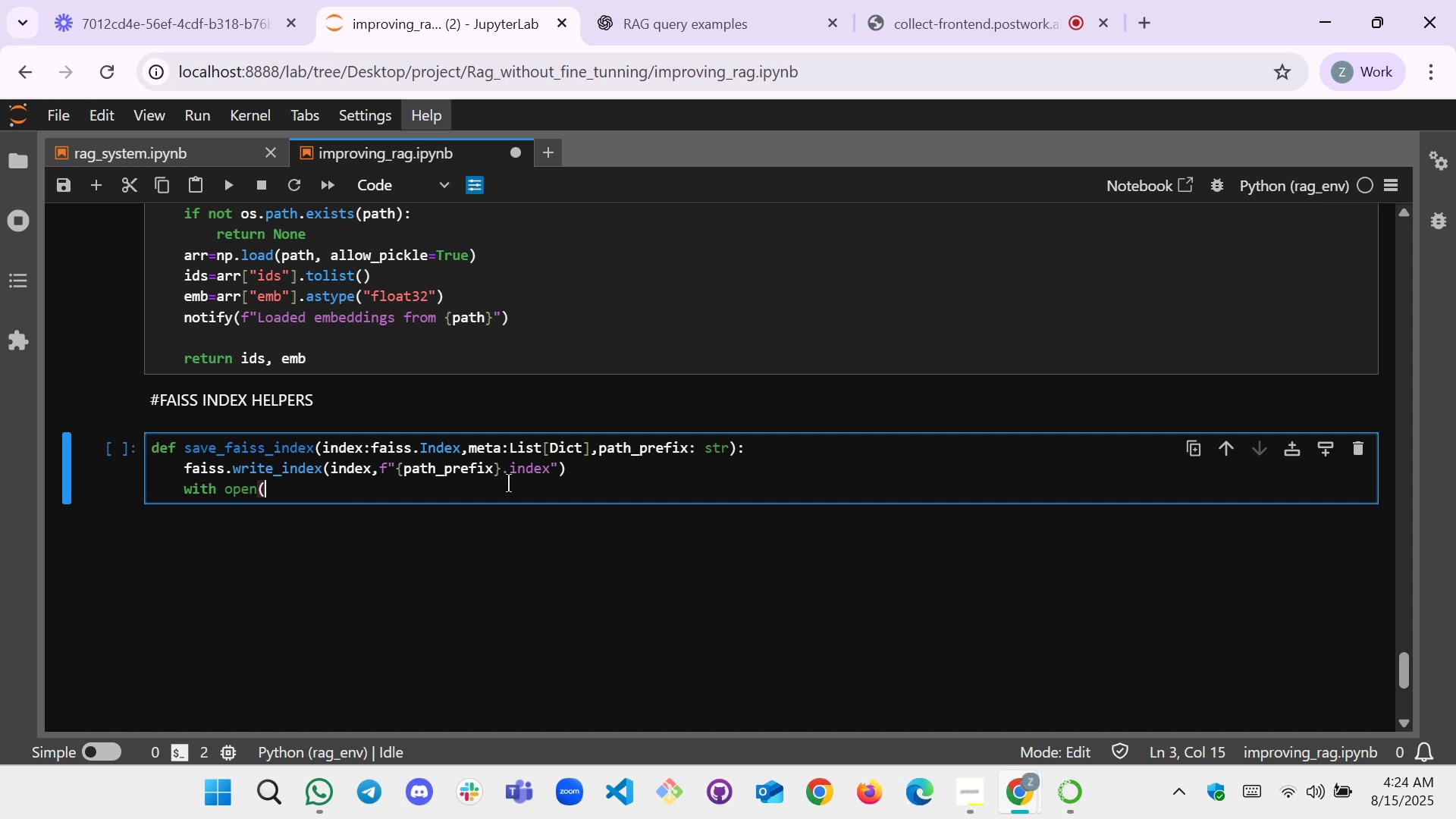 
key(ArrowLeft)
 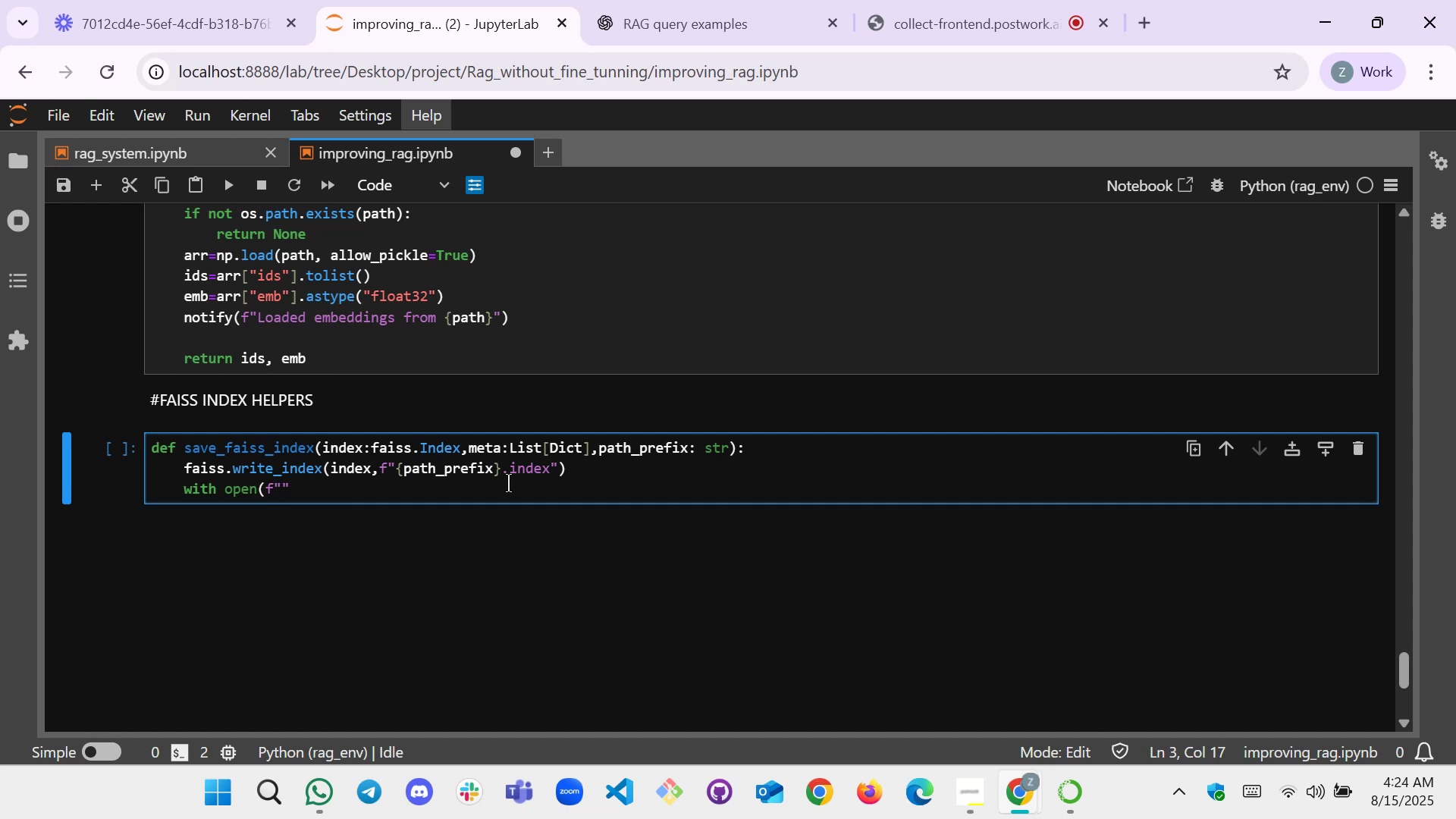 
key(Shift+P)
 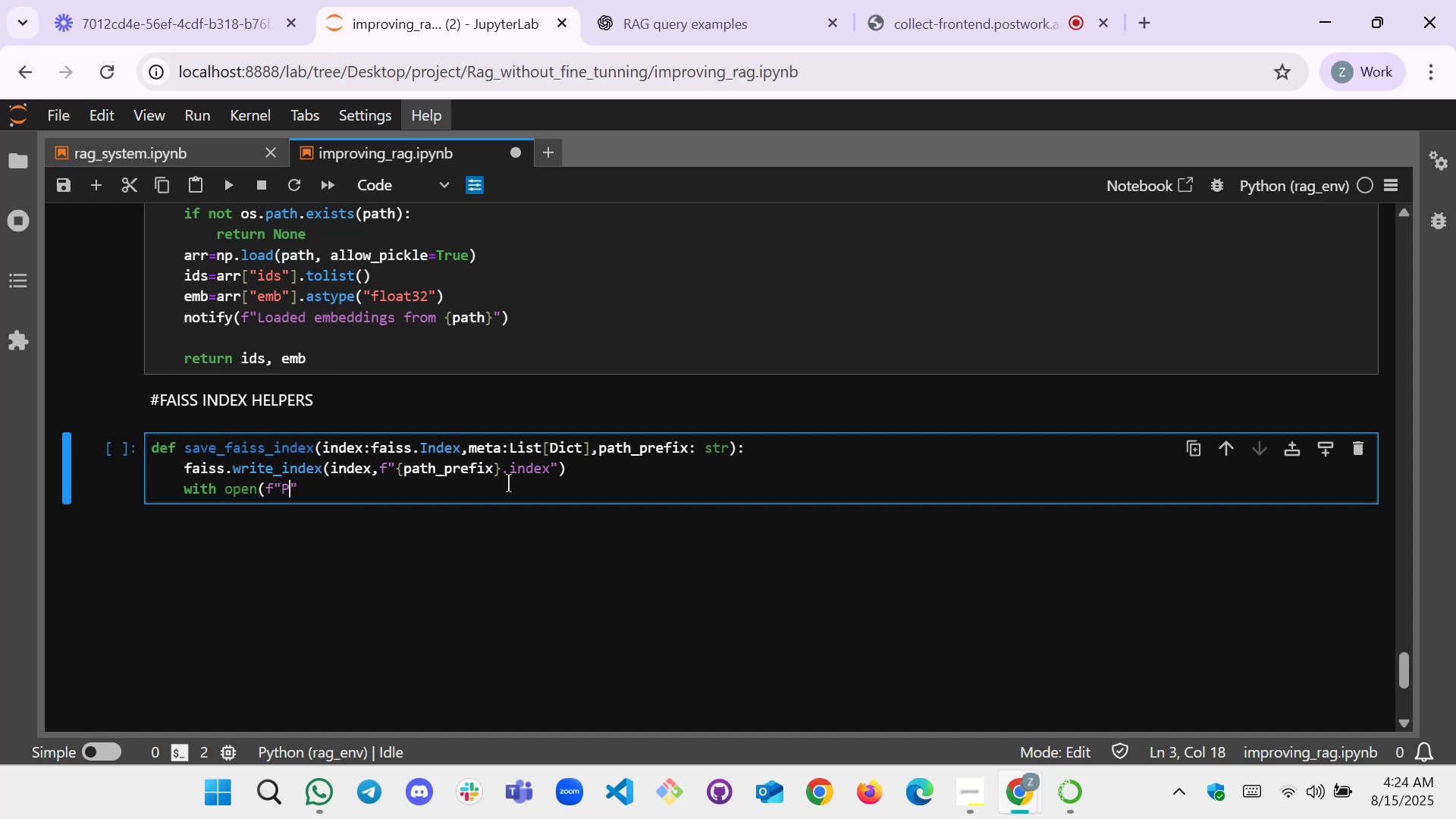 
key(Backspace)
 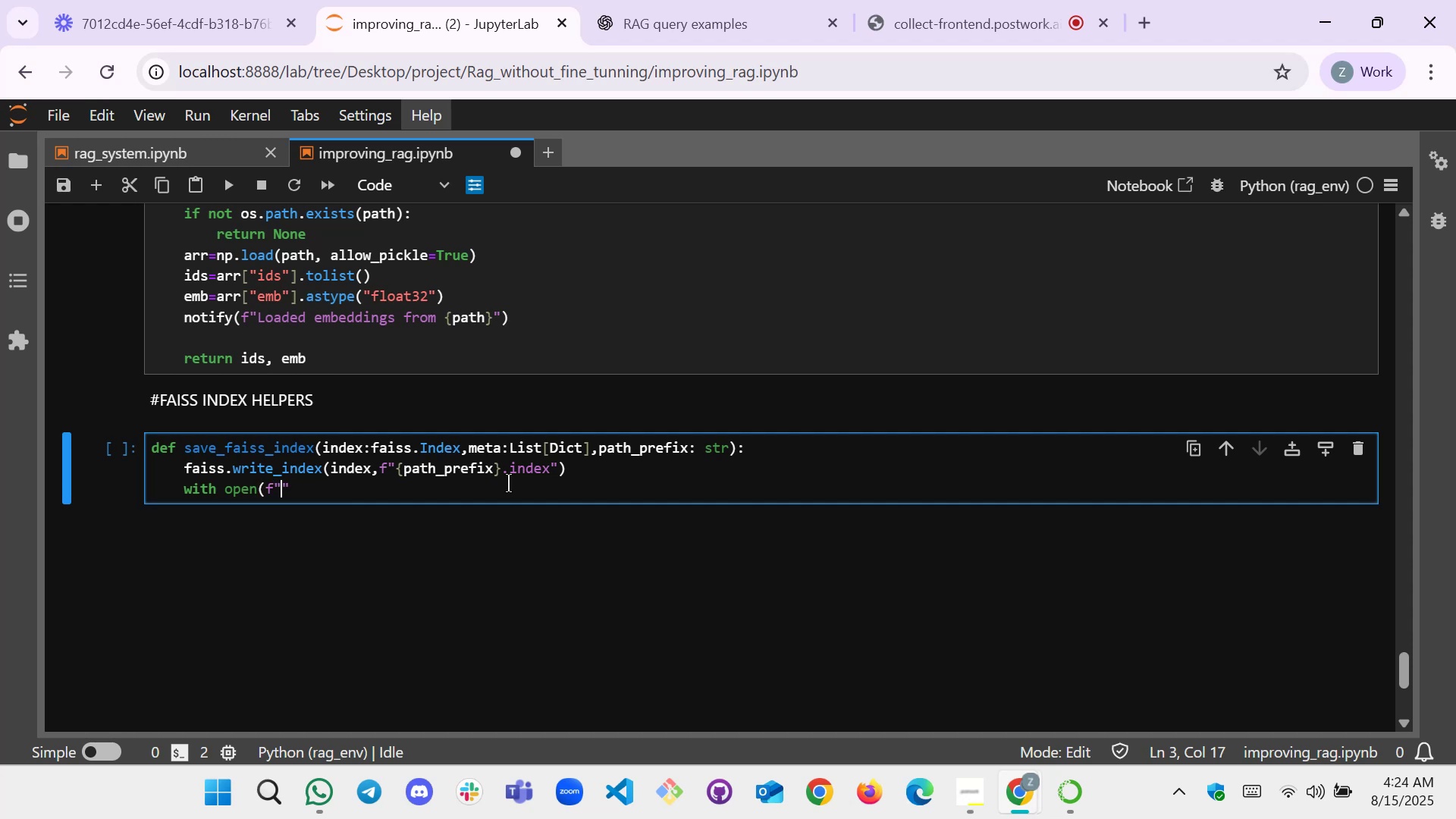 
key(Shift+BracketLeft)
 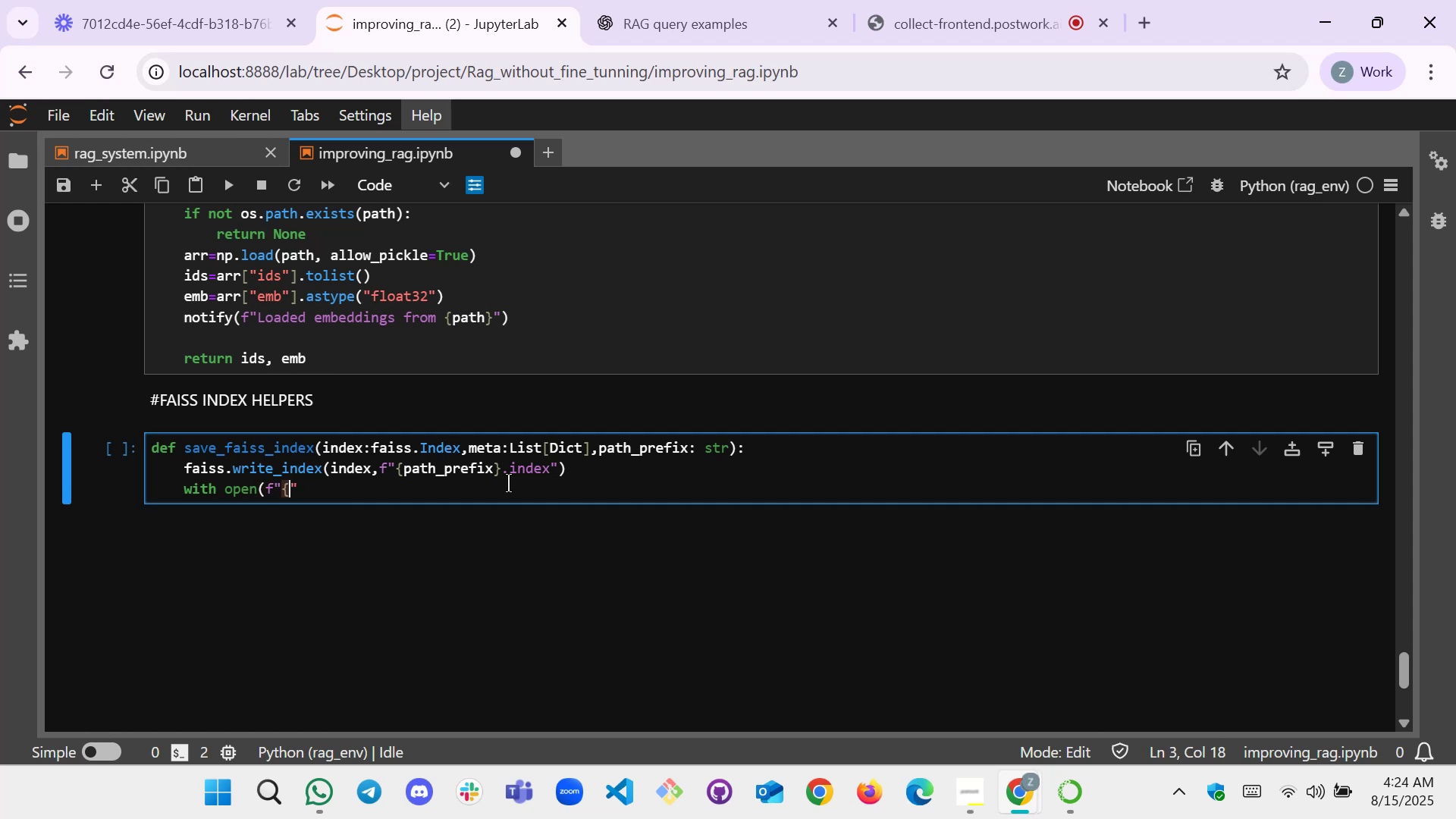 
key(Shift+BracketLeft)
 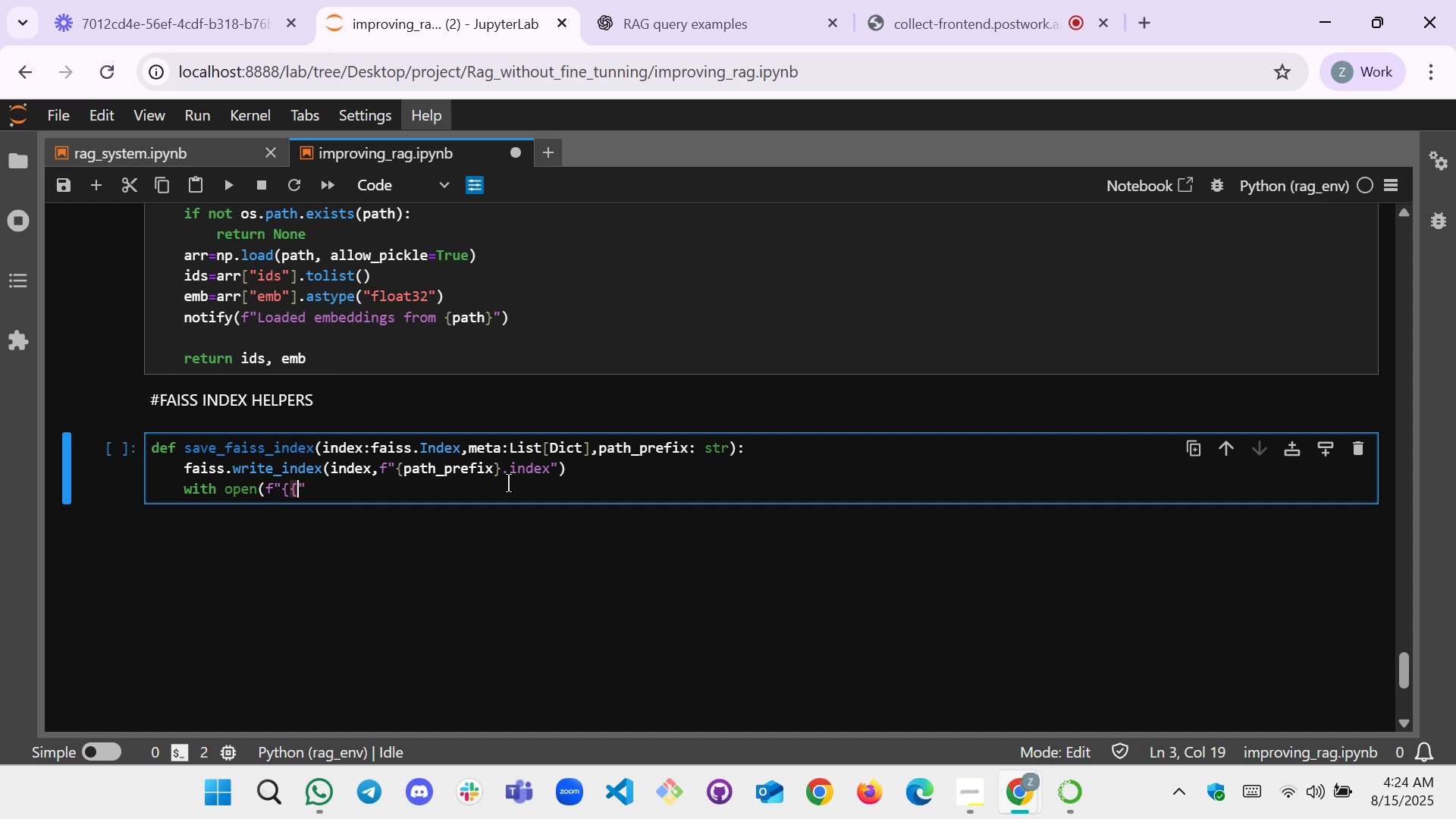 
key(Backspace)
 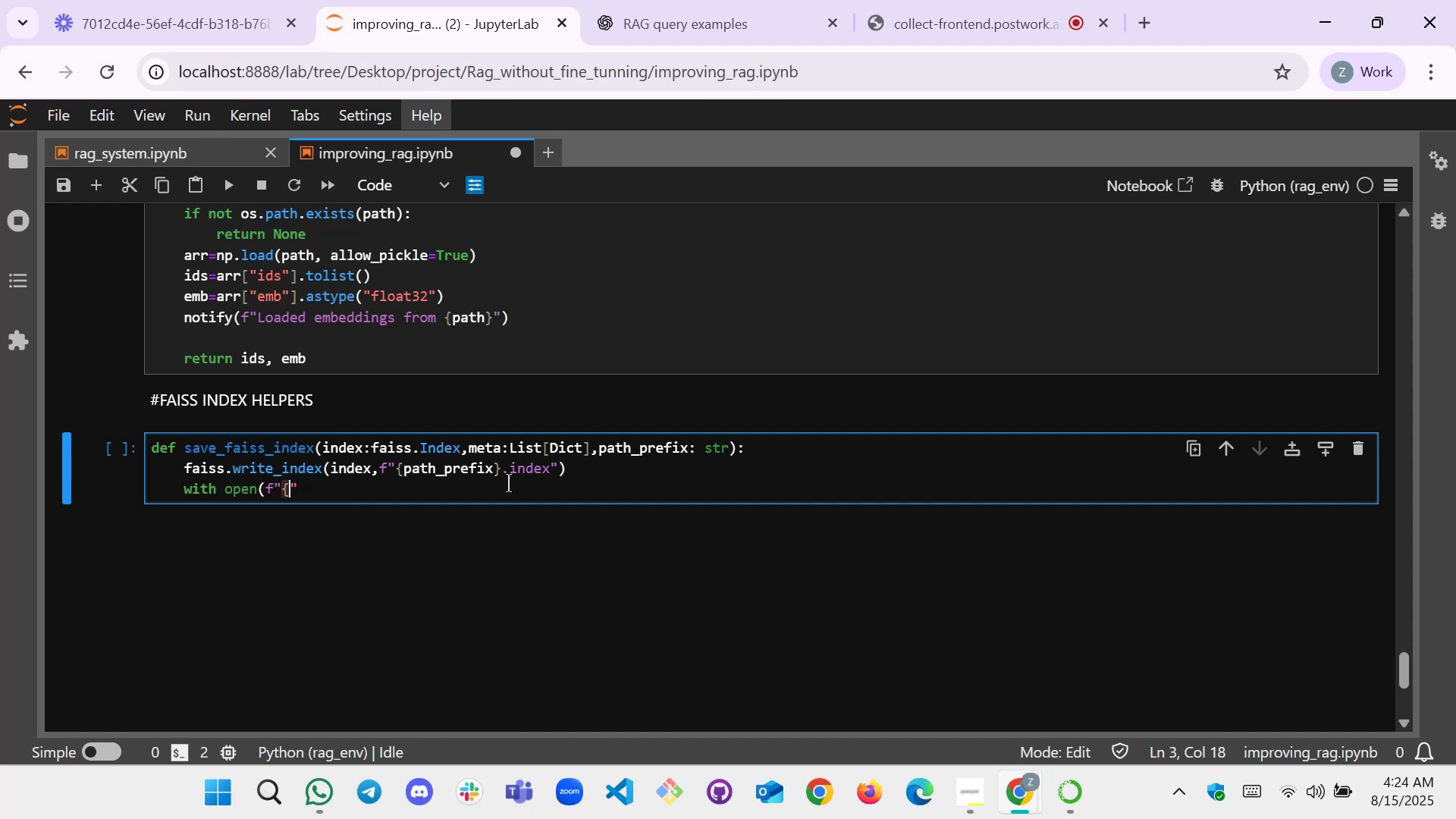 
key(Shift+BracketRight)
 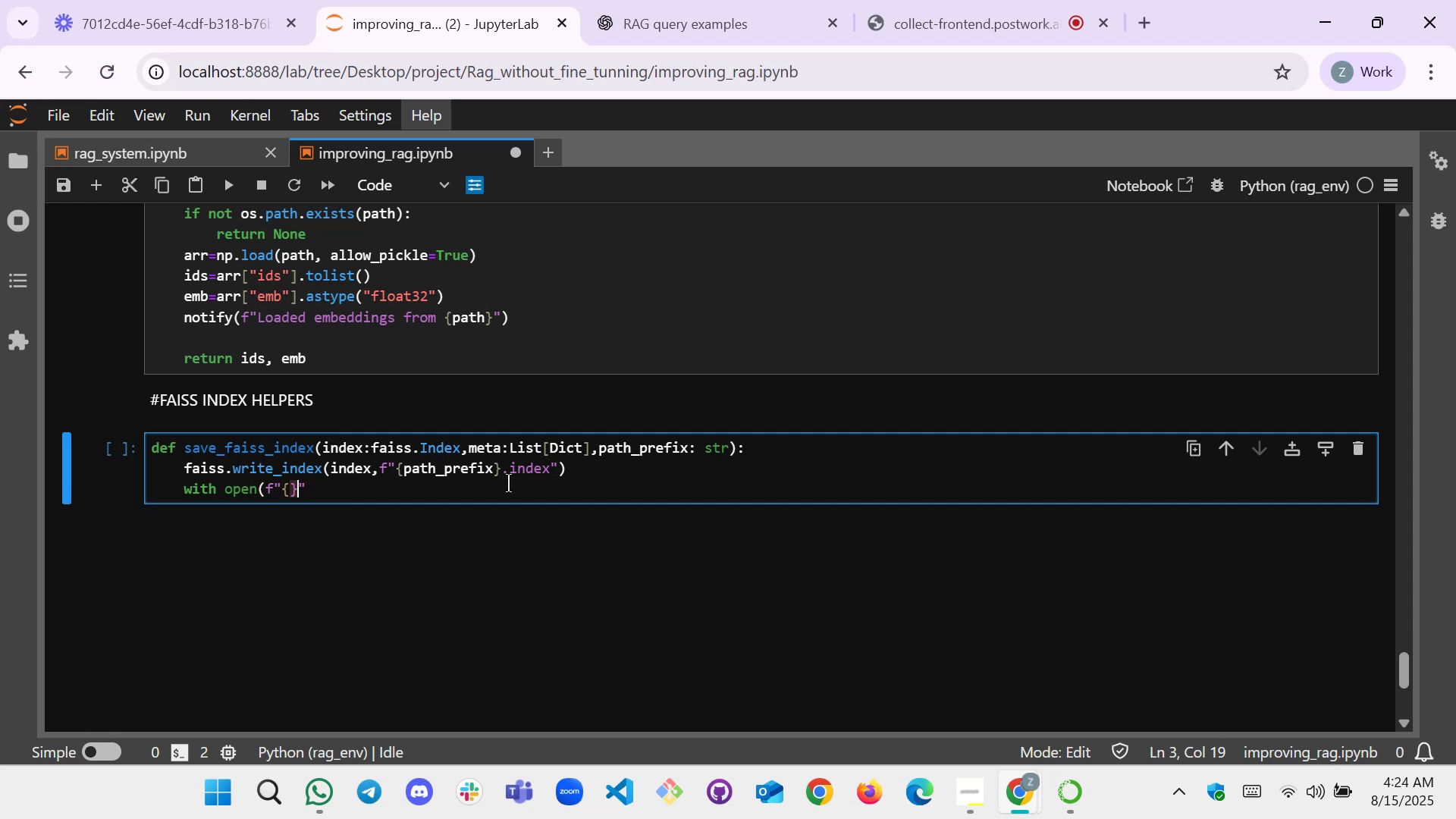 
key(ArrowLeft)
 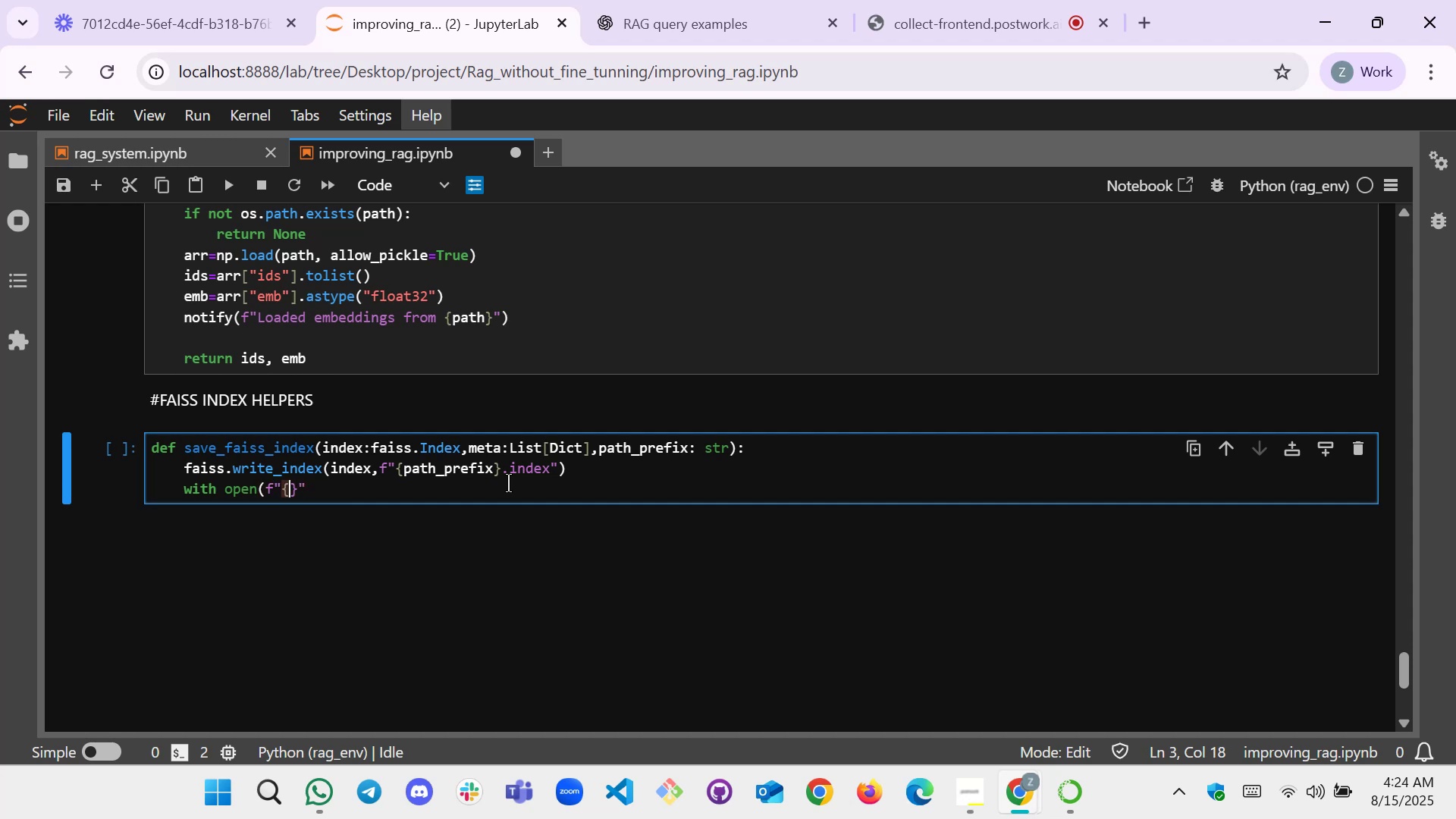 
type(path)
 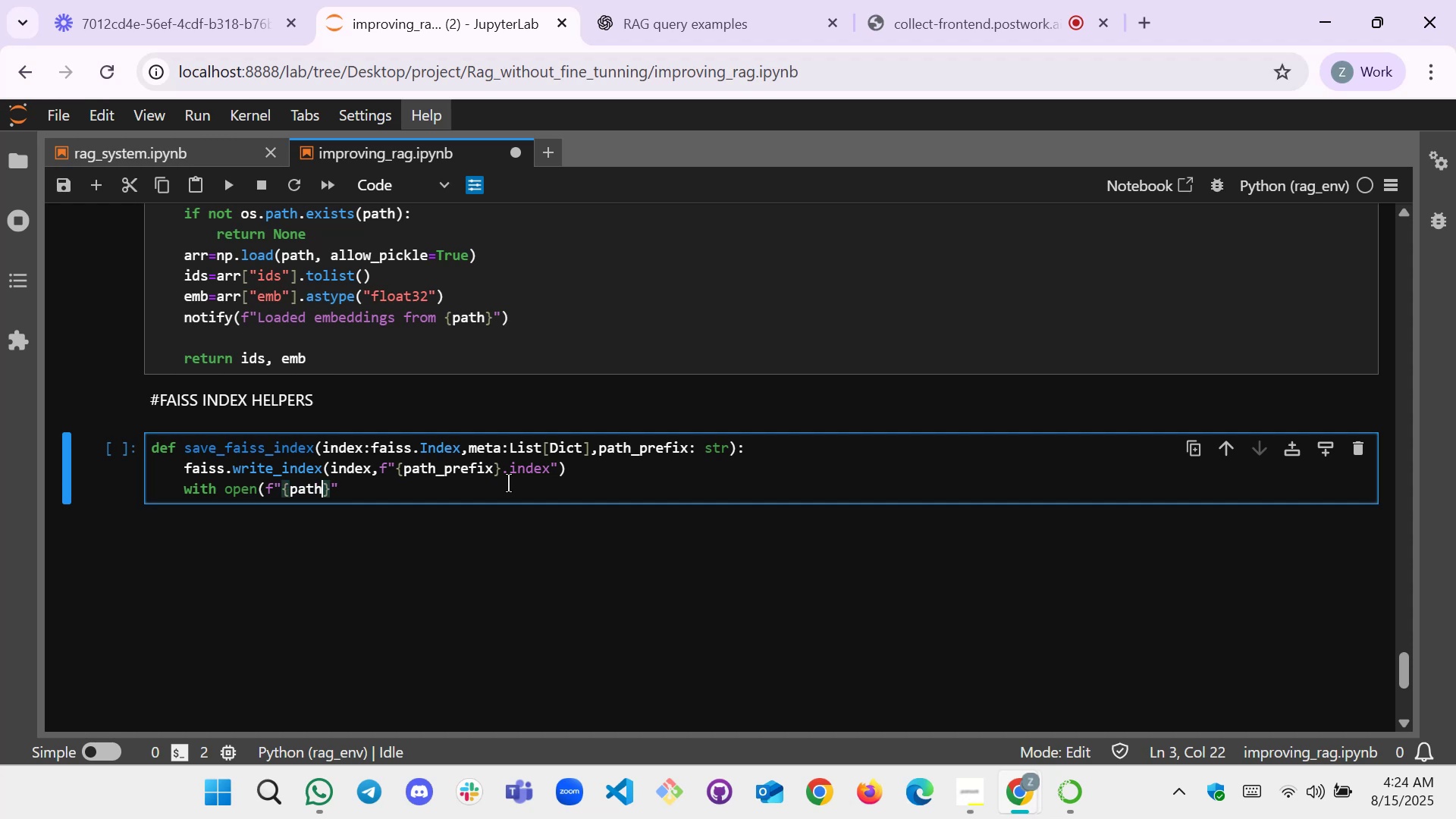 
hold_key(key=ShiftLeft, duration=0.88)
 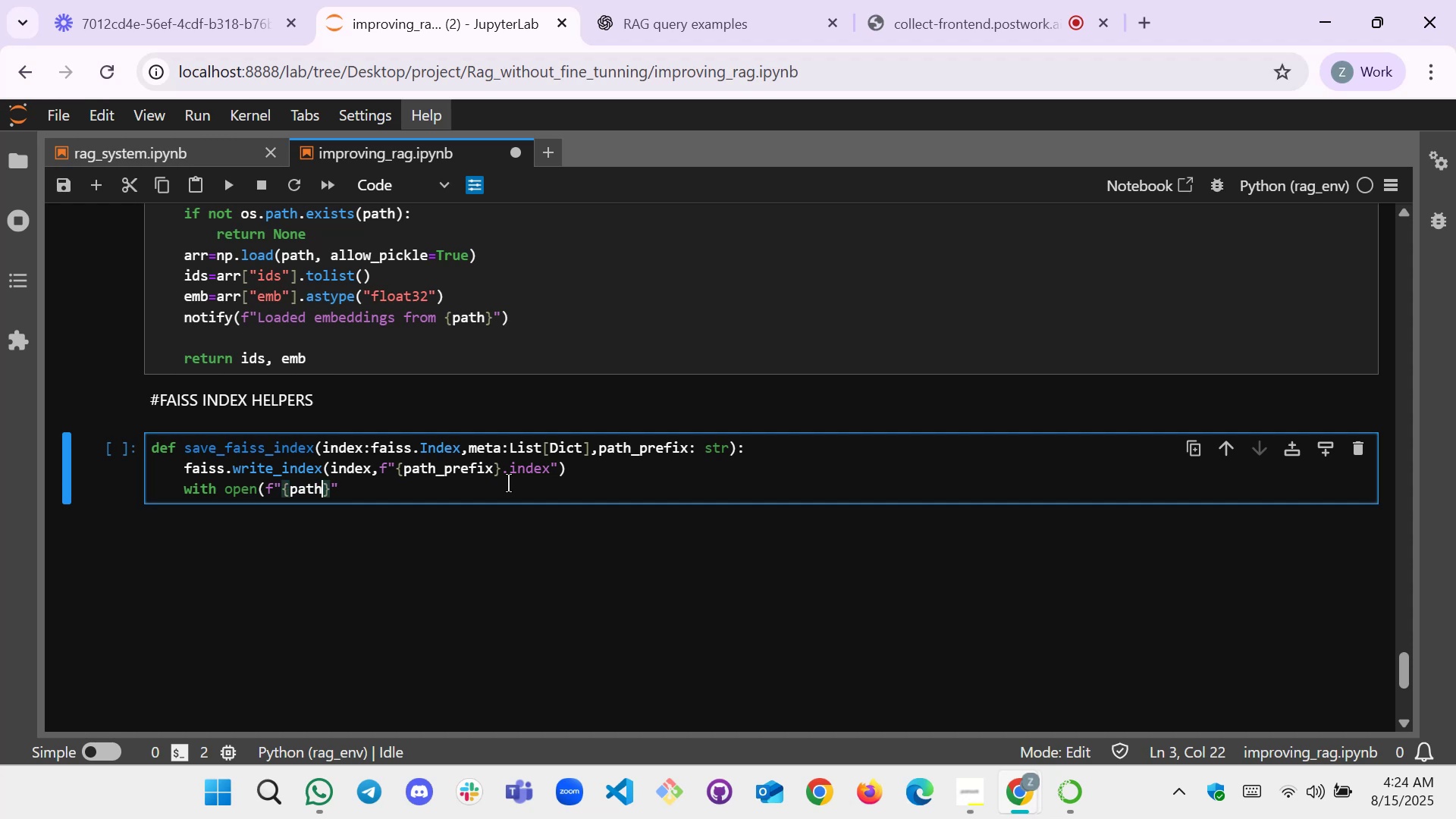 
type(_prefix)
 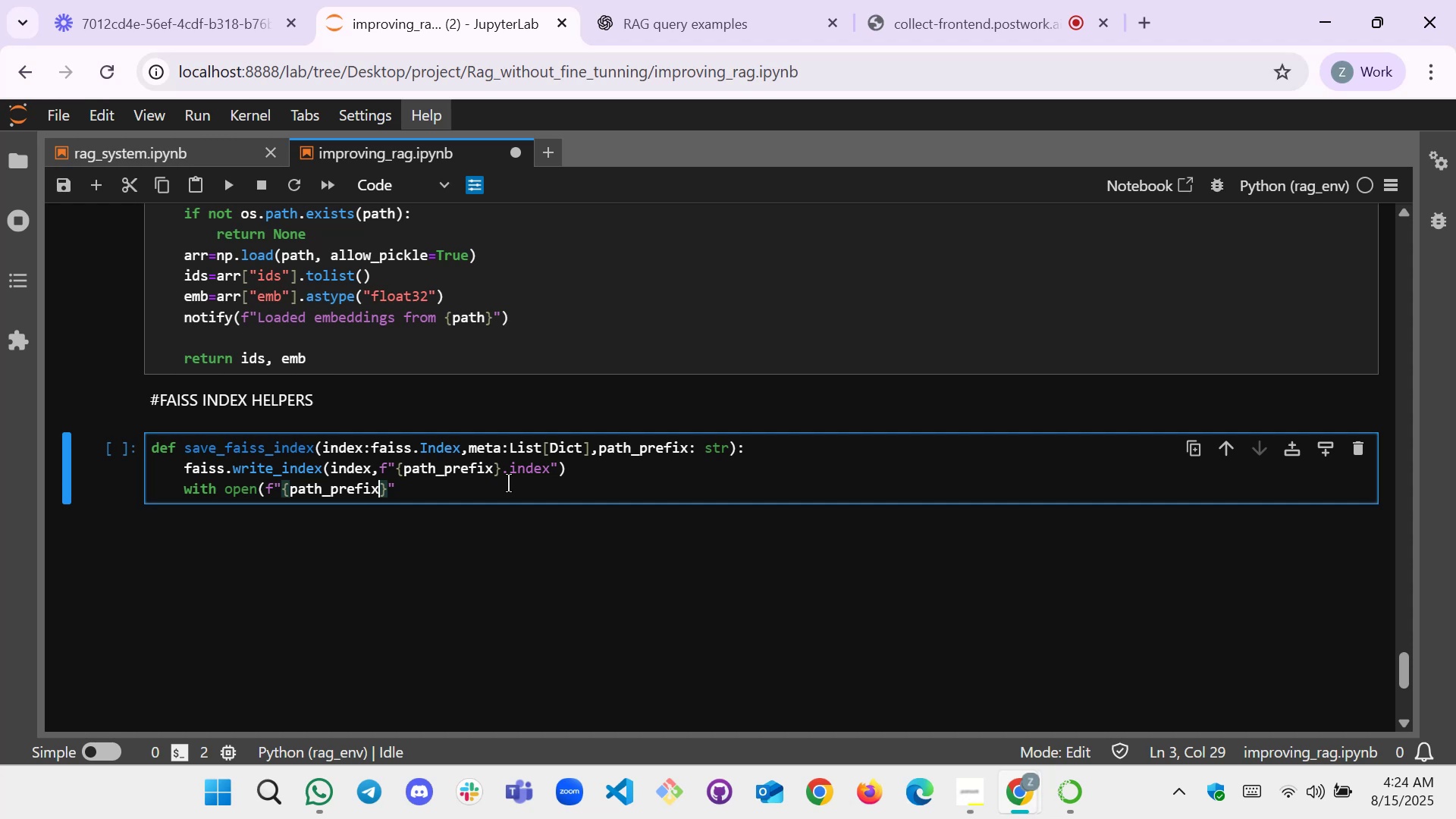 
wait(5.57)
 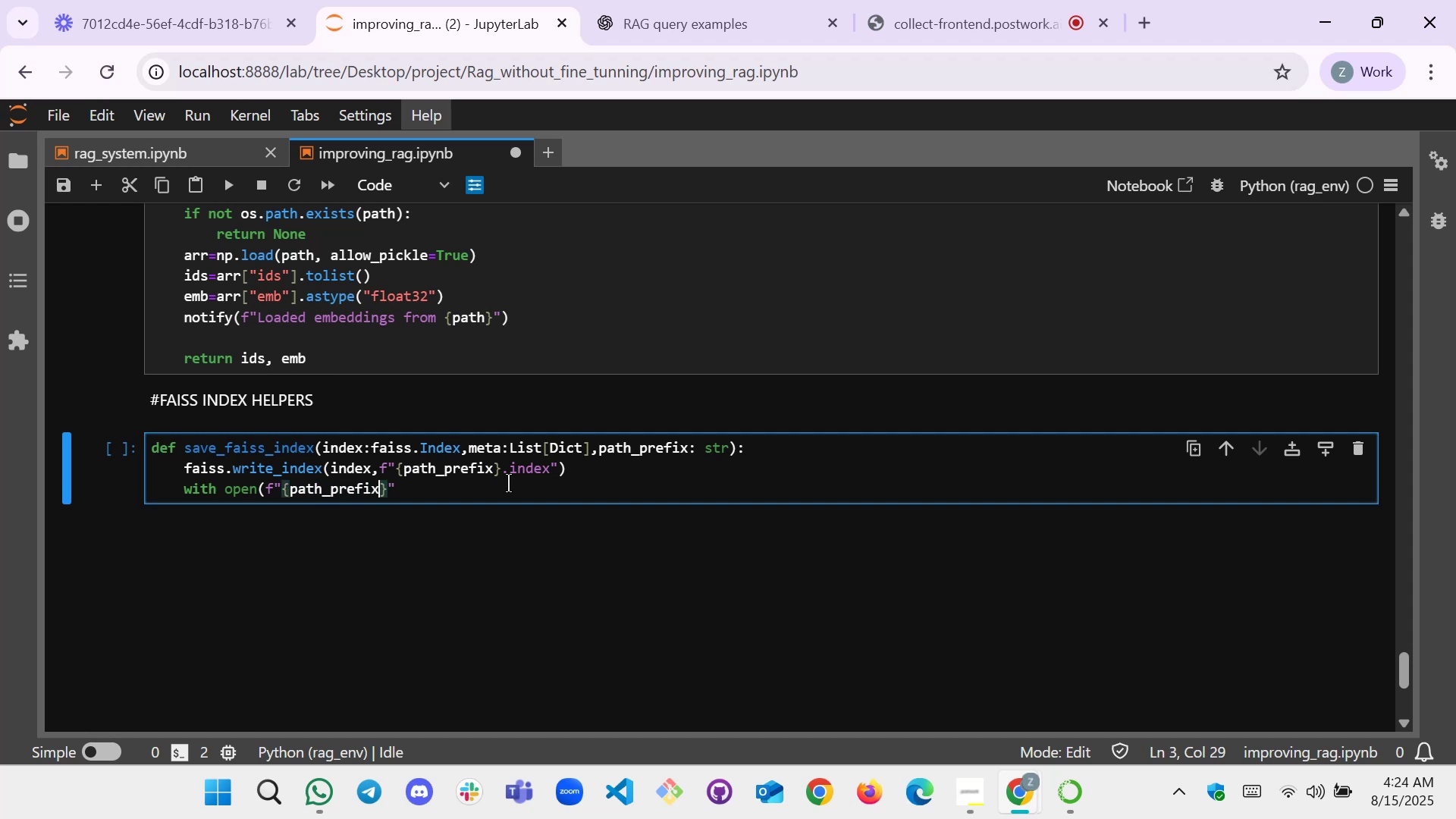 
key(ArrowRight)
 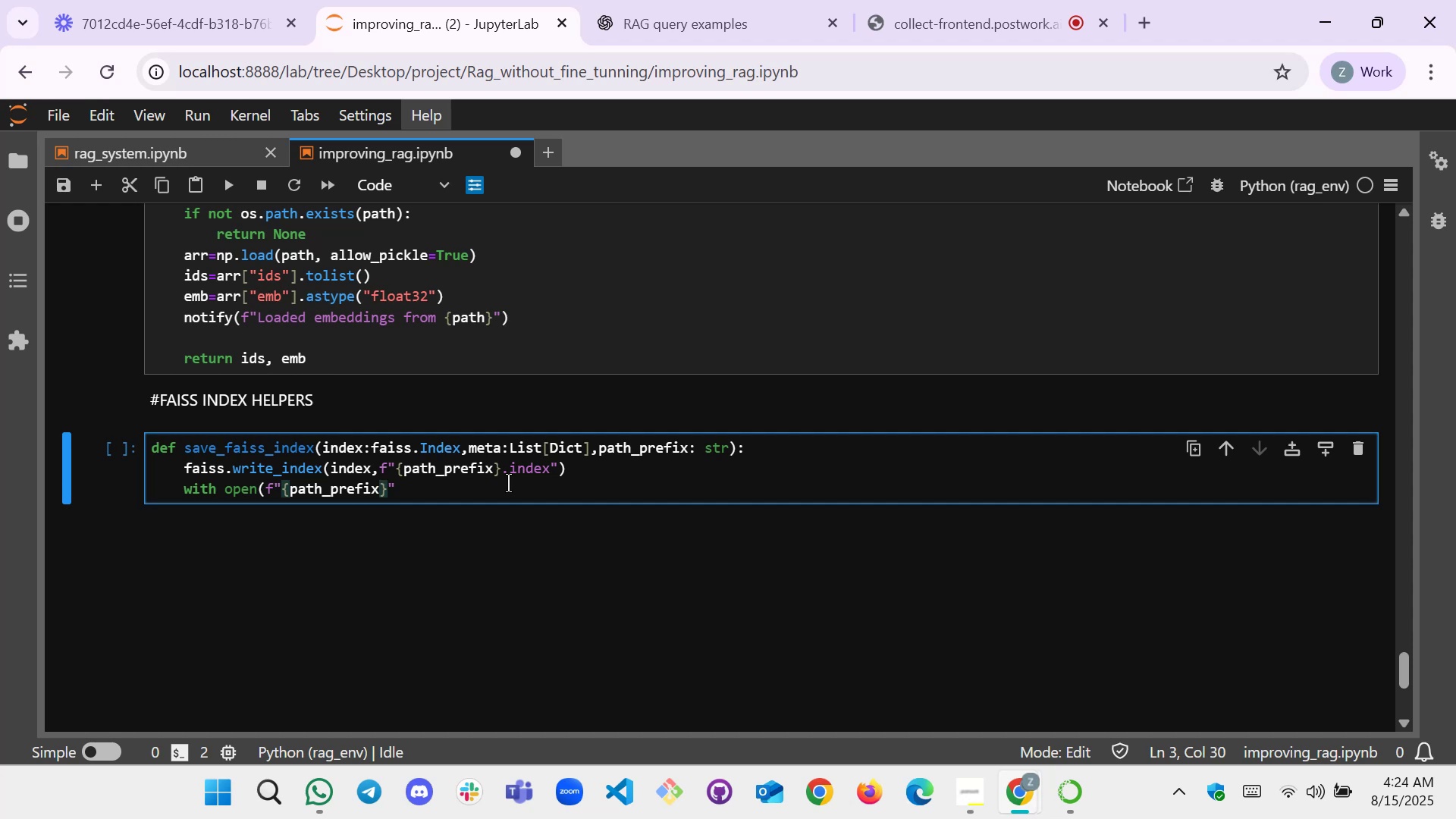 
type(.meta.json)
 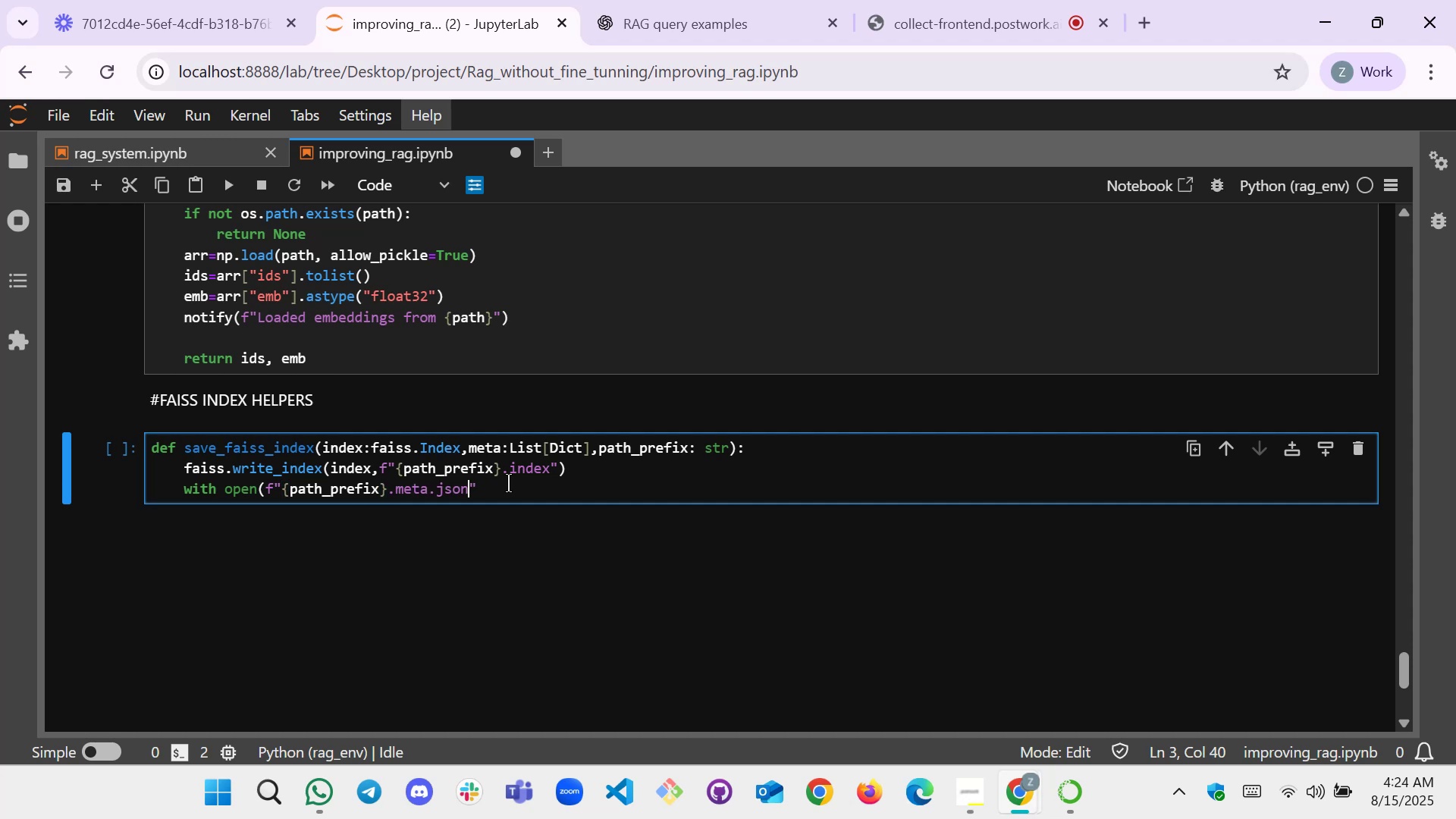 
key(ArrowRight)
 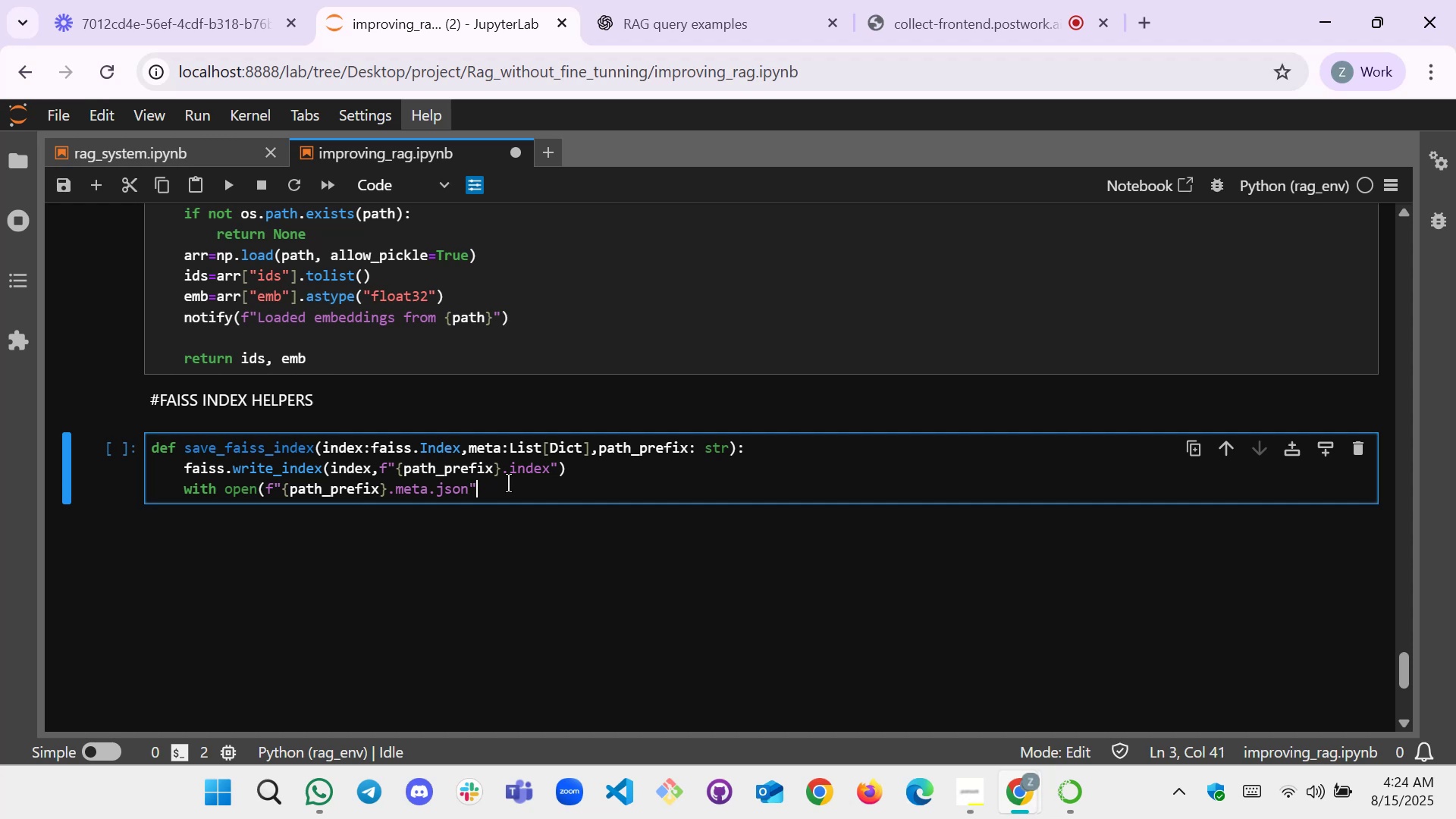 
key(Comma)
 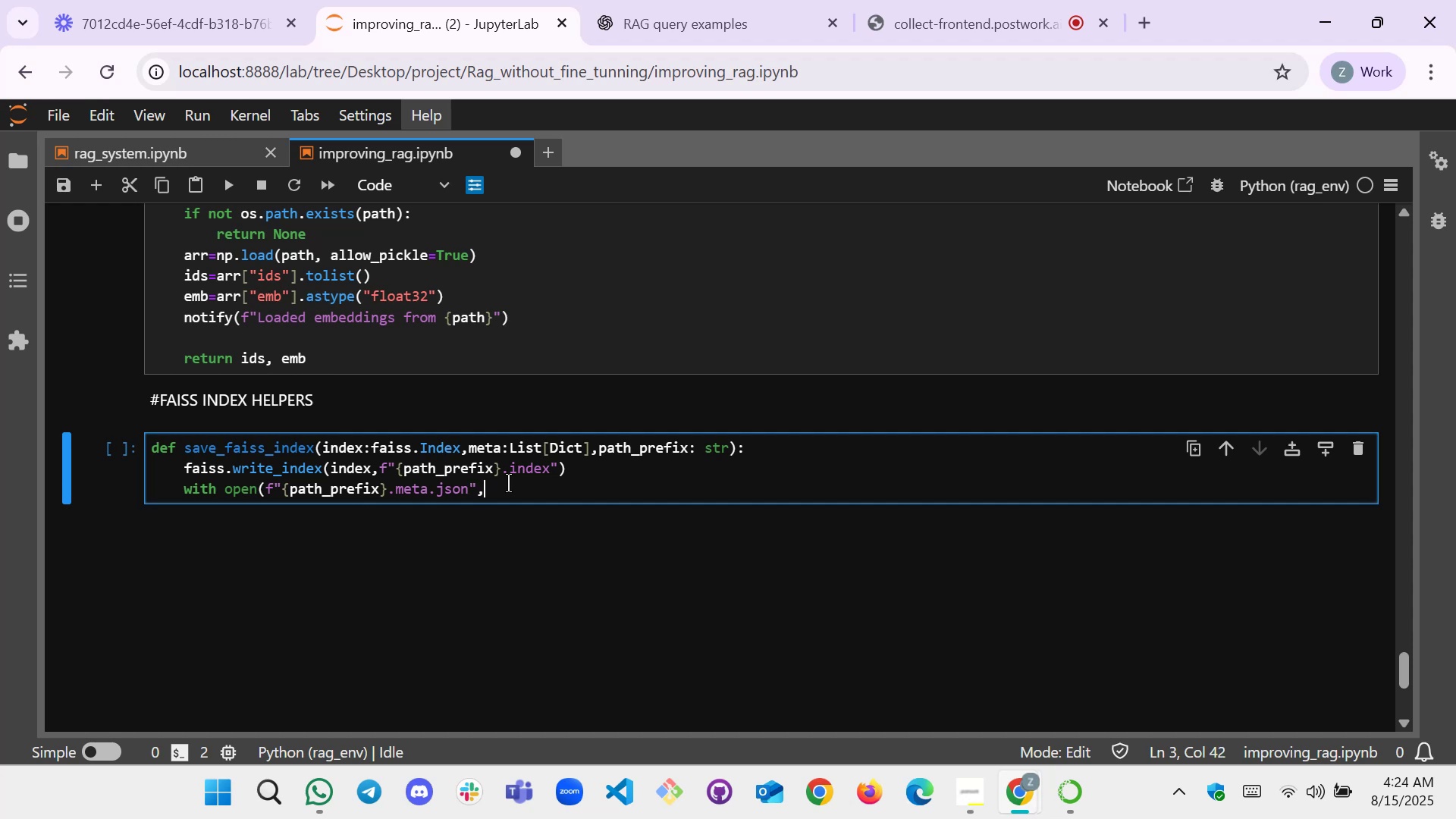 
key(Shift+Semicolon)
 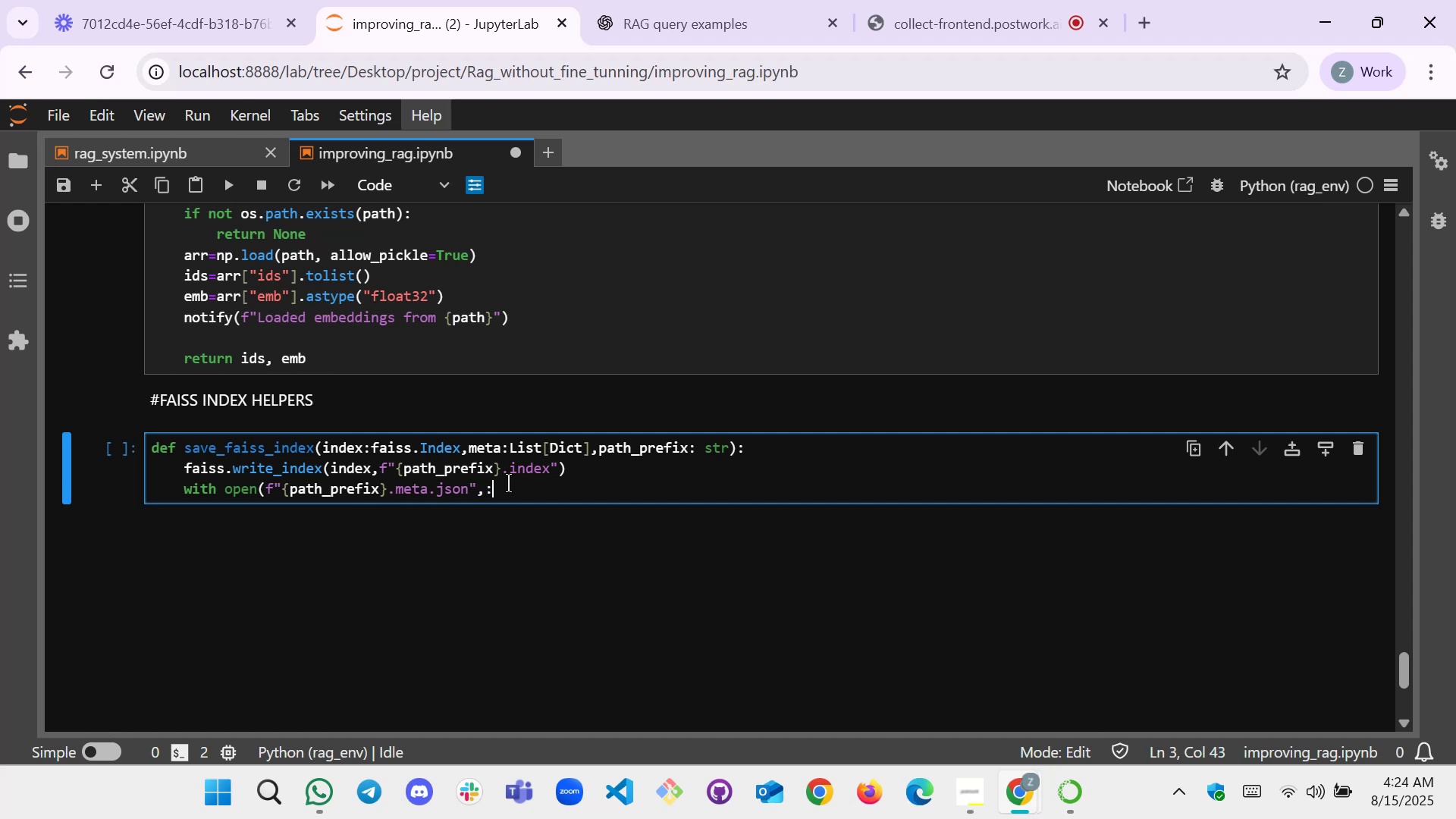 
key(Backspace)
 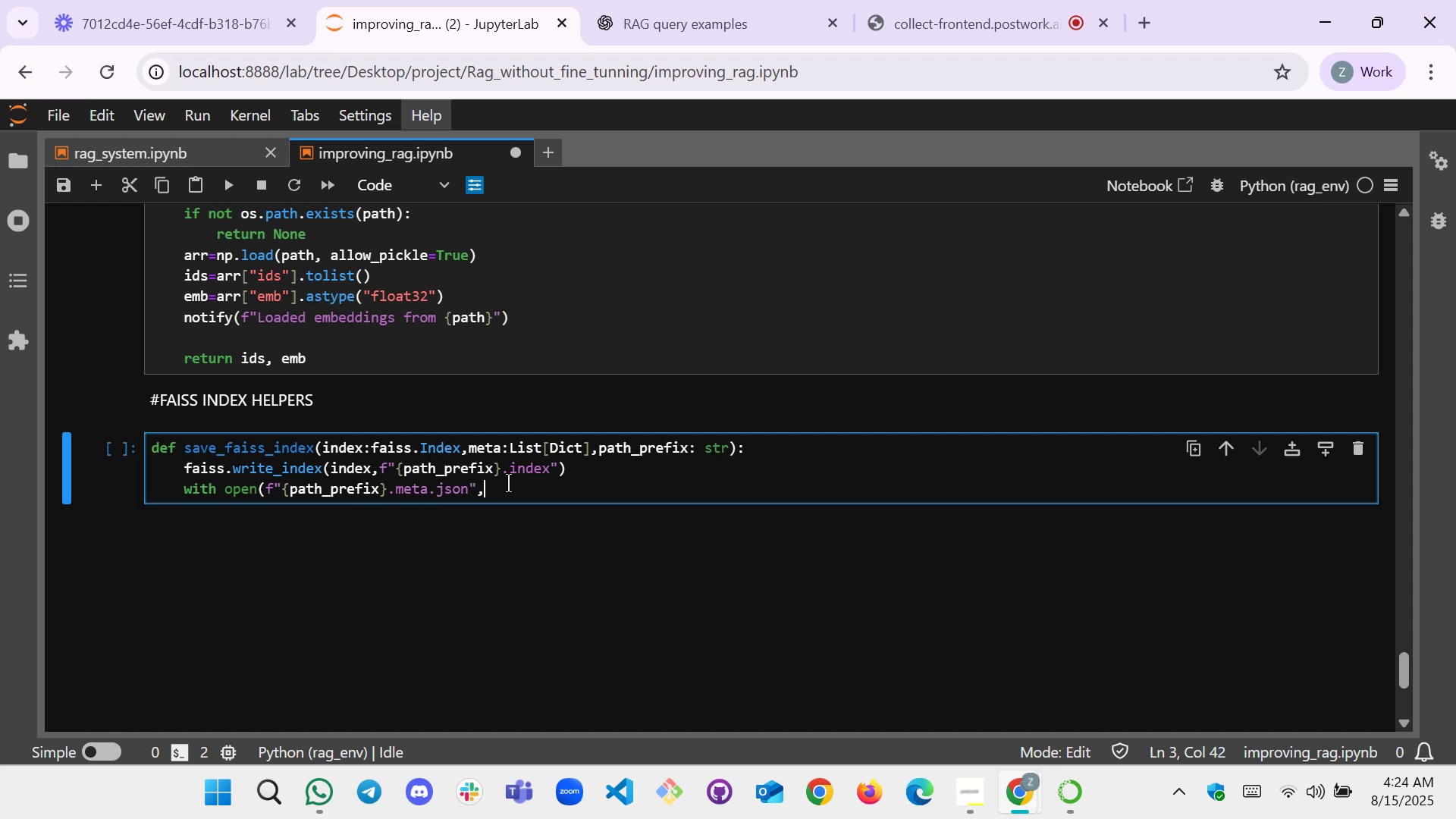 
key(Shift+ShiftLeft)
 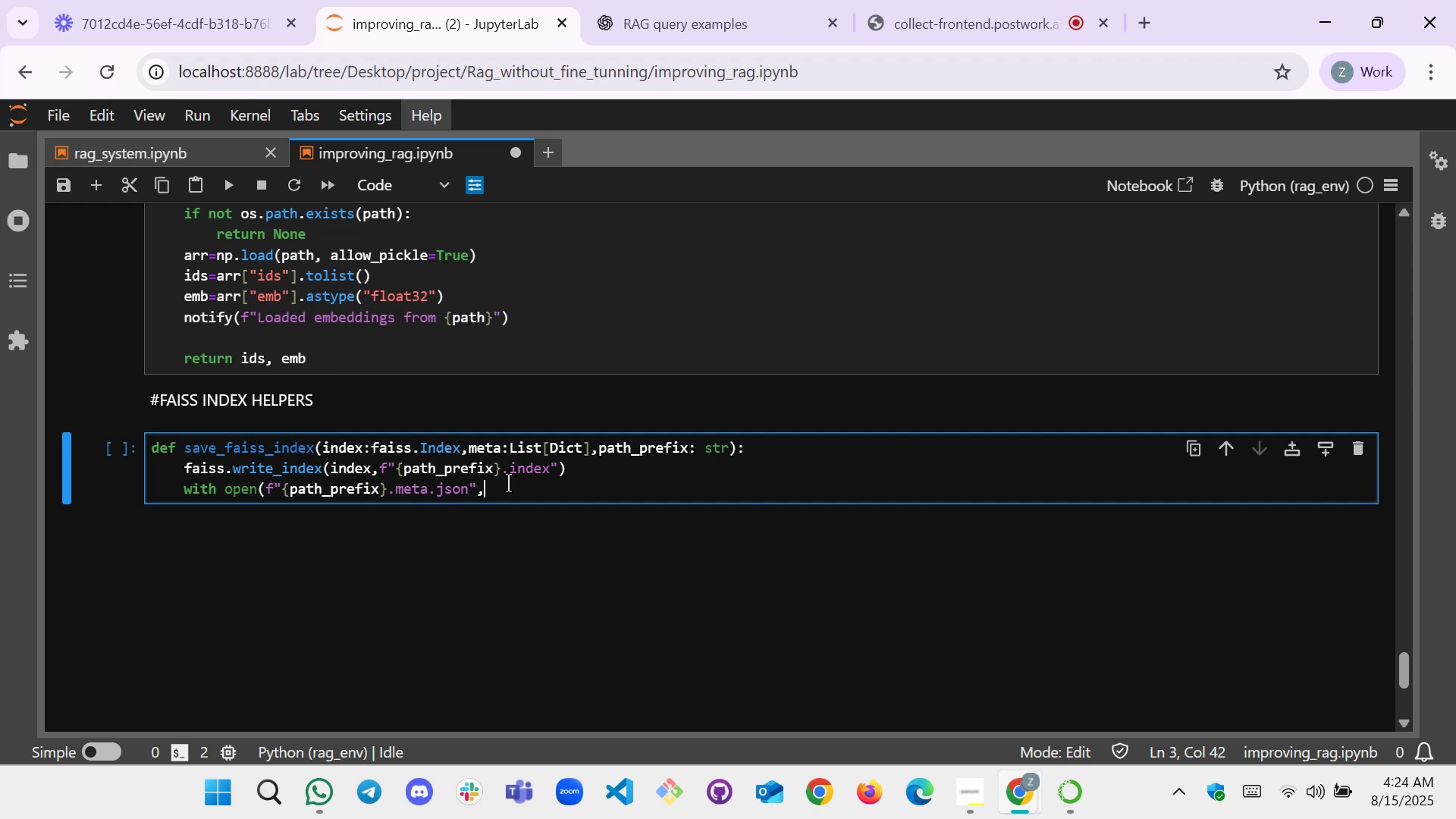 
key(Shift+Quote)
 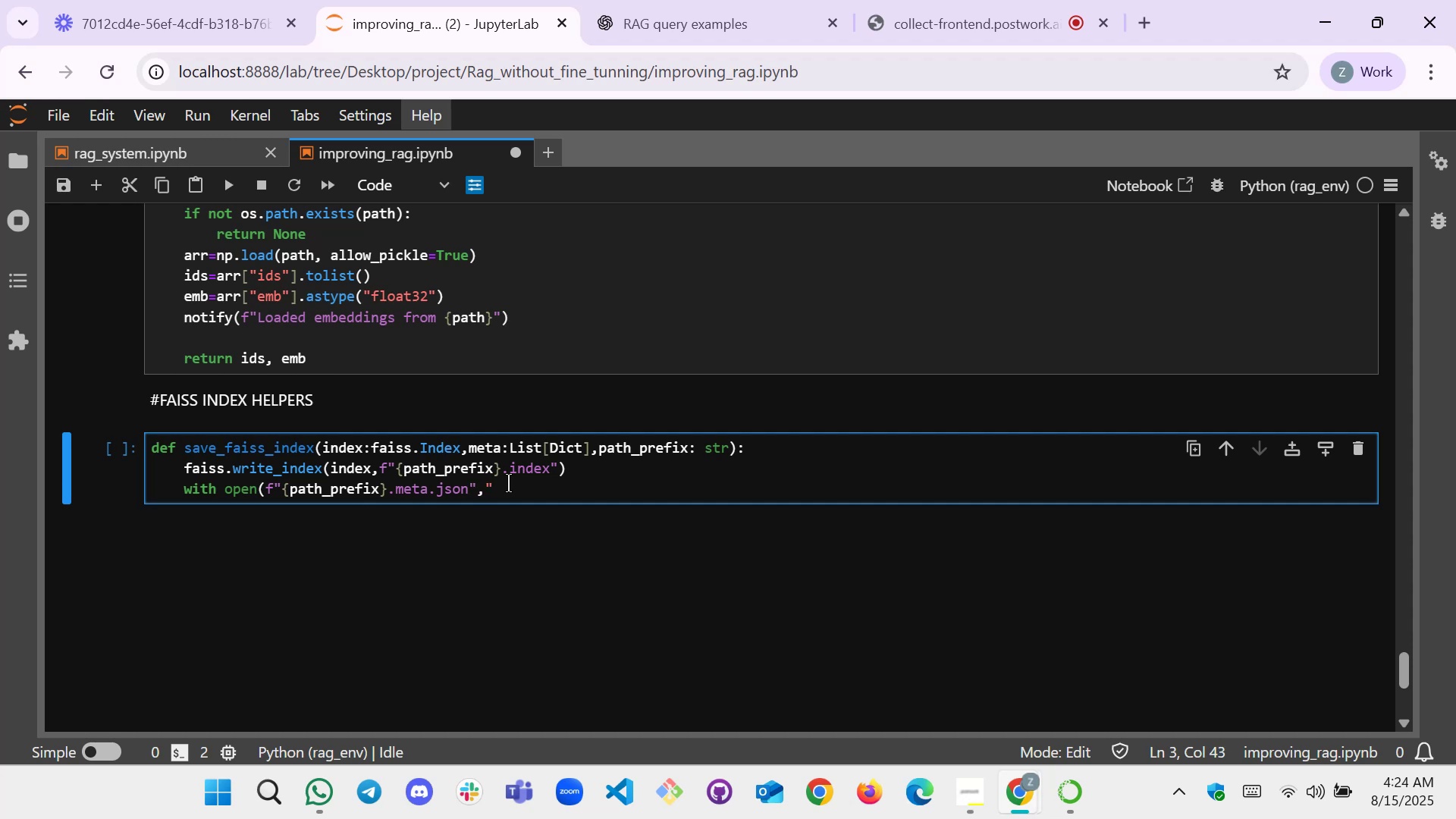 
key(Shift+ShiftLeft)
 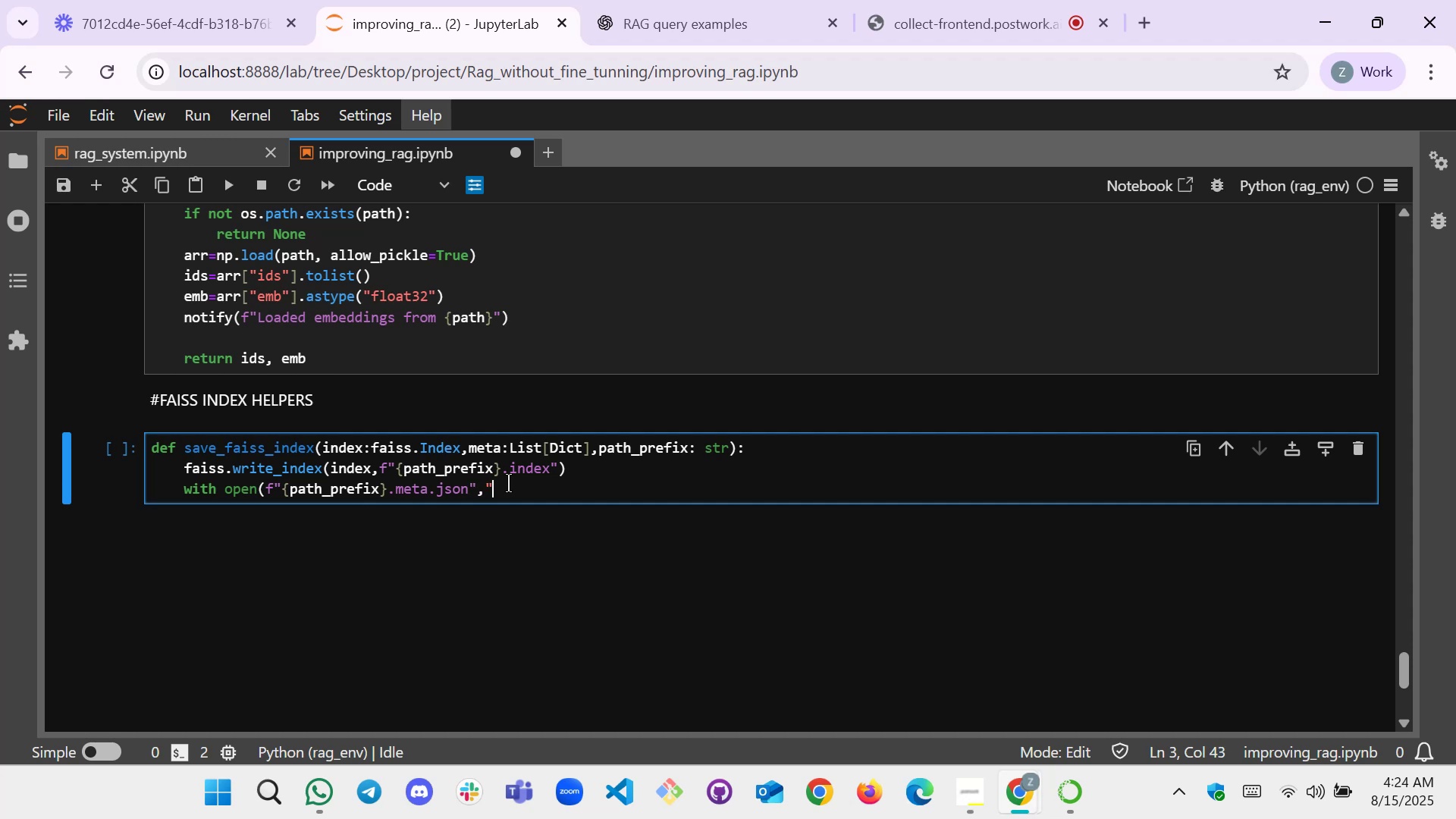 
key(W)
 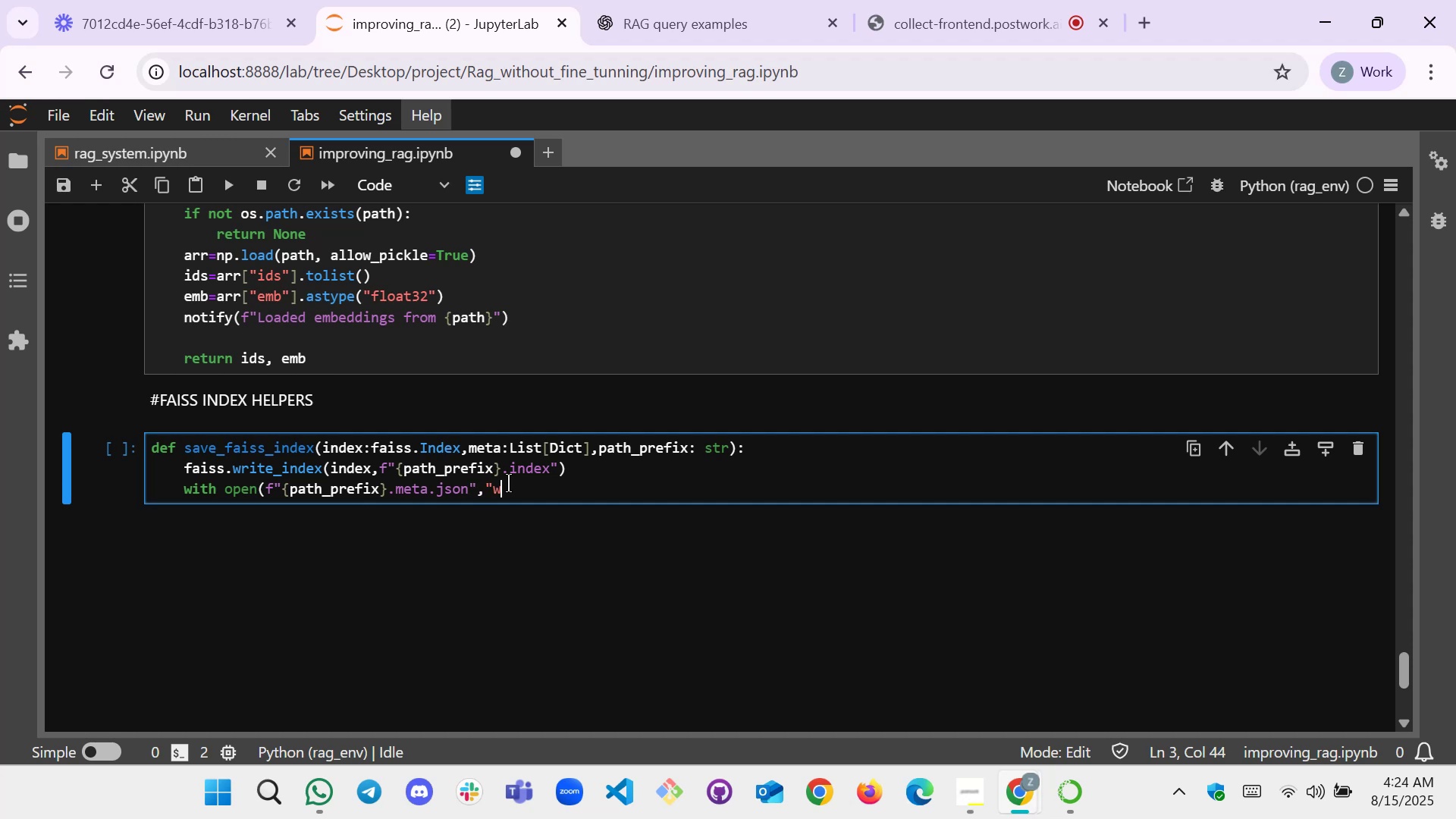 
key(Shift+Quote)
 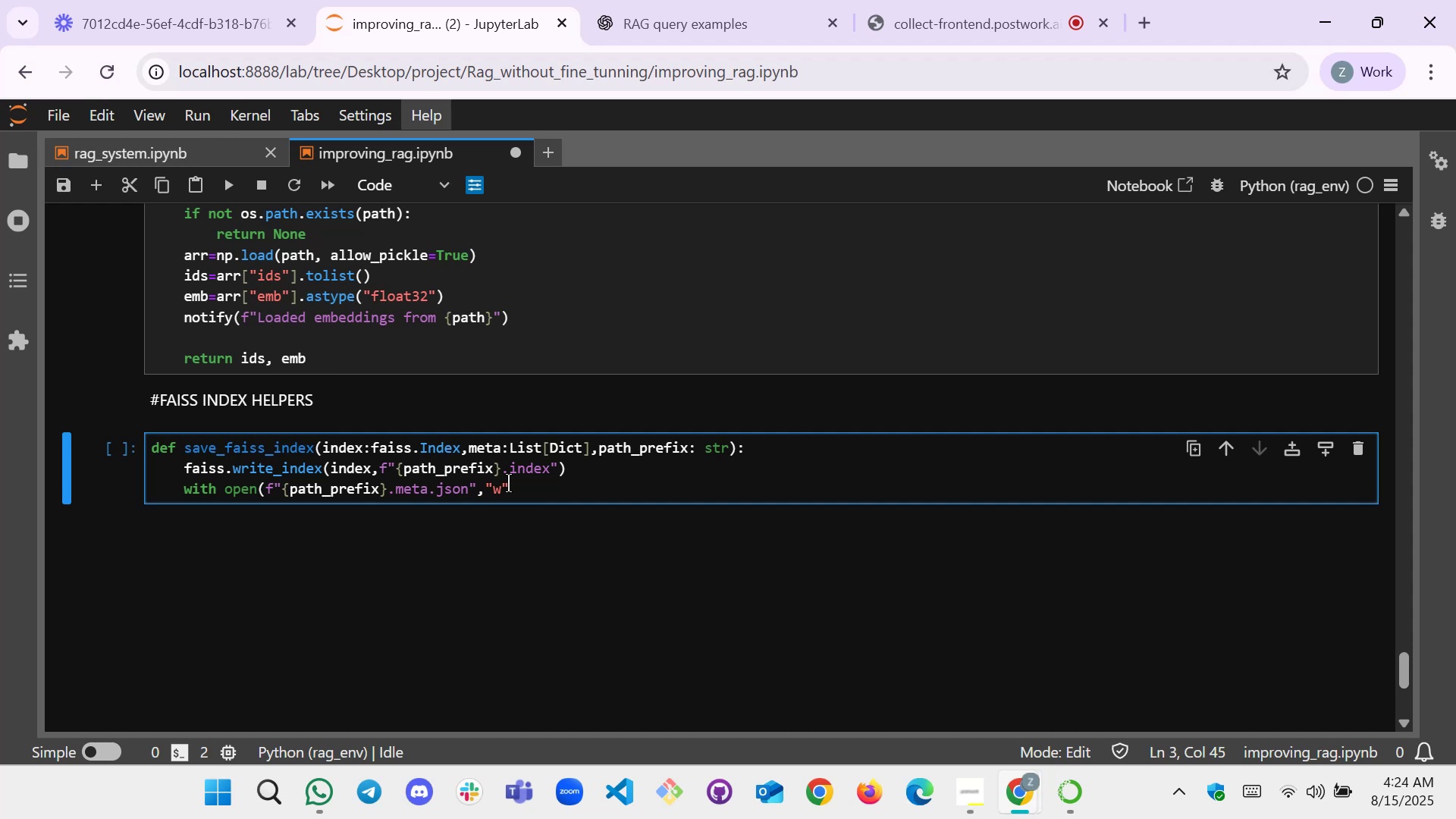 
wait(10.7)
 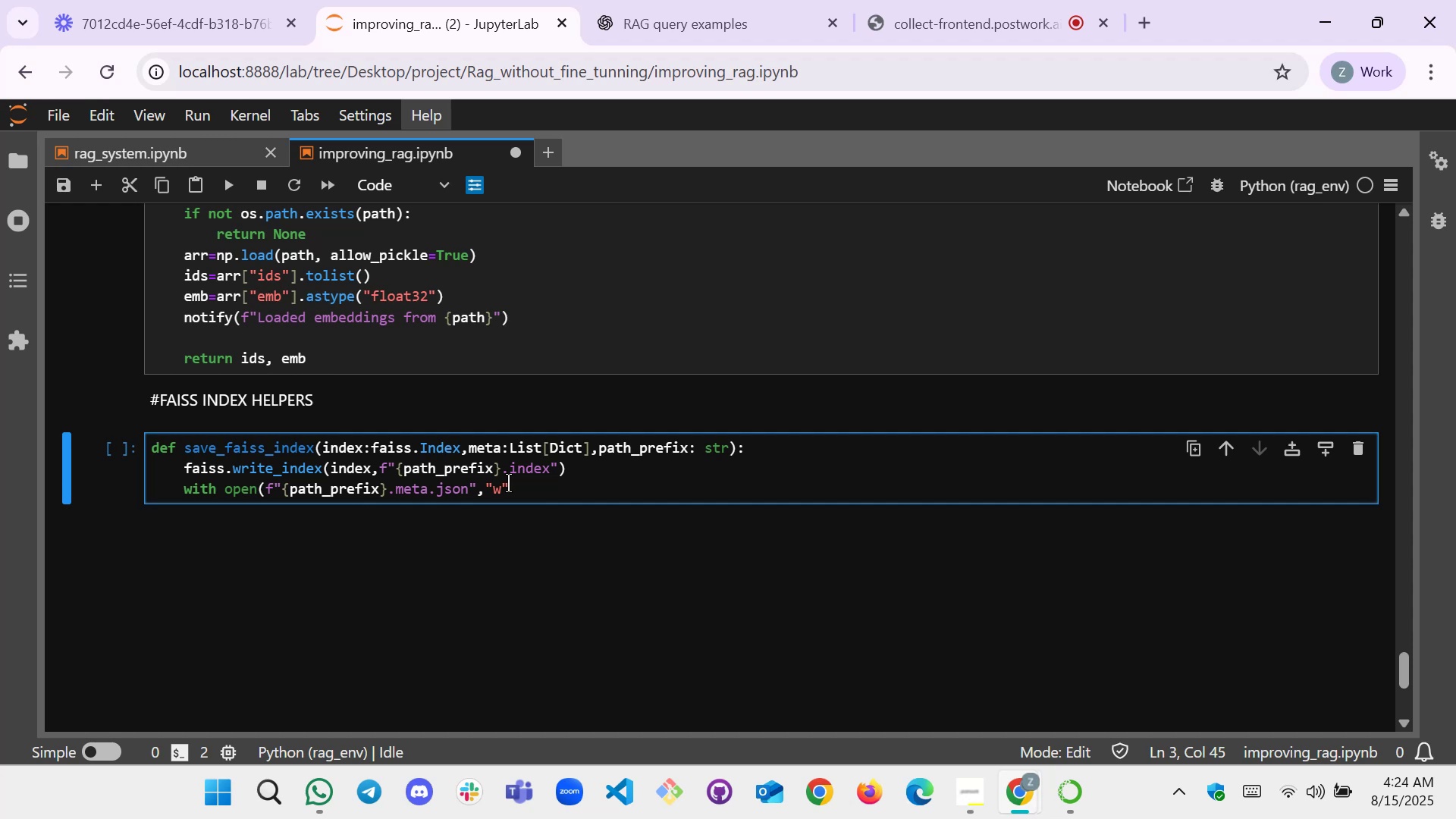 
type(,encoding-"")
key(Backspace)
key(Backspace)
key(Backspace)
type(="utf-8")
 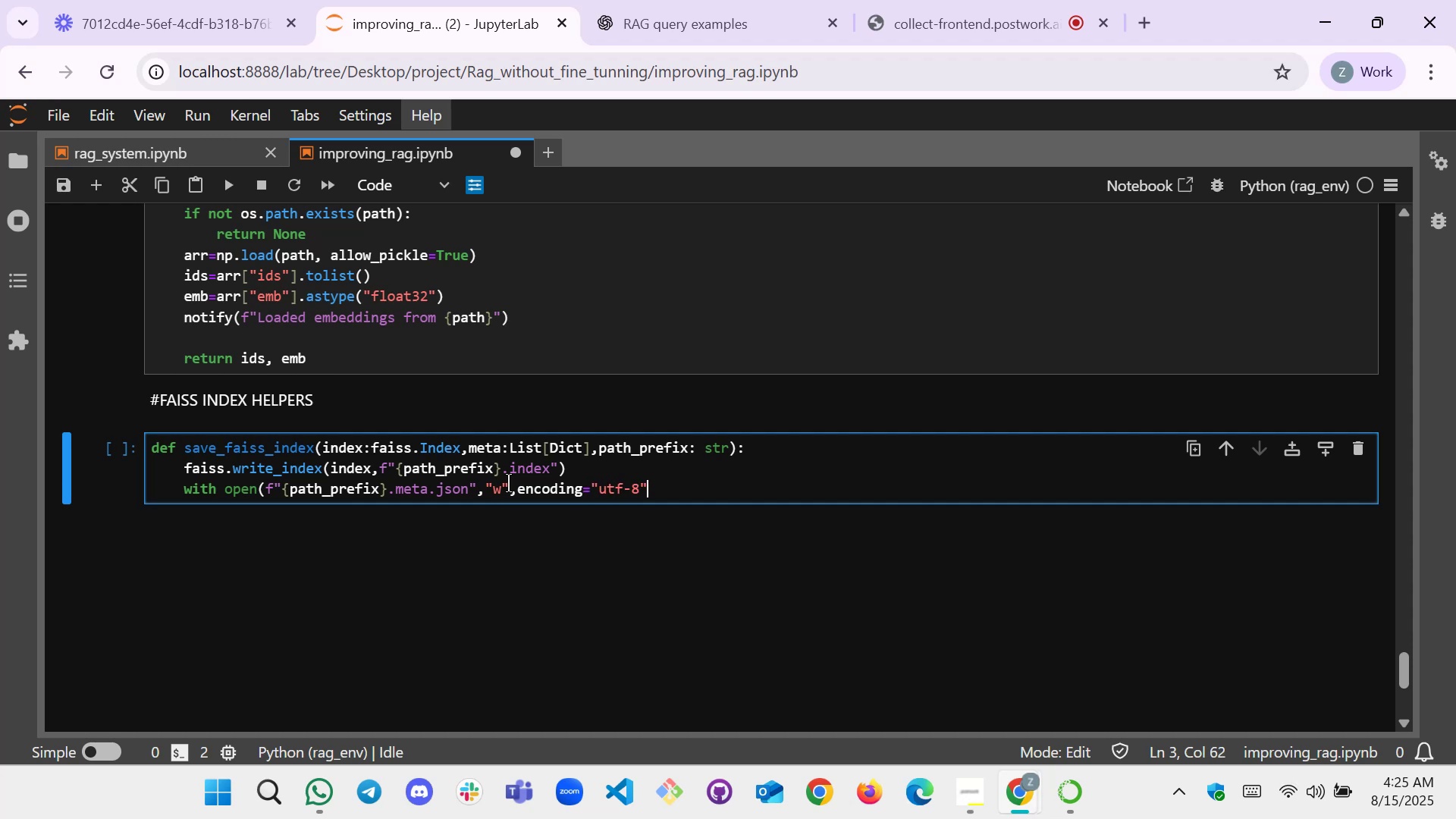 
hold_key(key=ShiftLeft, duration=1.1)
 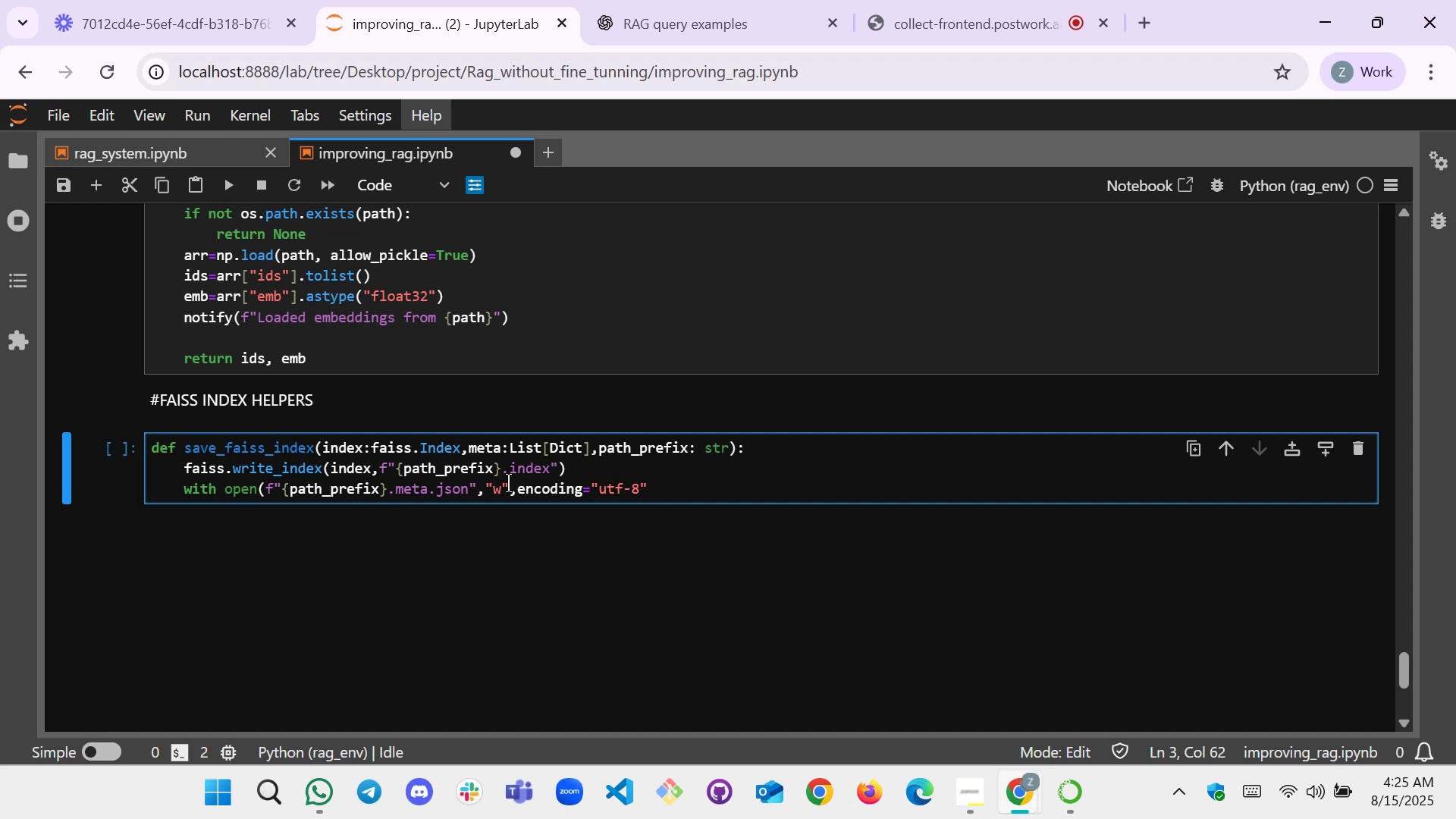 
hold_key(key=ShiftLeft, duration=0.54)
 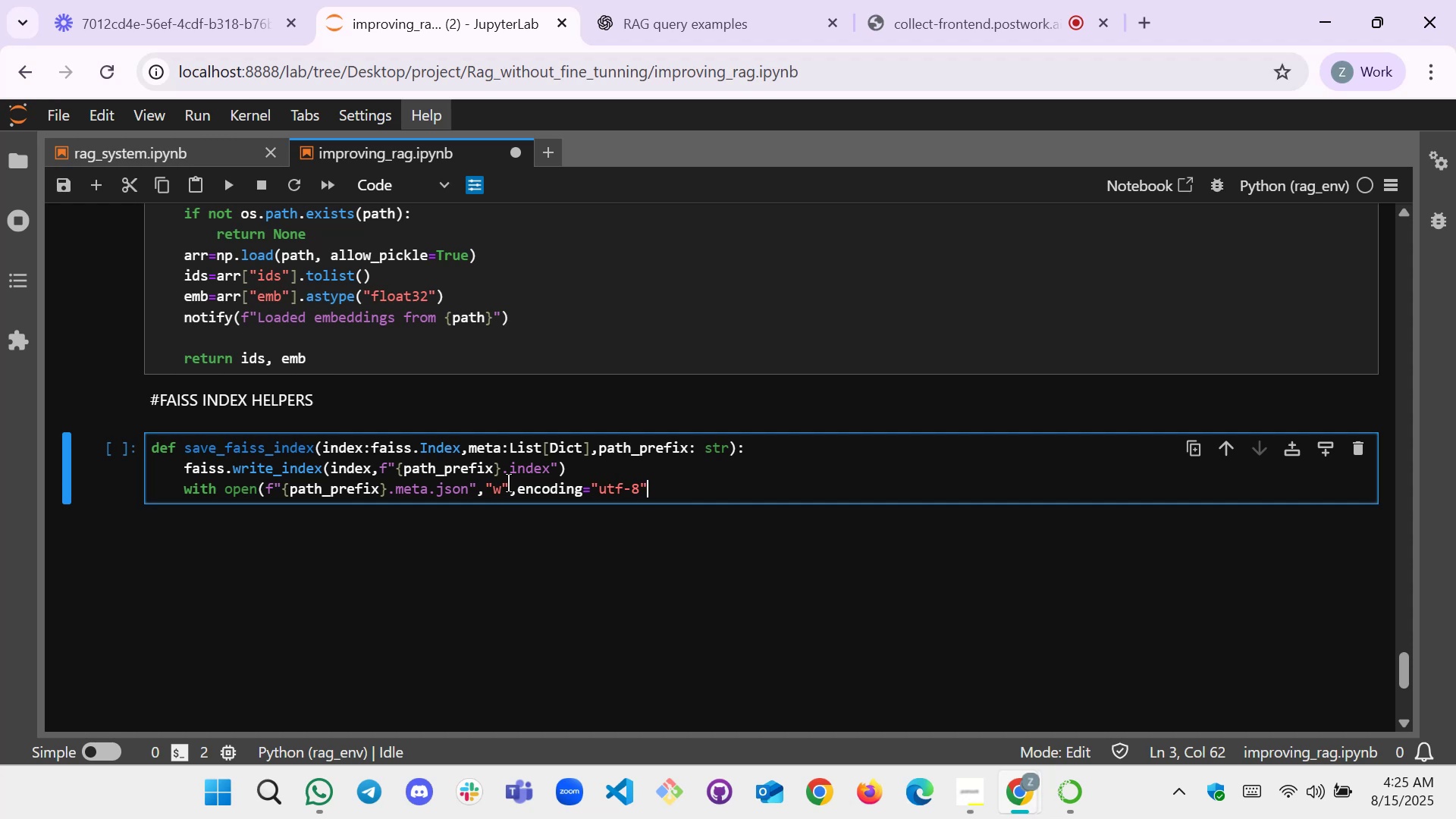 
key(Shift+0)
 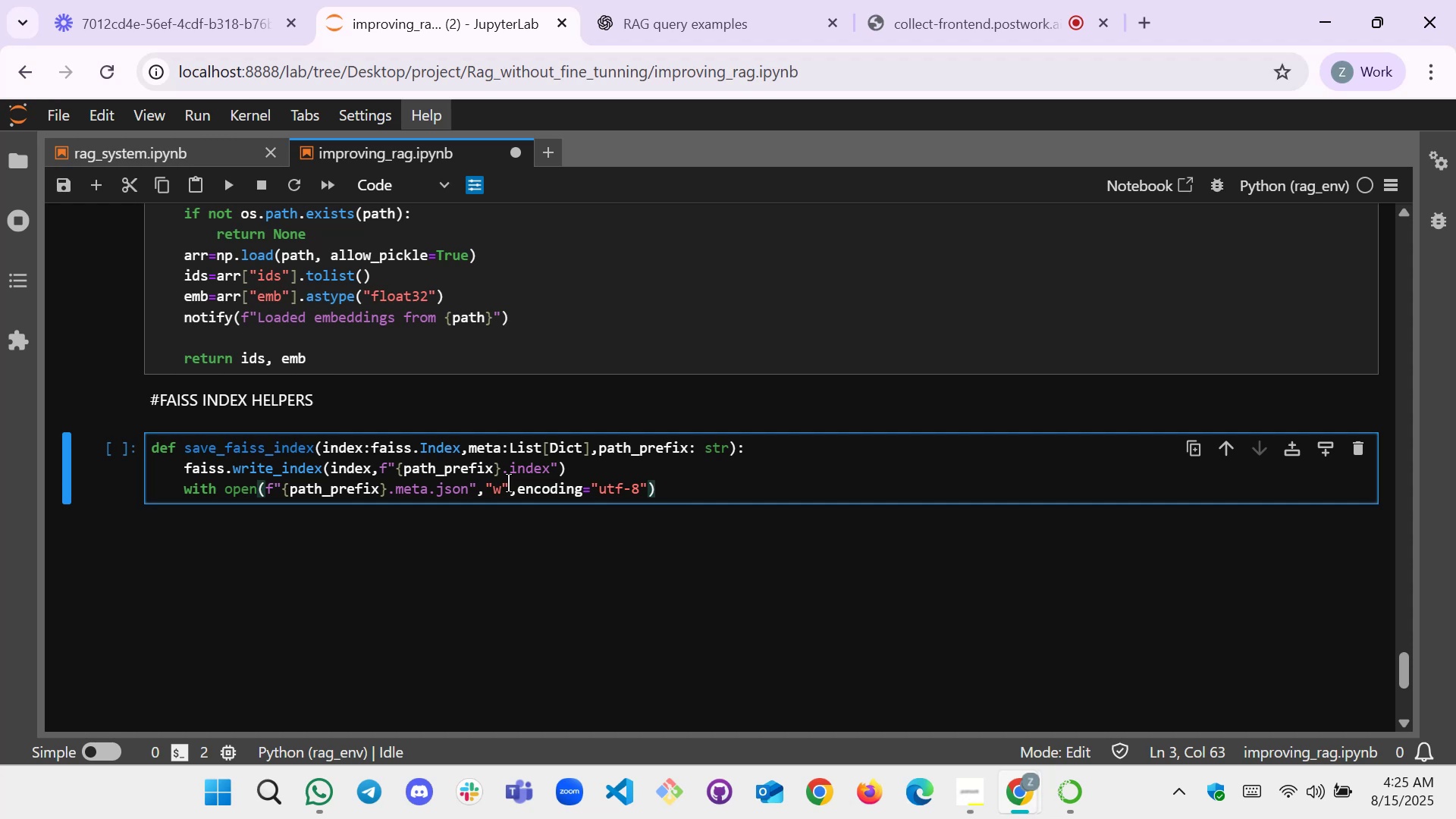 
wait(15.47)
 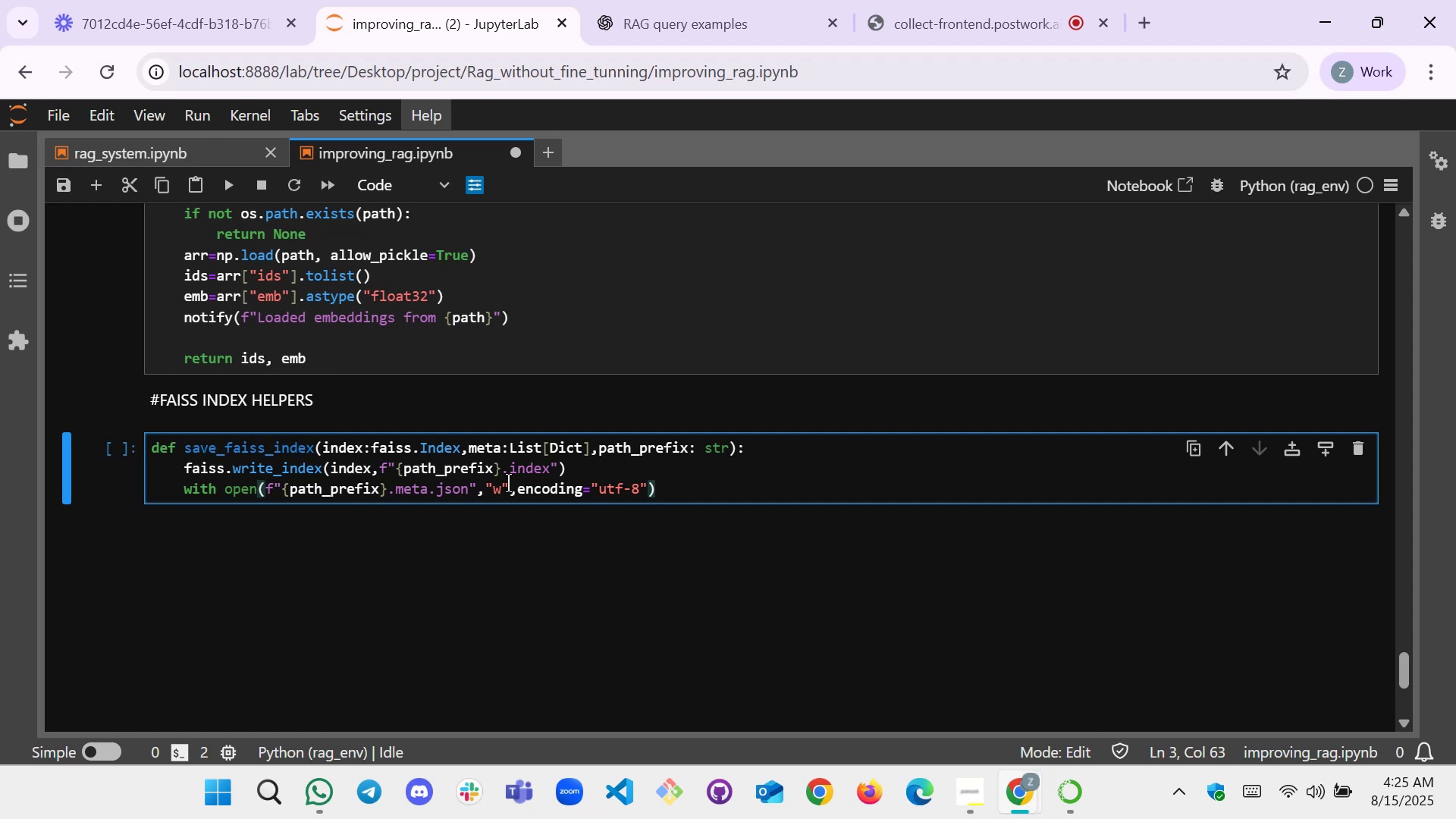 
type( as f:)
 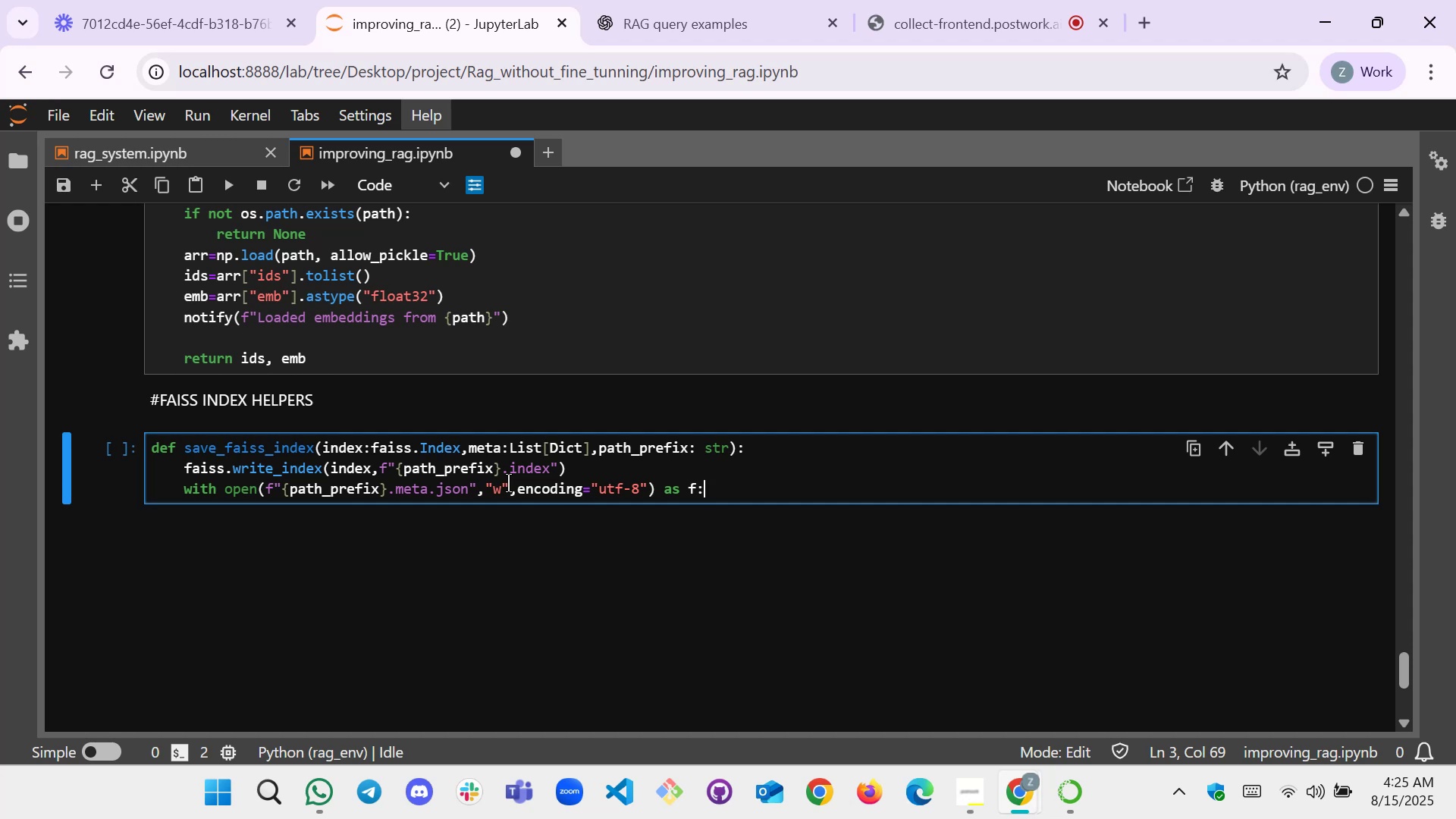 
wait(19.86)
 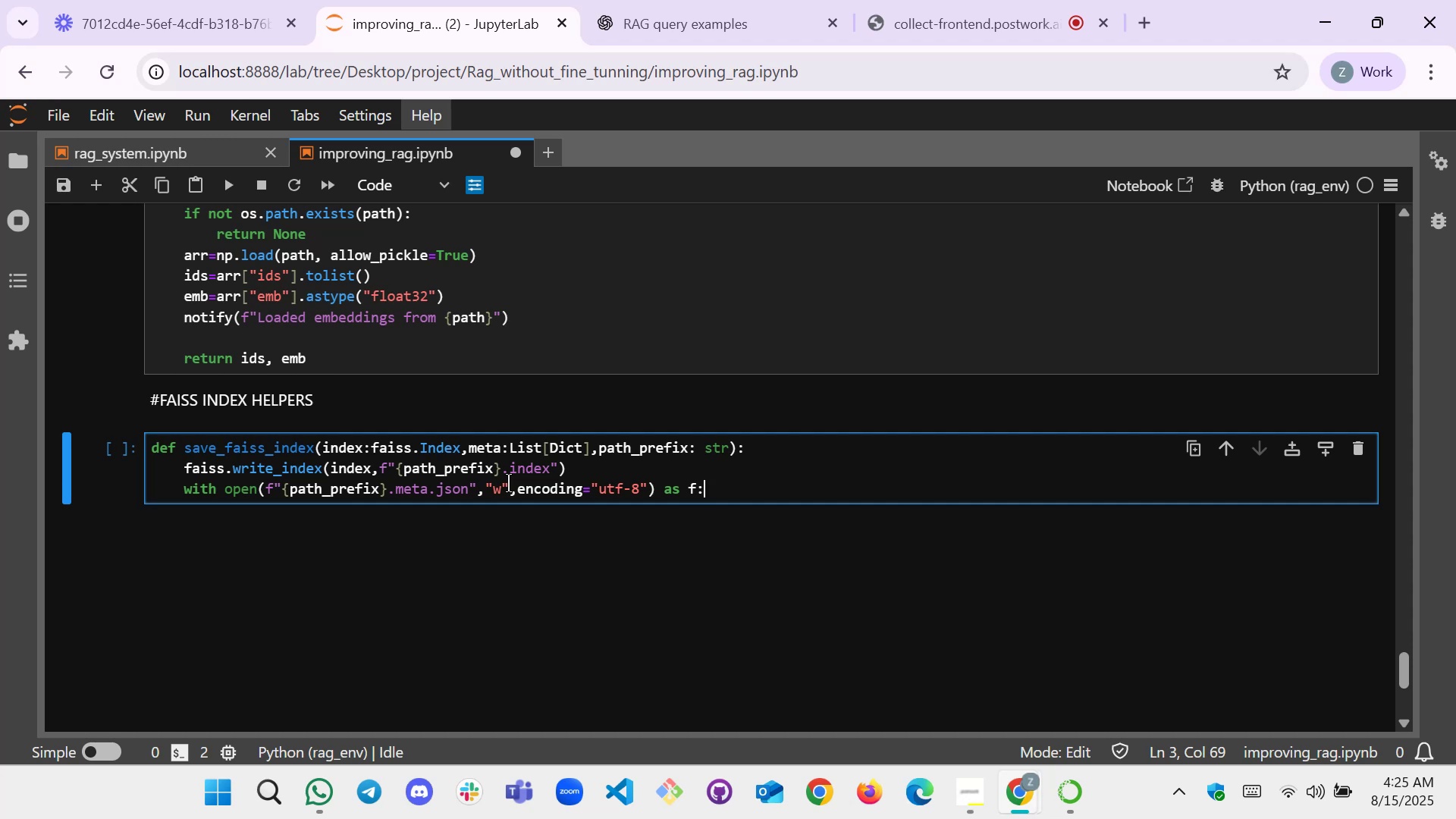 
left_click([950, 0])
 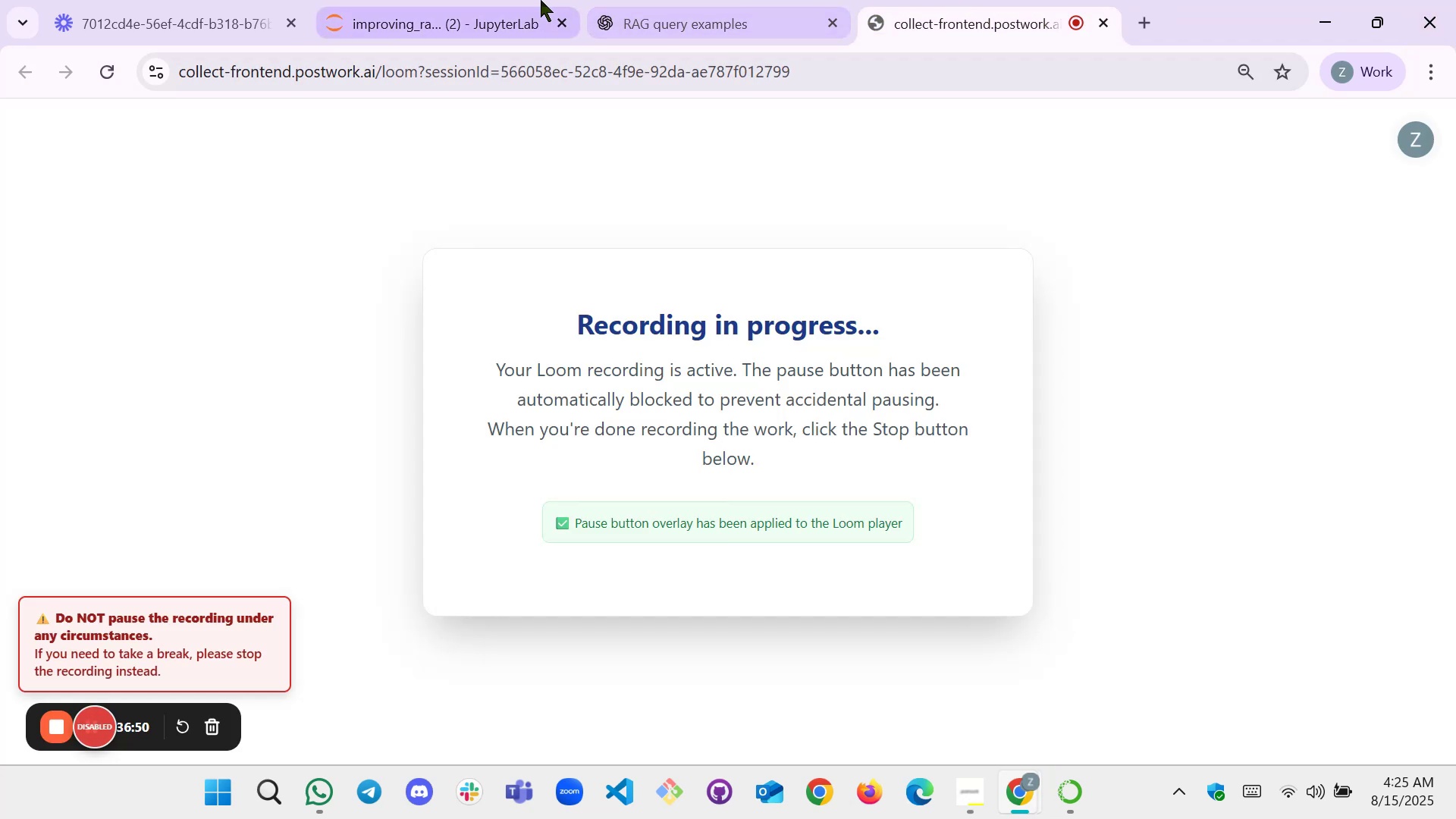 
left_click([441, 2])
 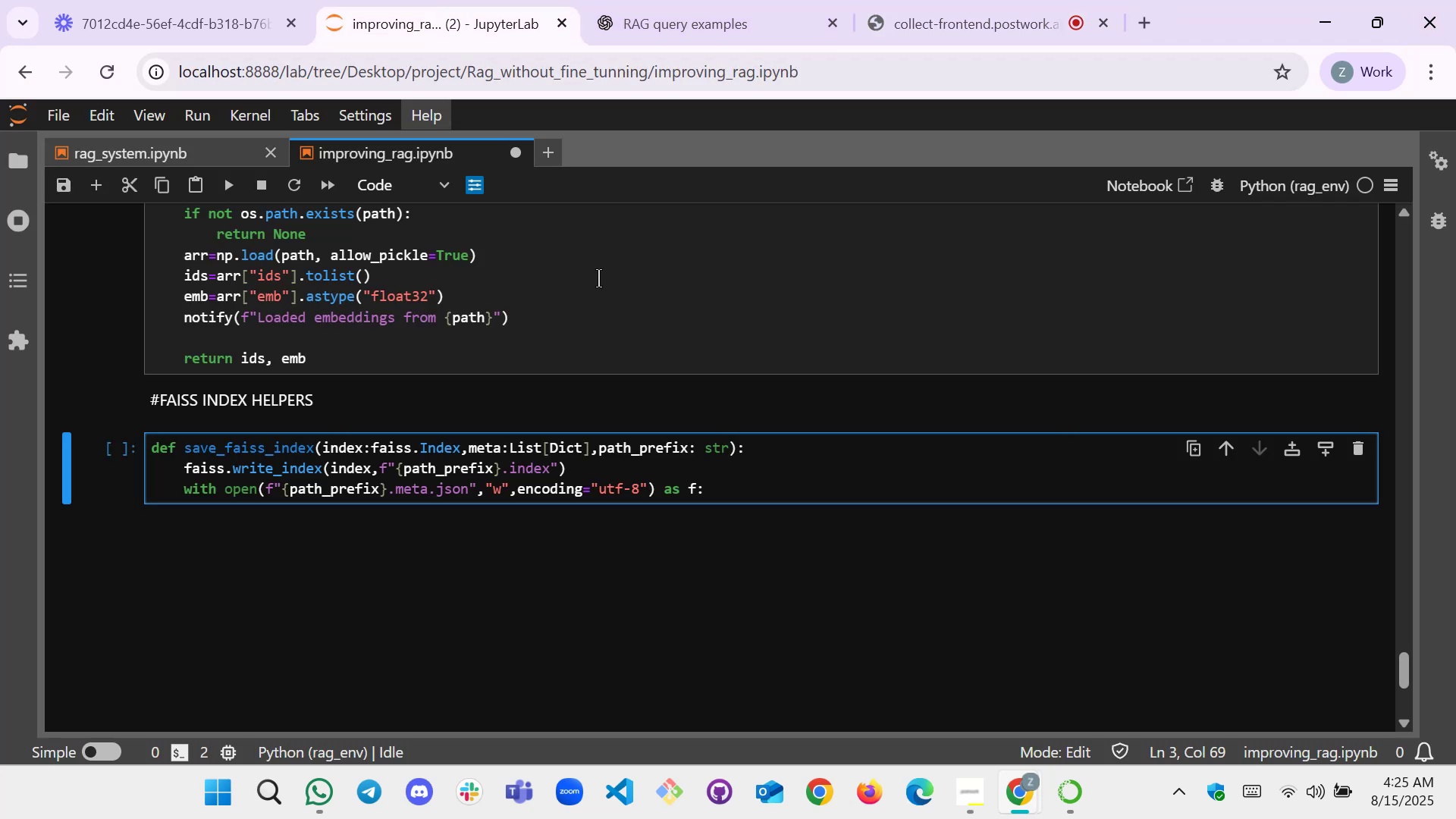 
wait(6.37)
 